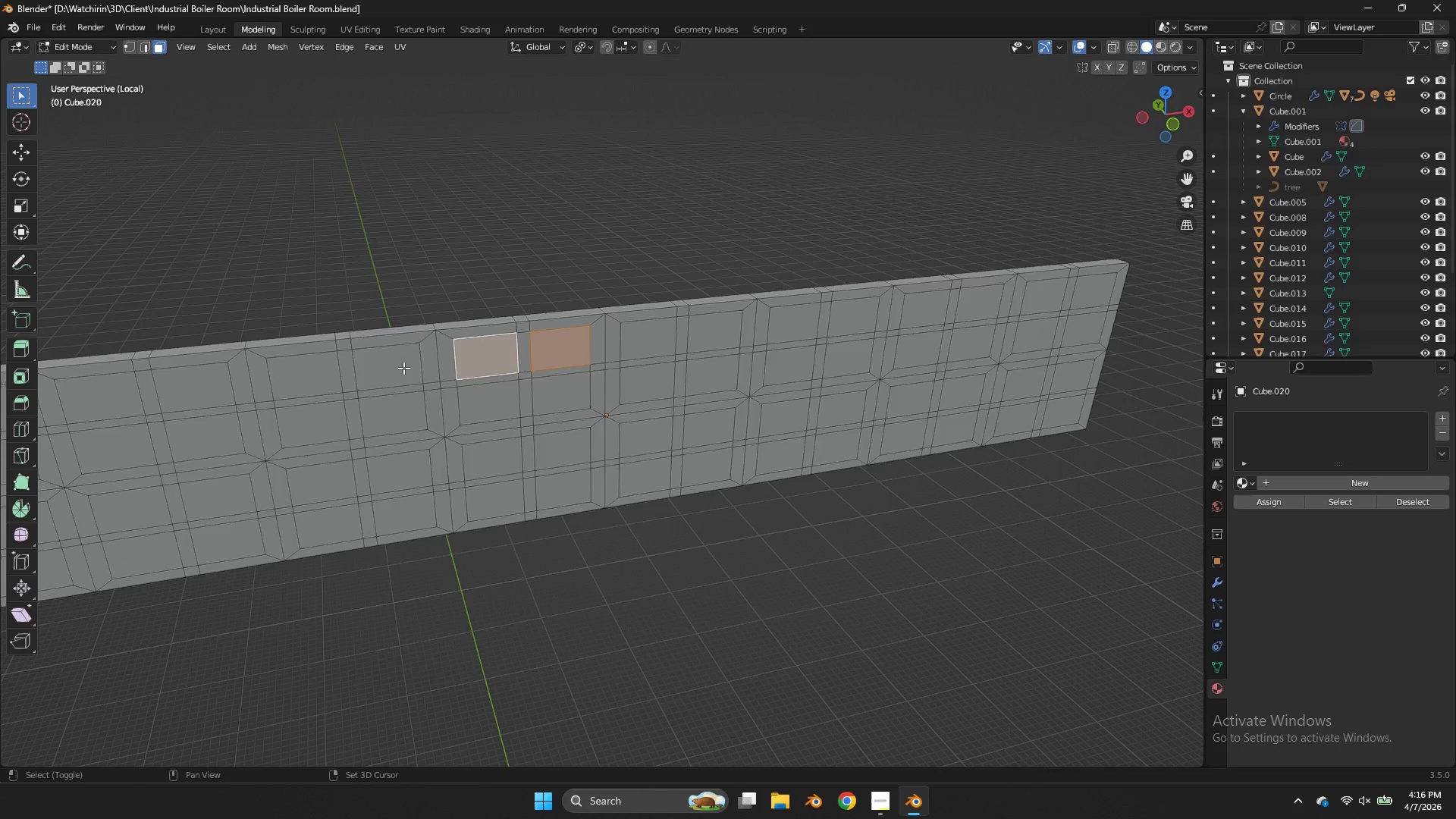 
triple_click([403, 368])
 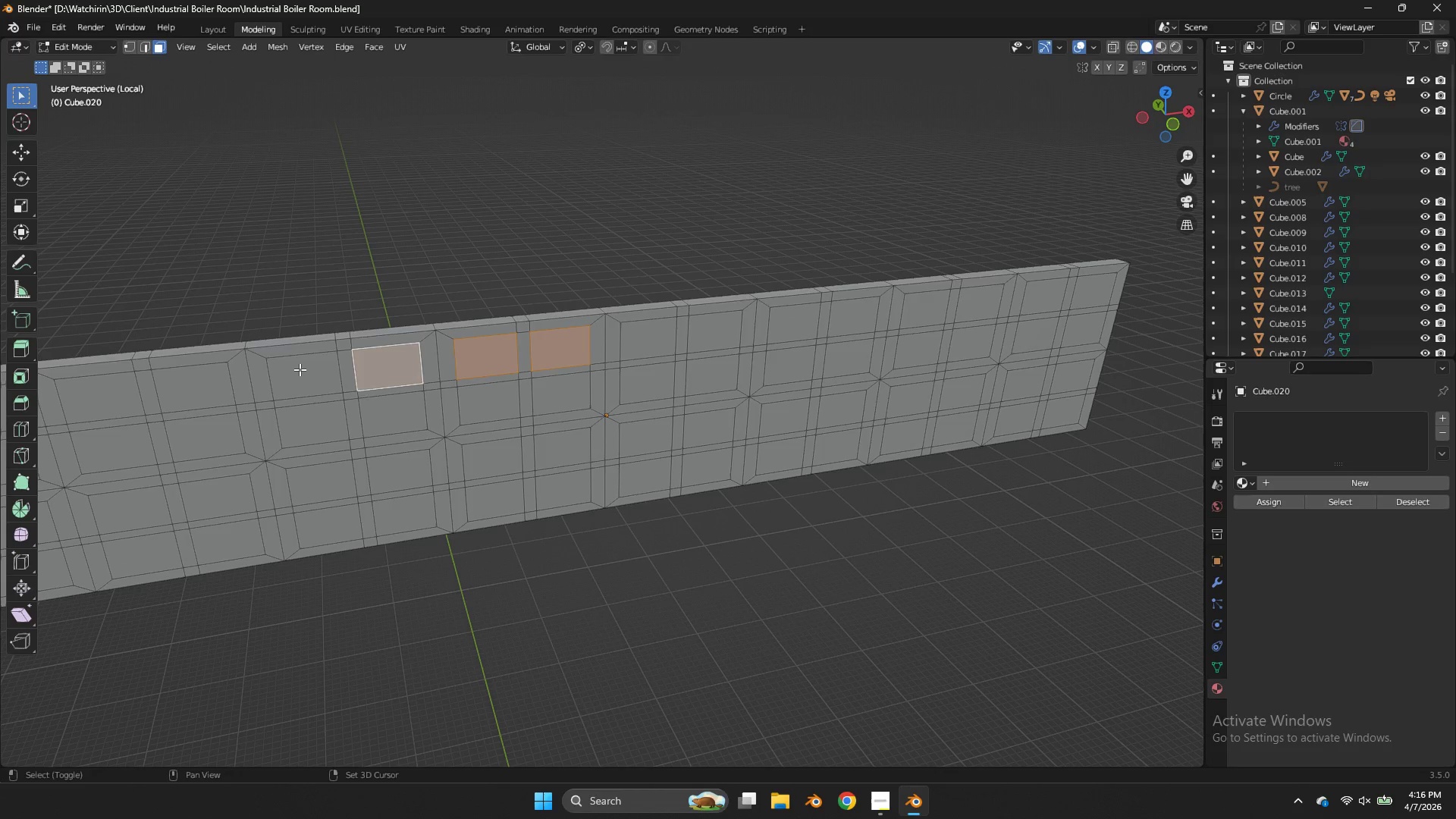 
triple_click([300, 369])
 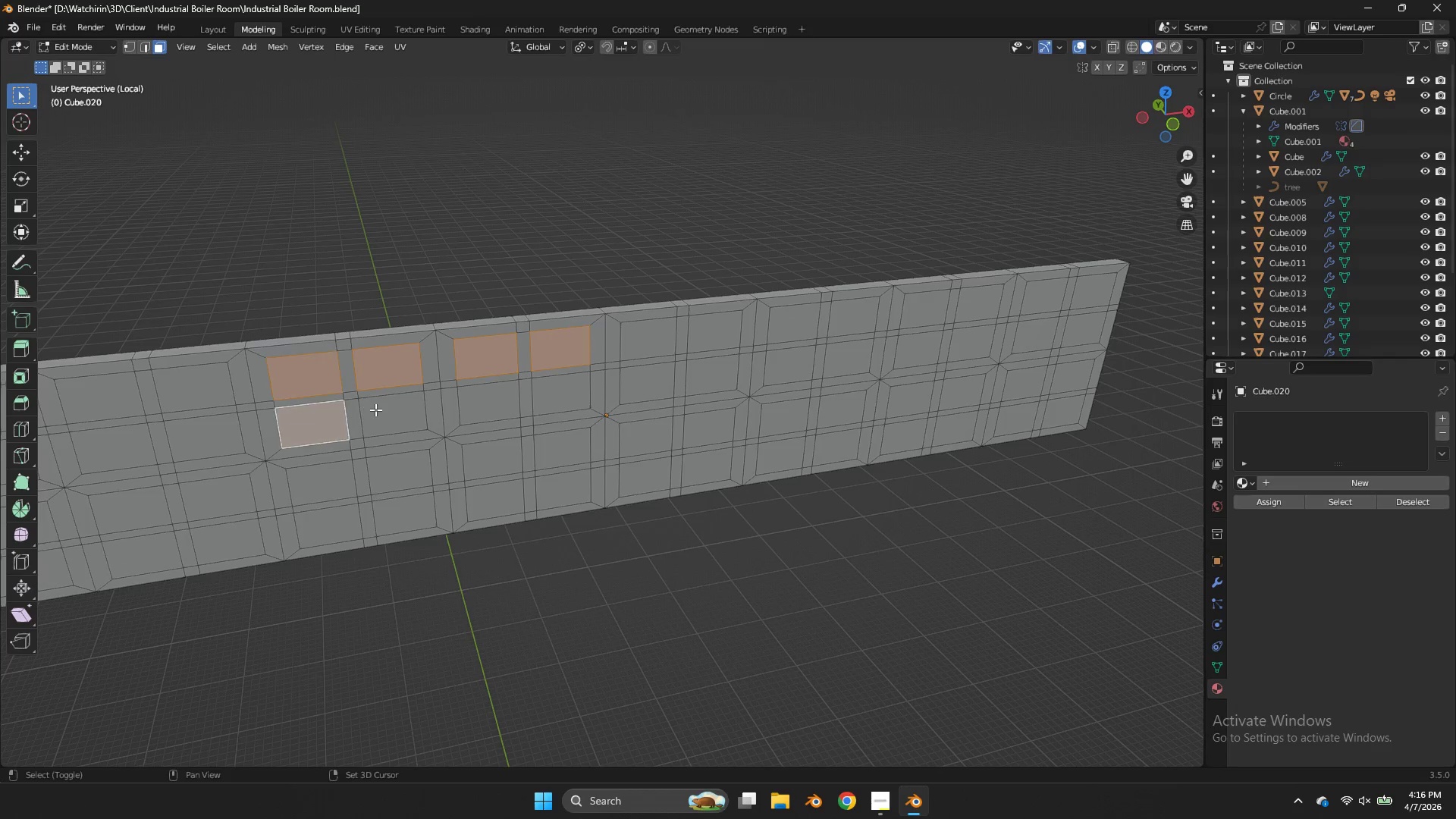 
triple_click([375, 410])
 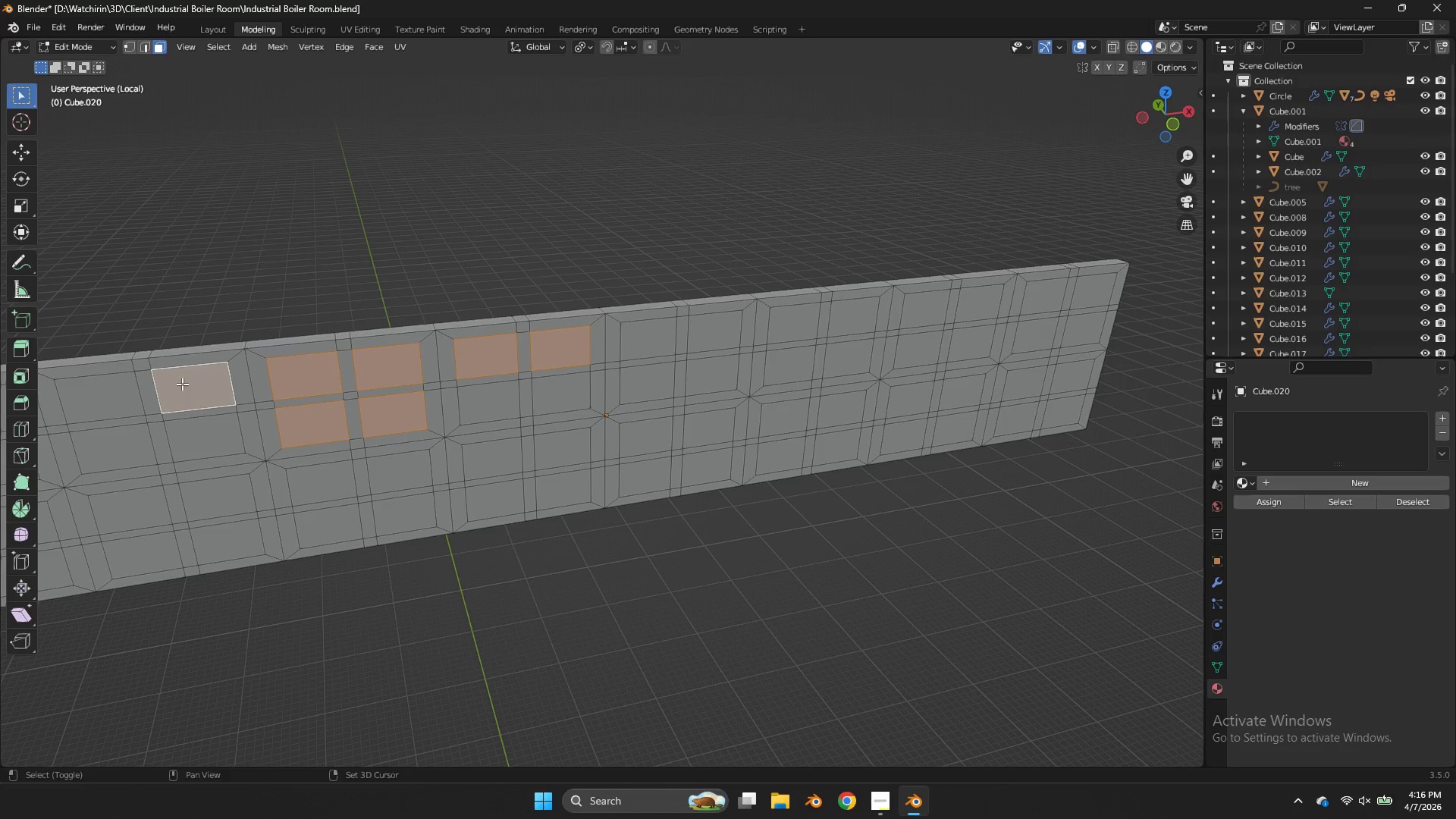 
double_click([120, 398])
 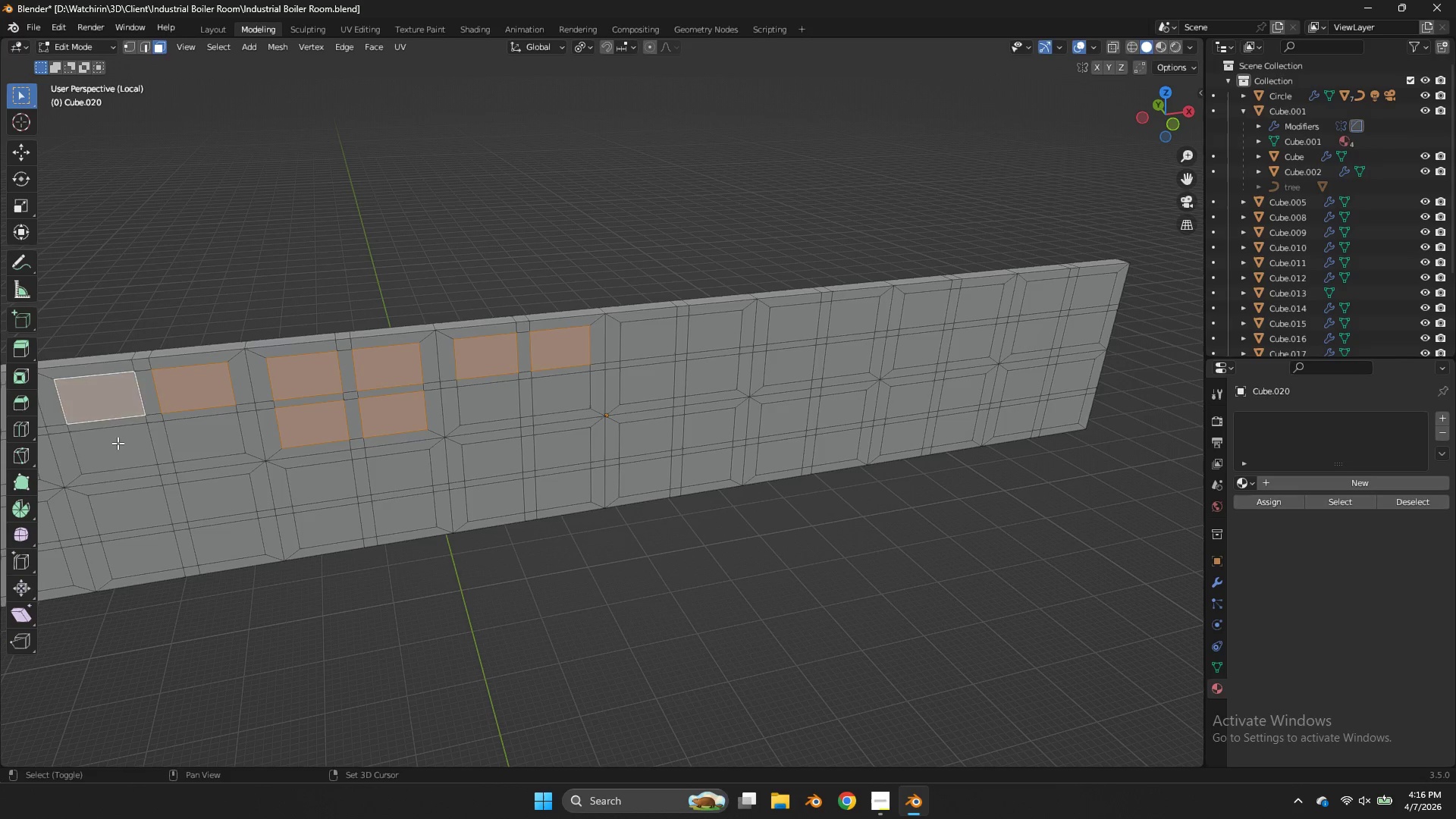 
triple_click([118, 443])
 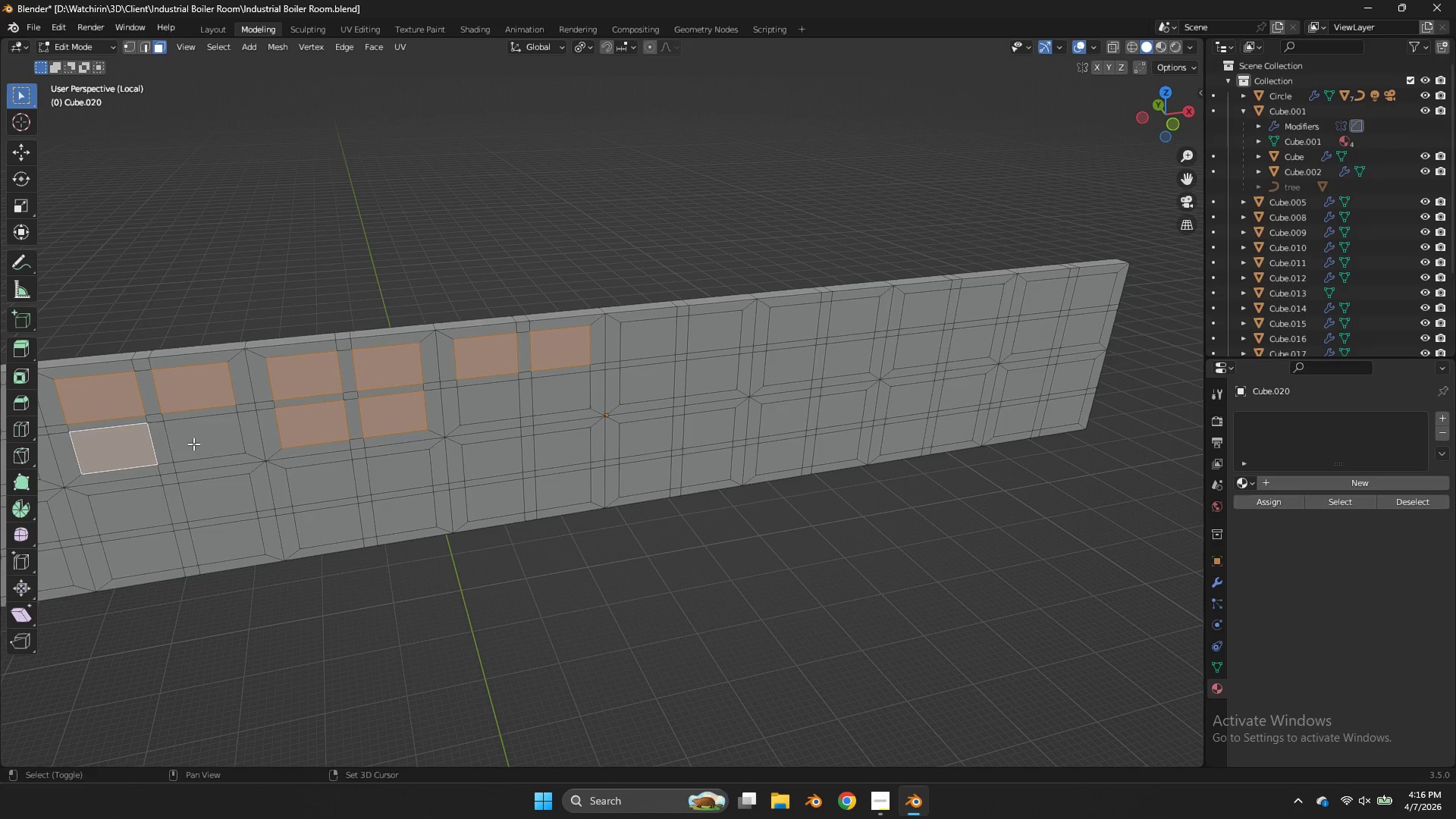 
triple_click([193, 444])
 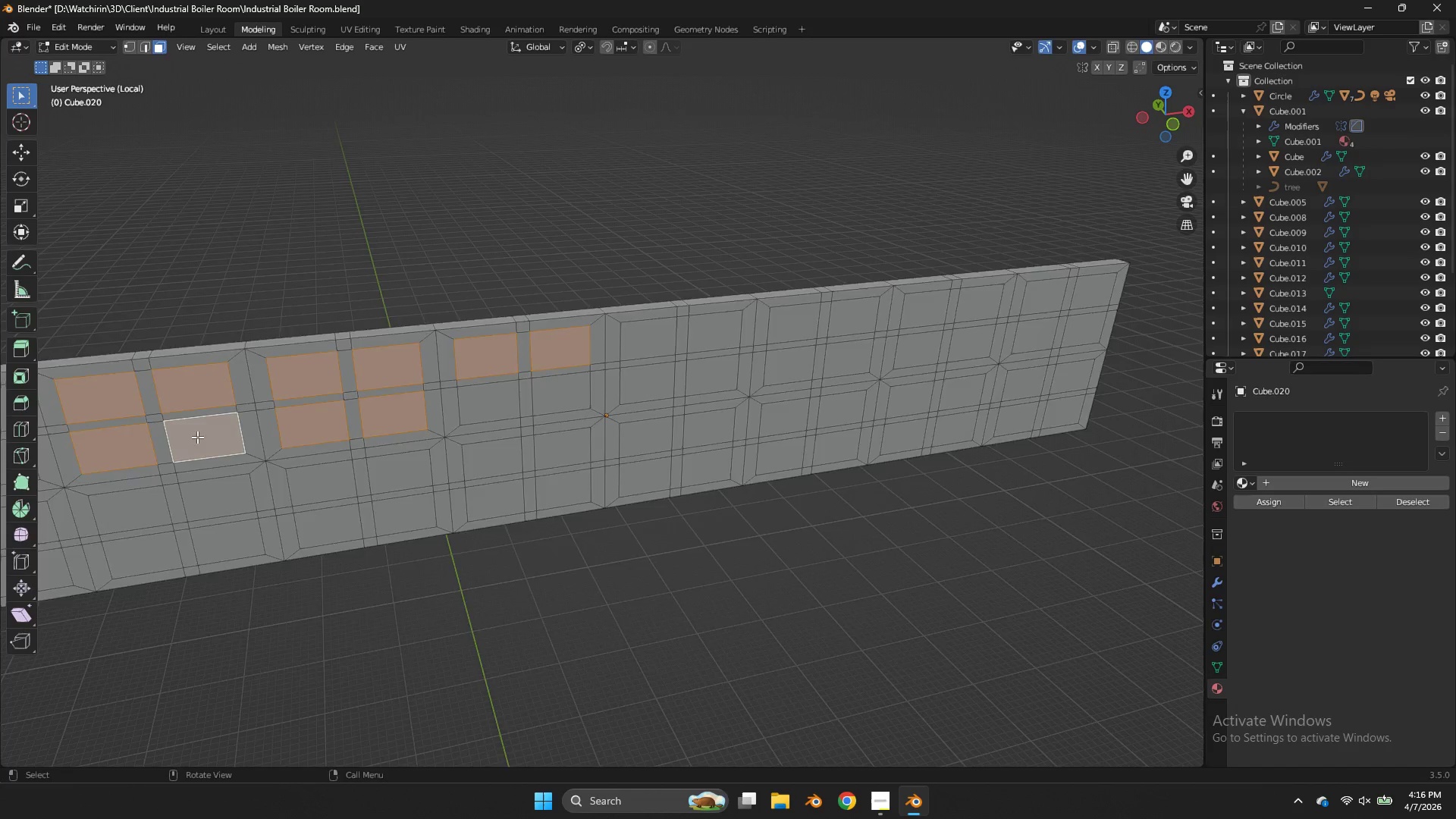 
scroll: coordinate [201, 438], scroll_direction: down, amount: 3.0
 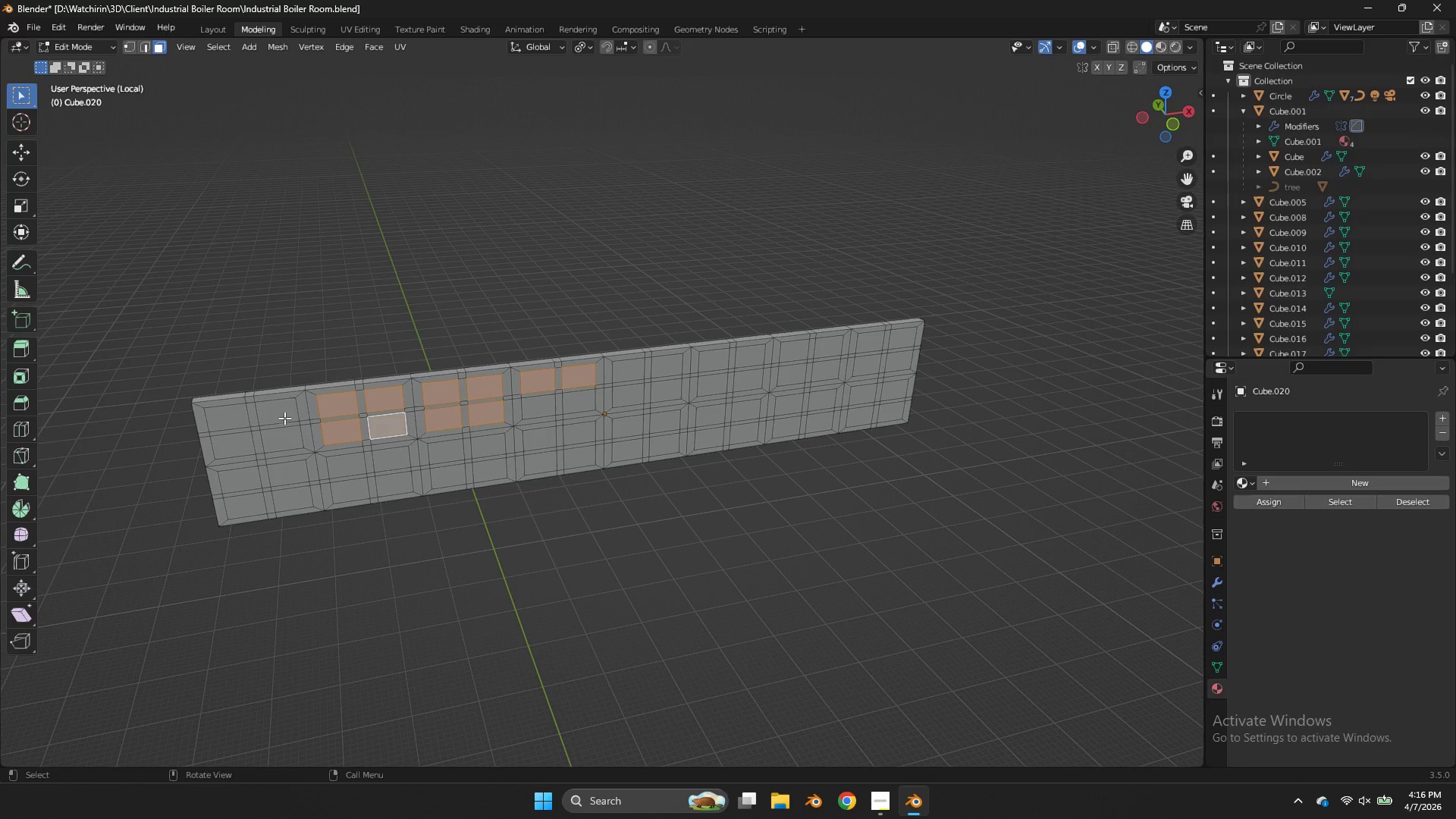 
hold_key(key=ShiftLeft, duration=13.88)
left_click([272, 413])
 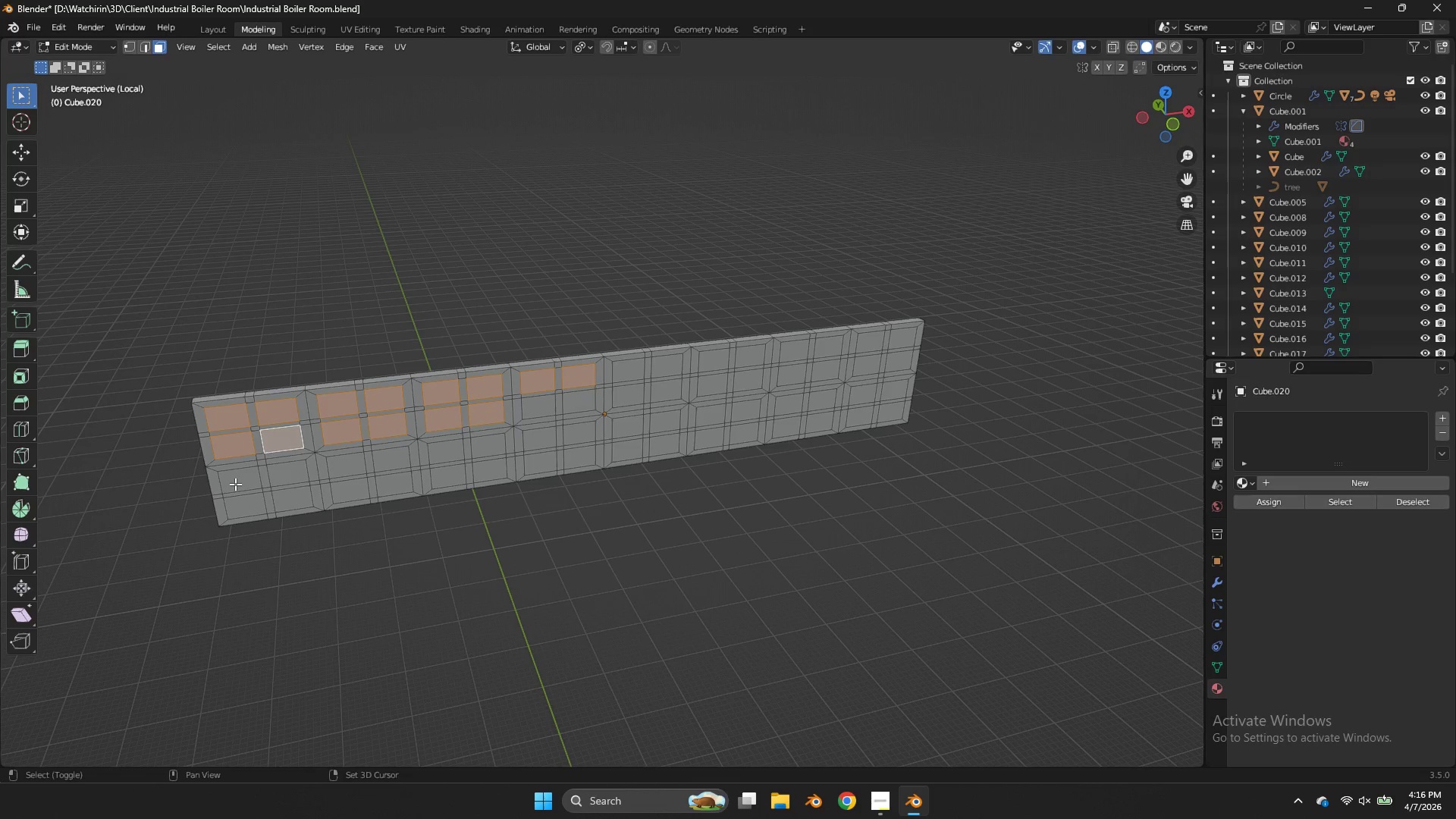 
double_click([287, 482])
 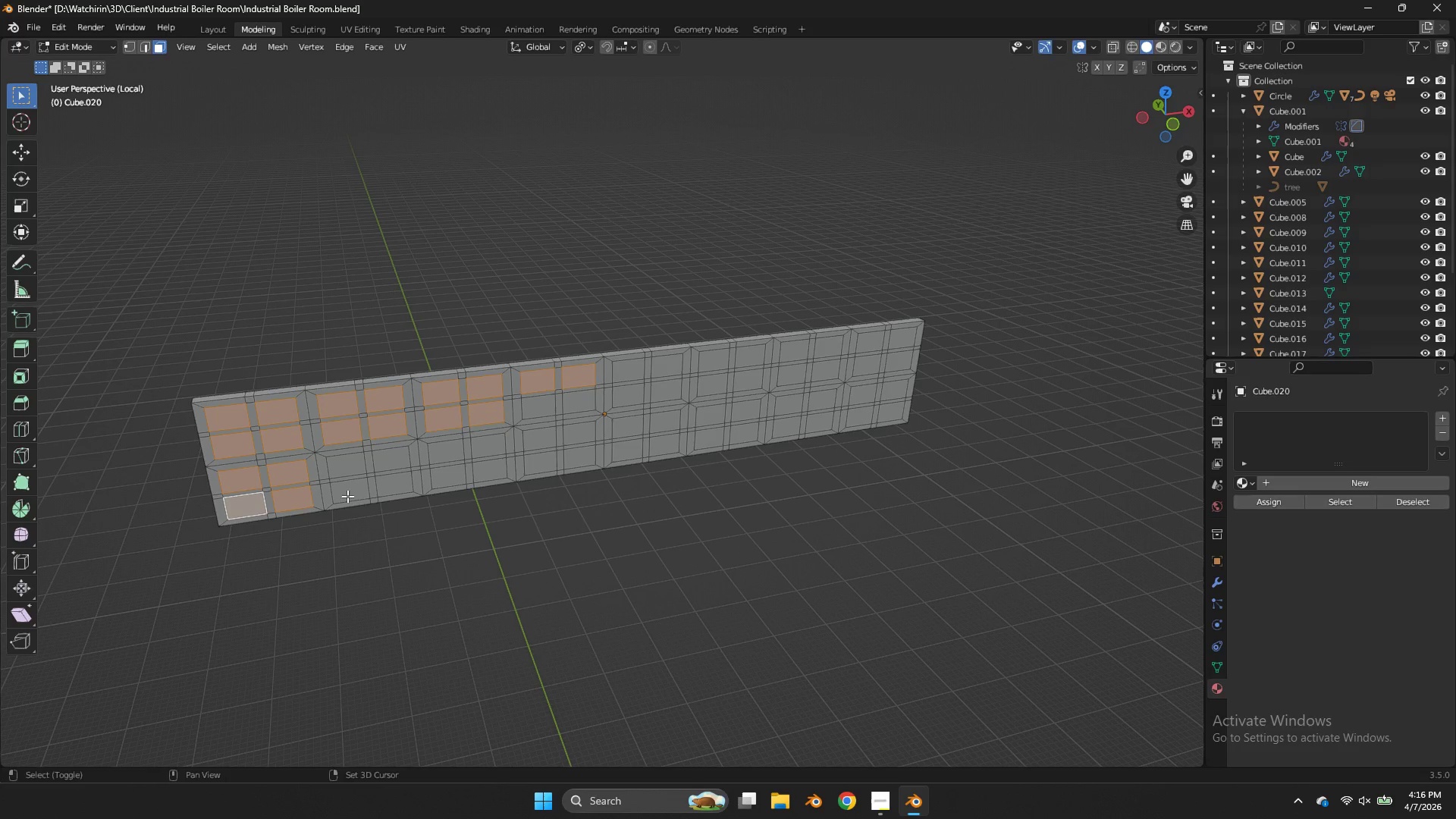 
triple_click([347, 496])
 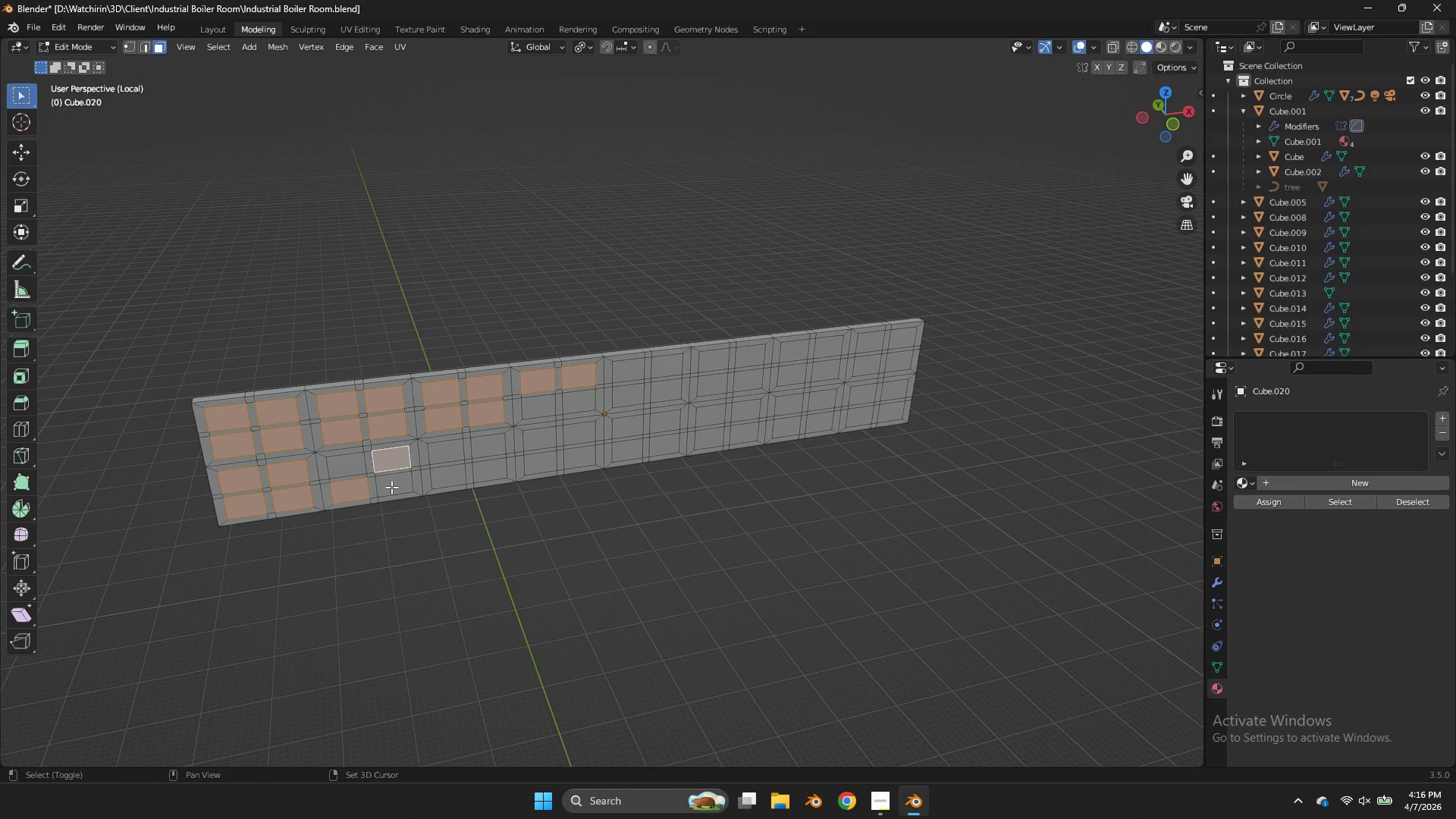 
triple_click([391, 487])
 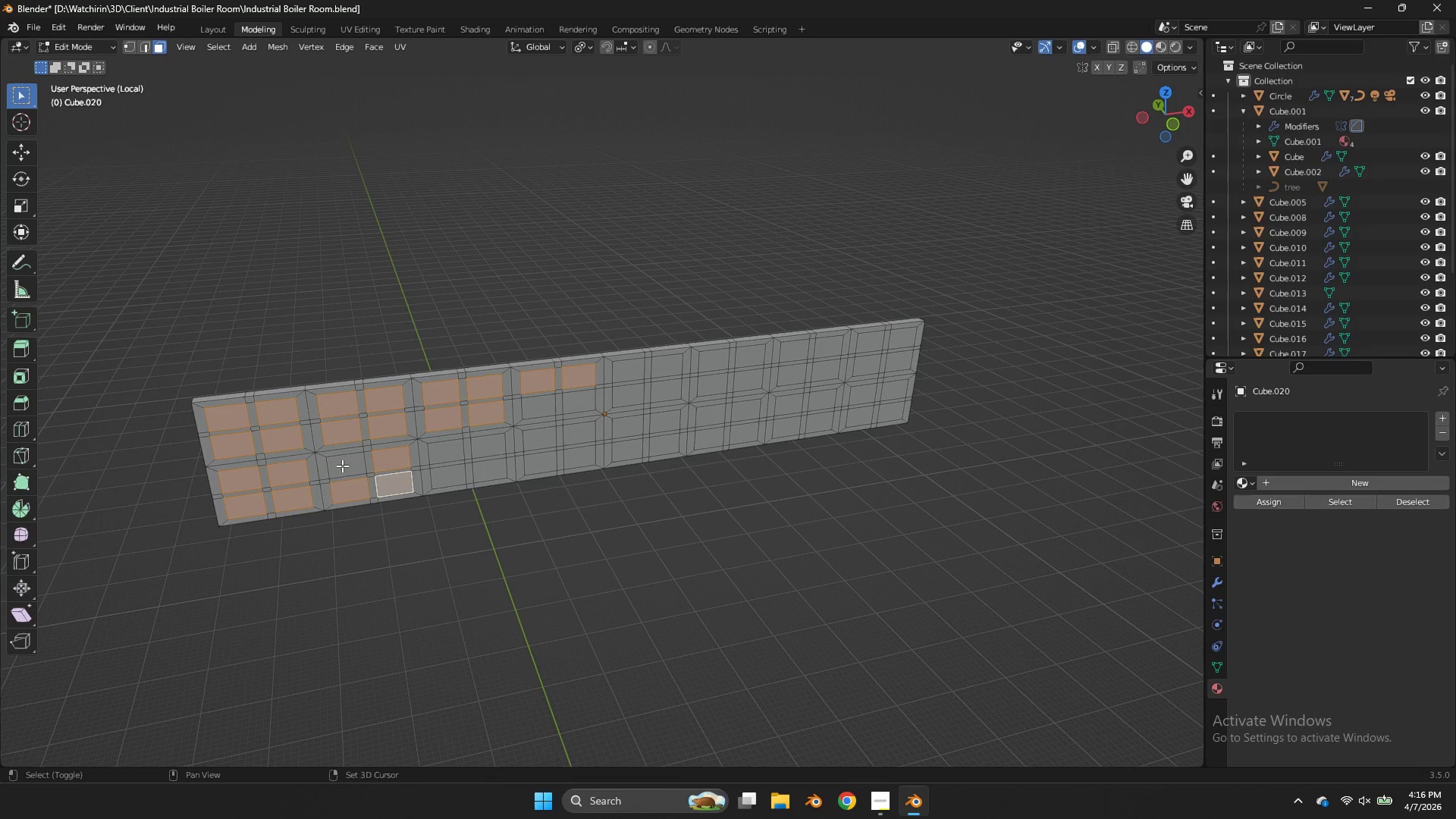 
triple_click([342, 466])
 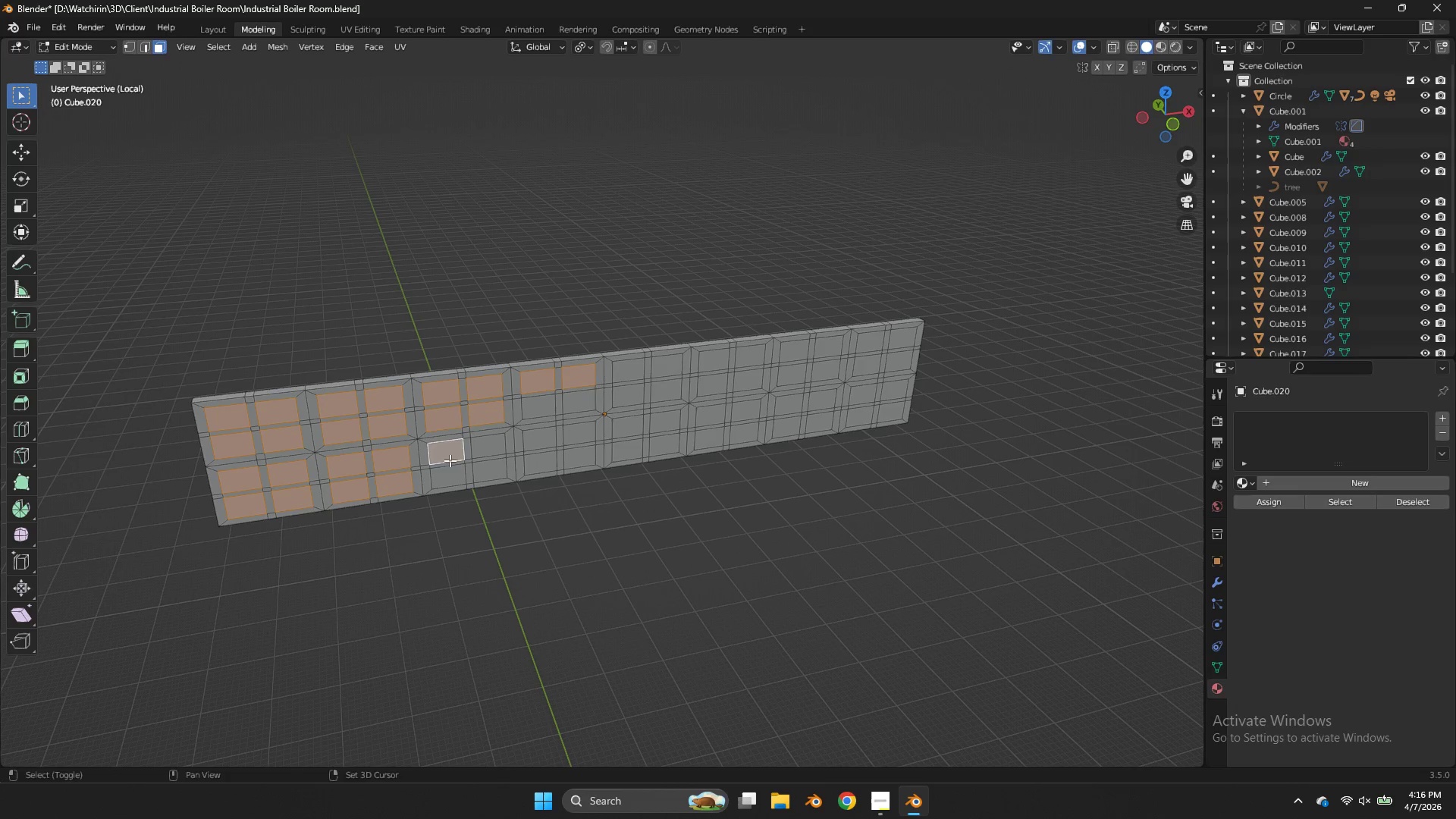 
double_click([449, 477])
 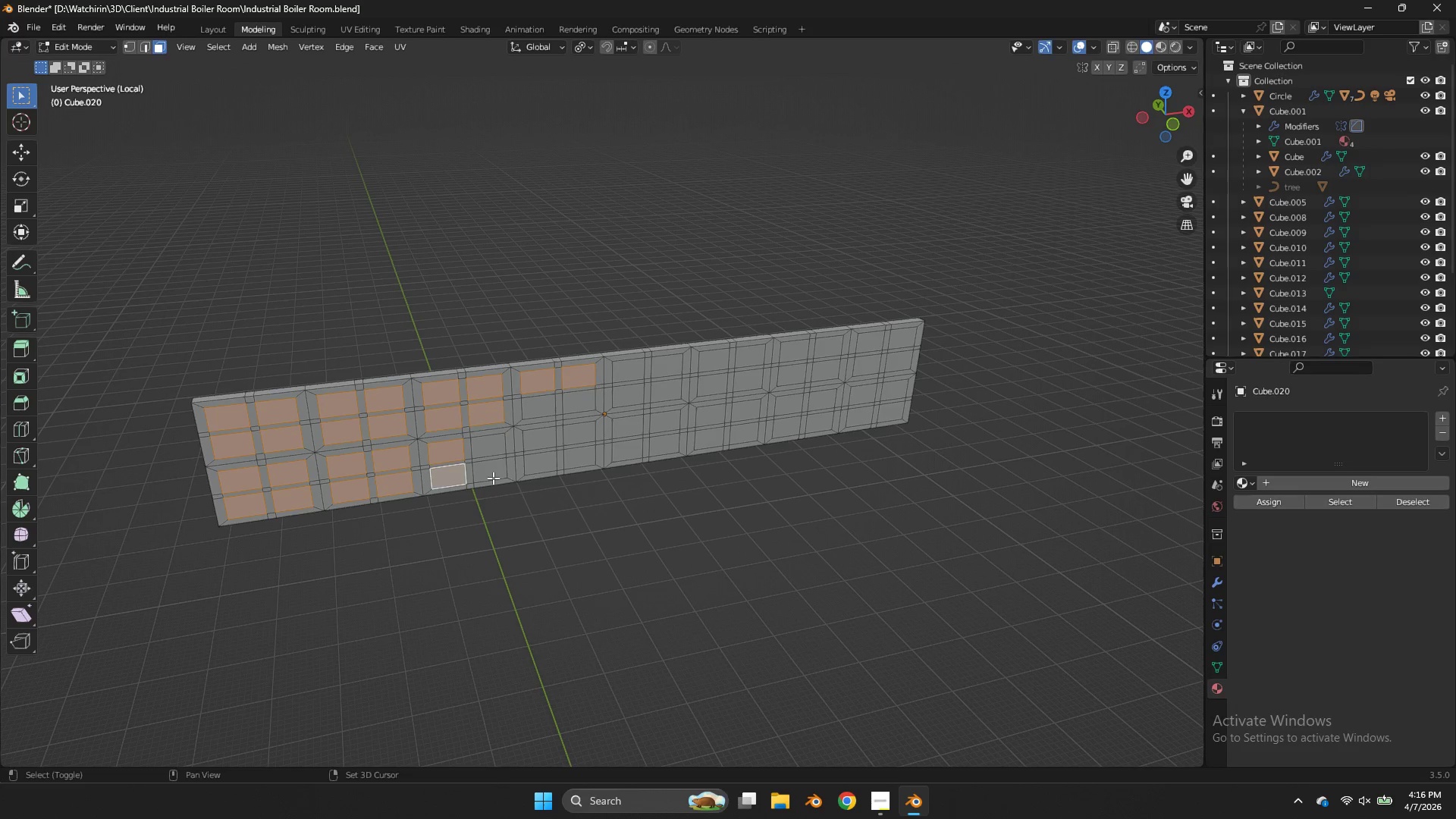 
triple_click([493, 478])
 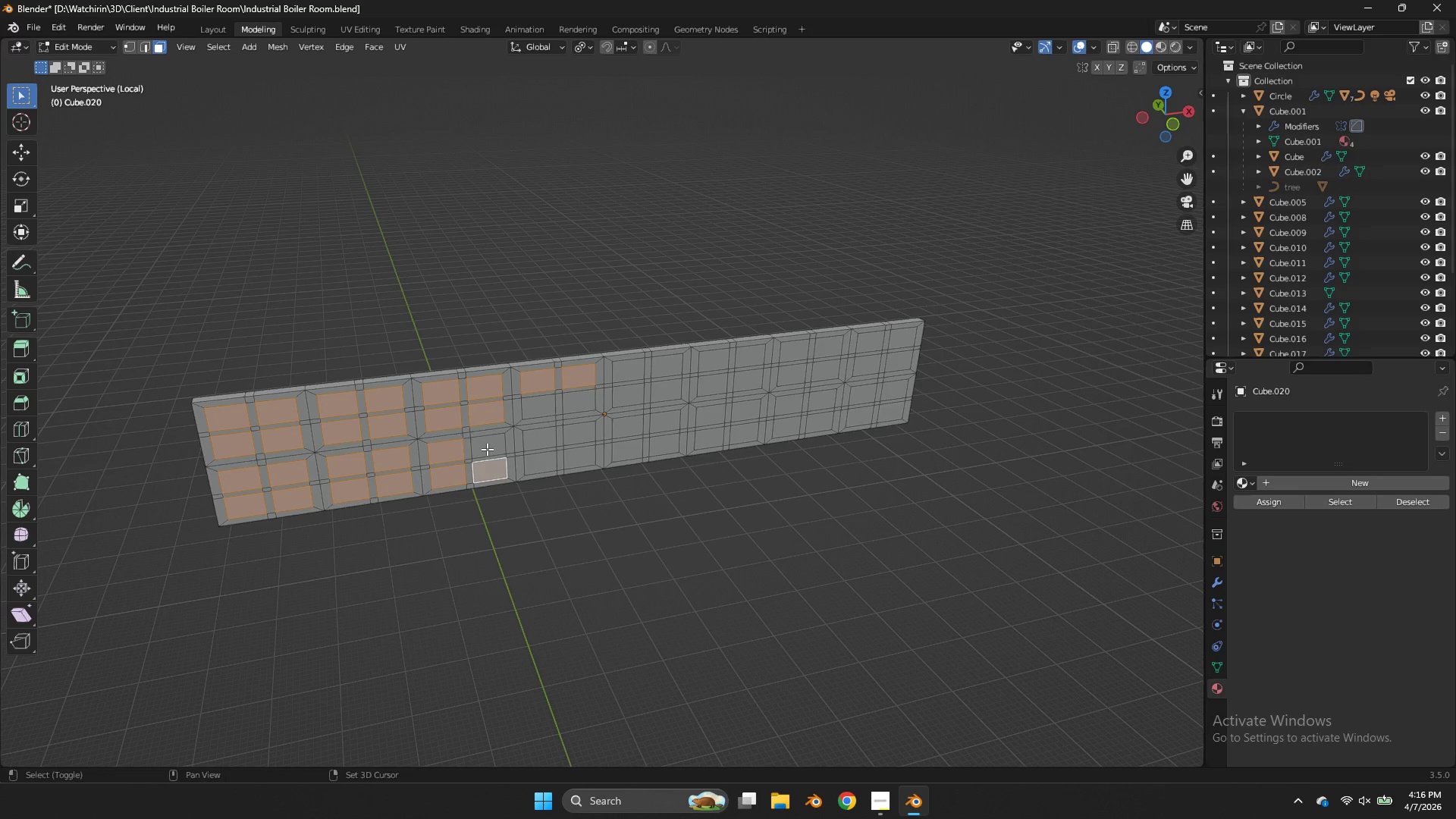 
triple_click([487, 449])
 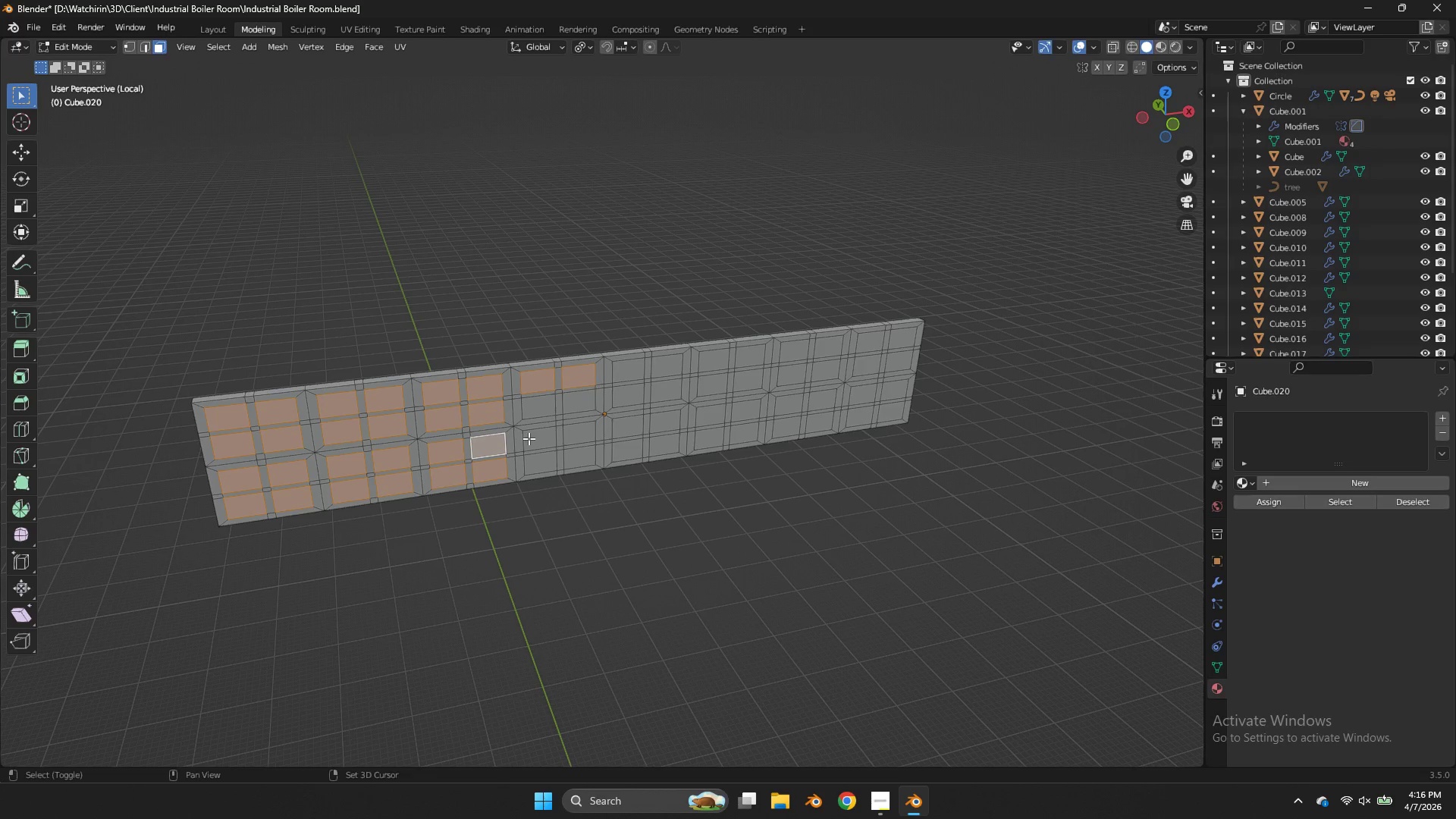 
triple_click([529, 438])
 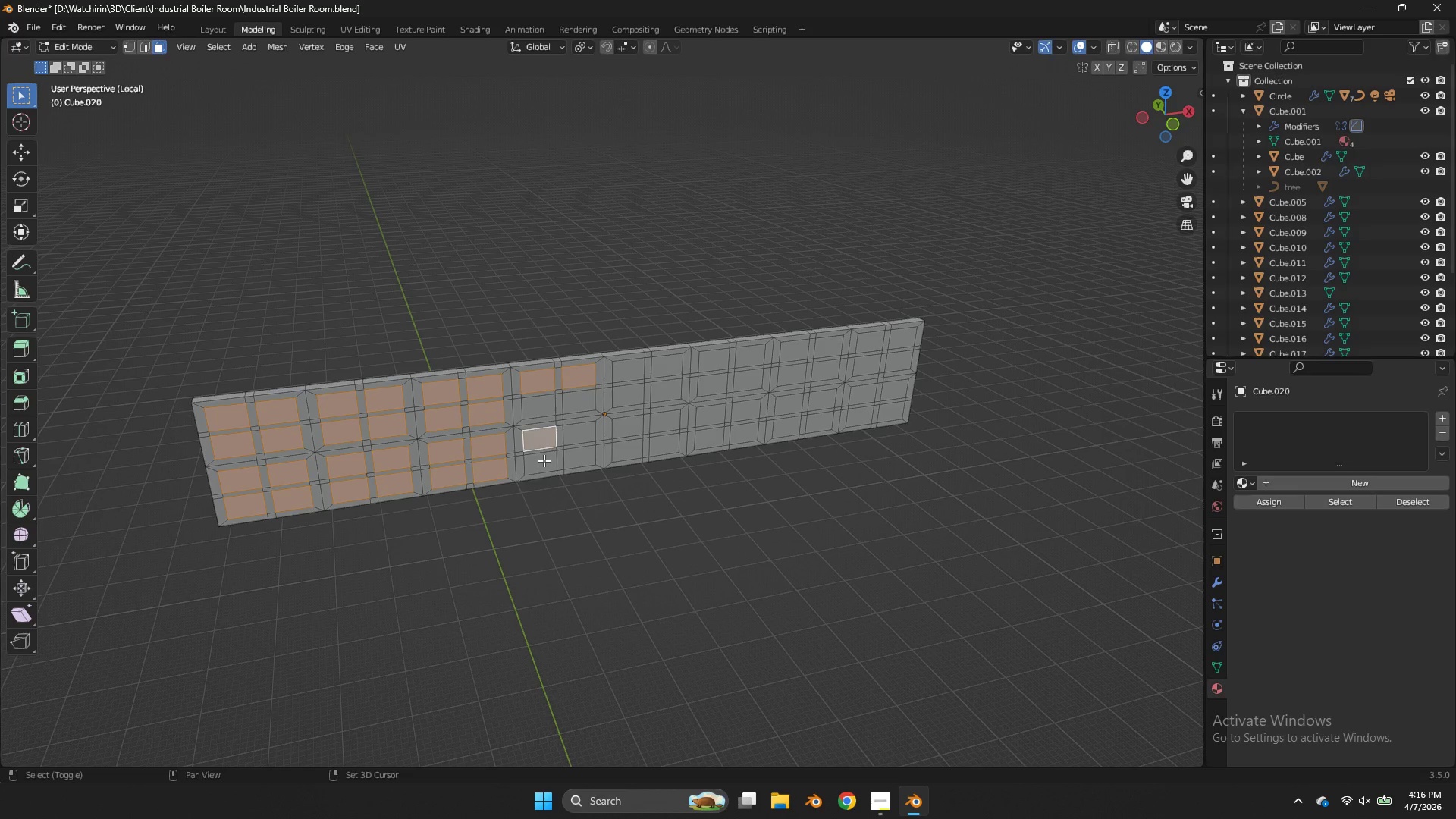 
triple_click([544, 460])
 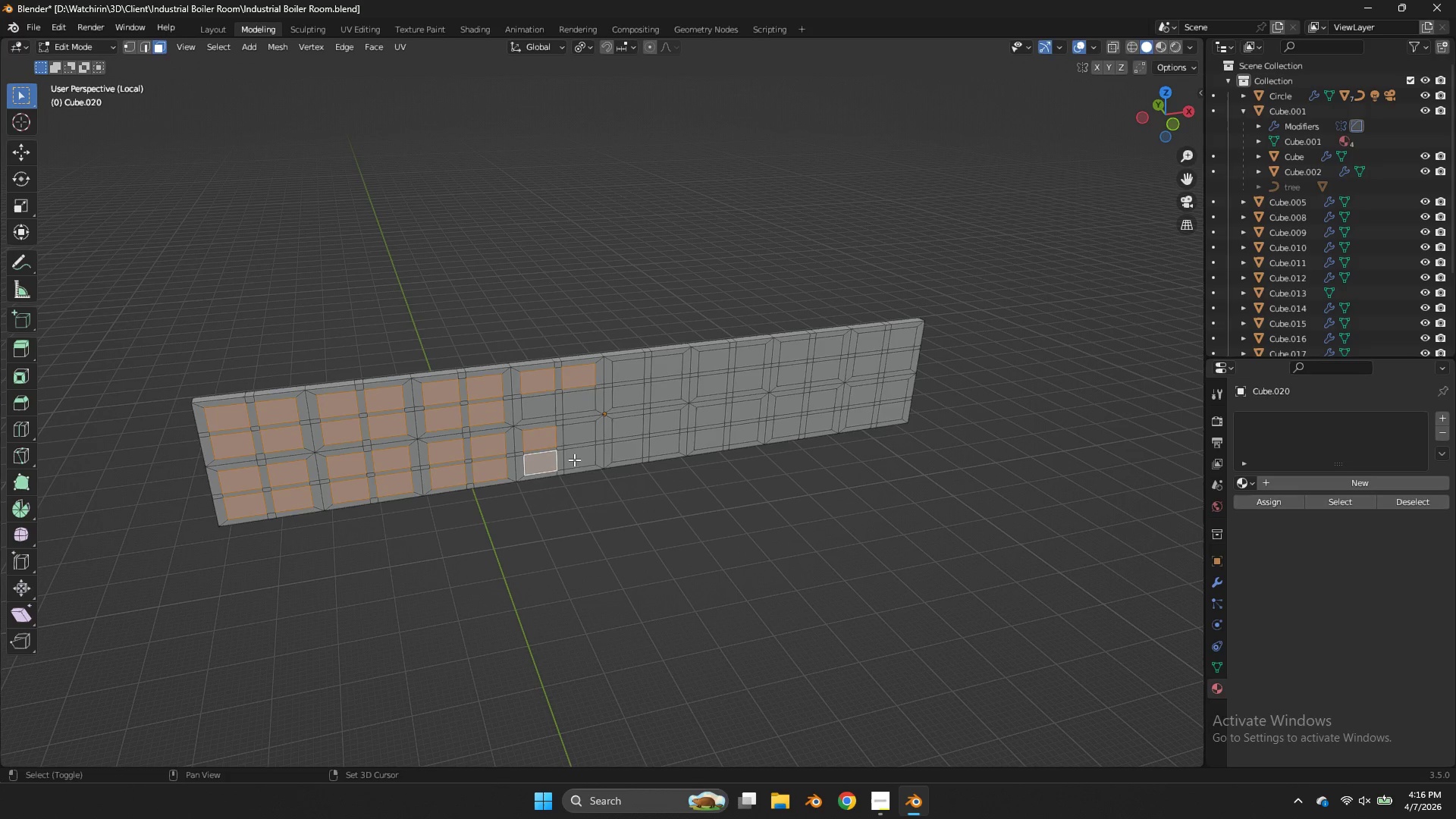 
triple_click([574, 460])
 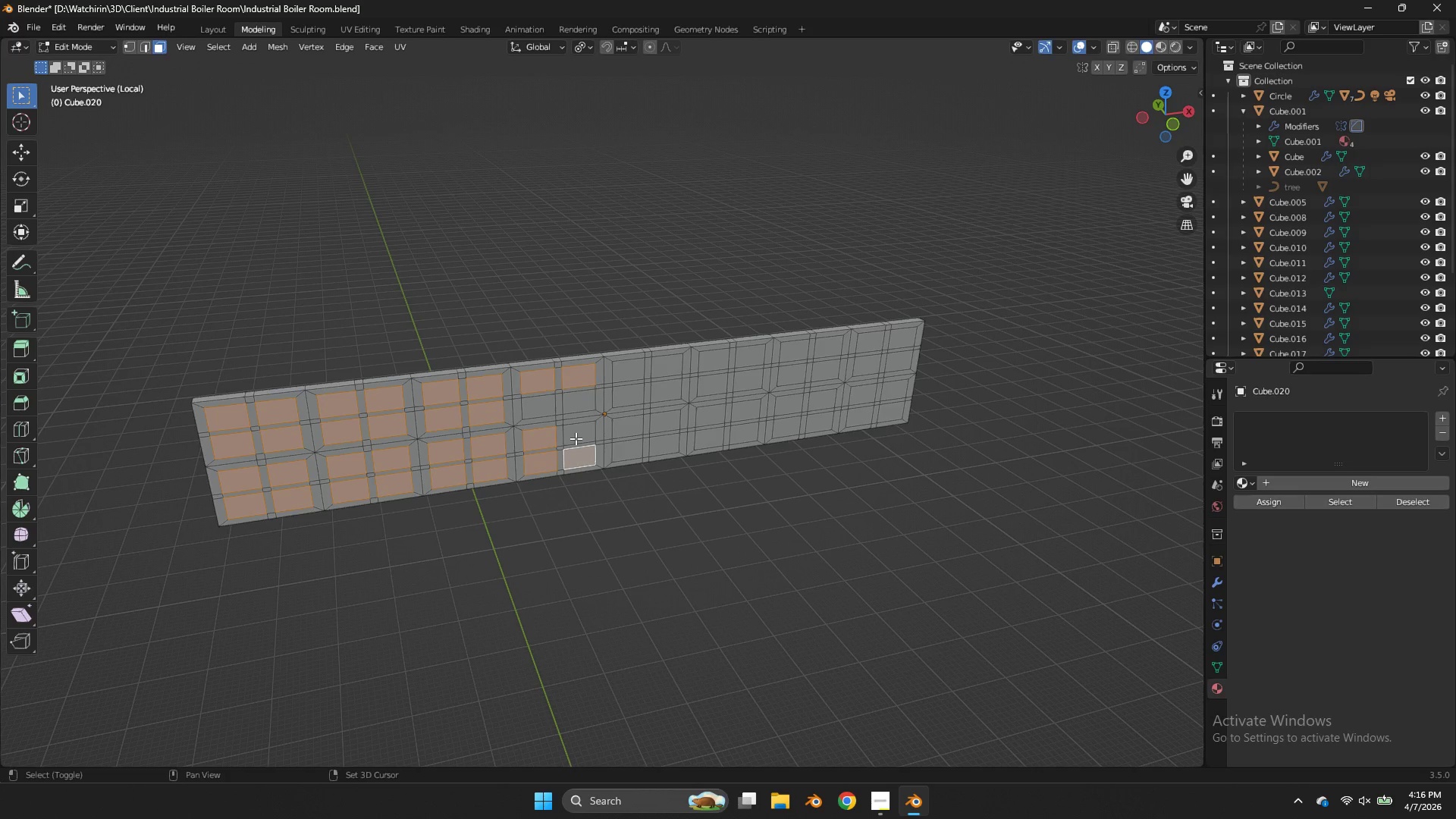 
triple_click([576, 438])
 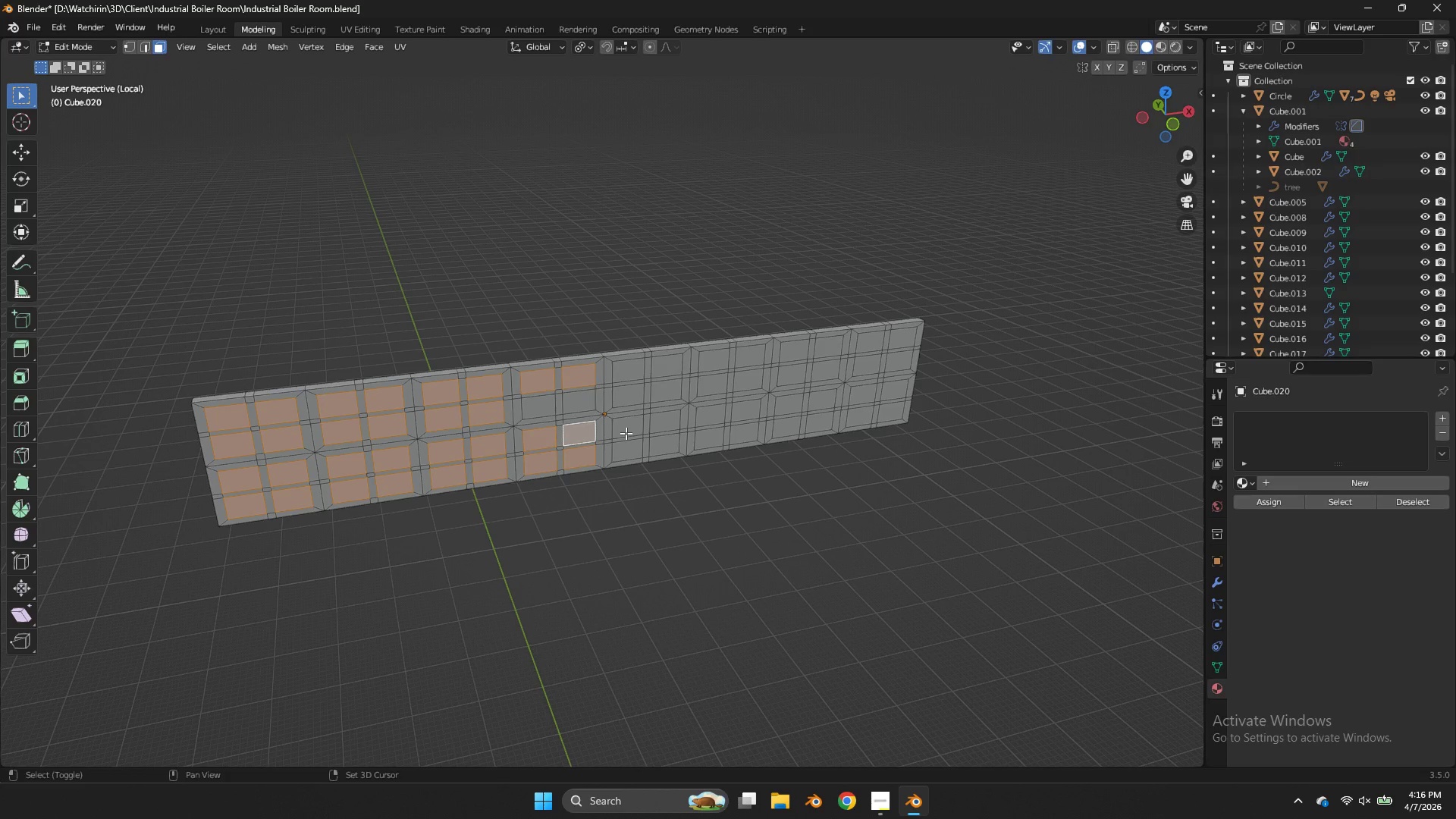 
triple_click([626, 433])
 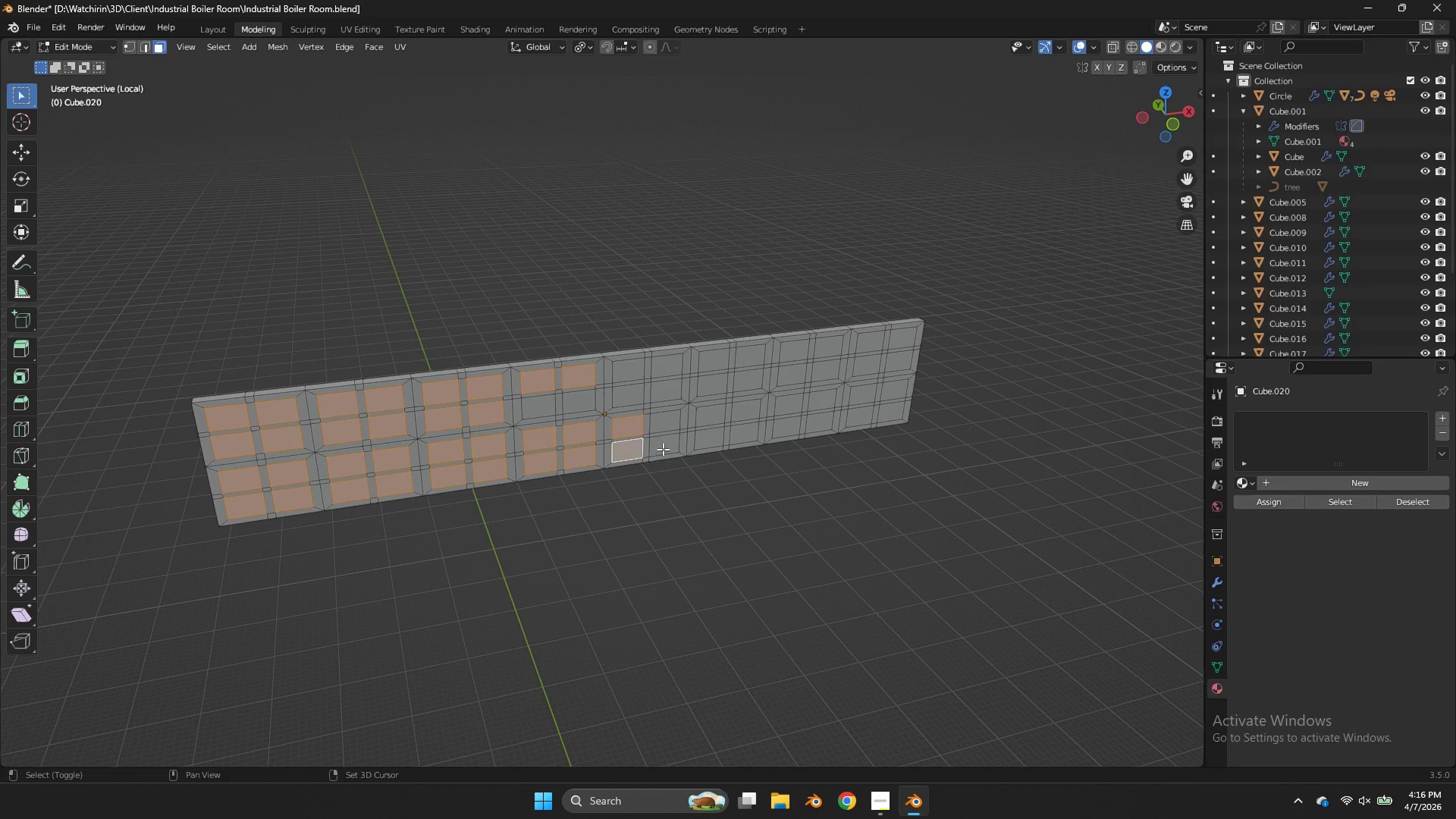 
triple_click([667, 447])
 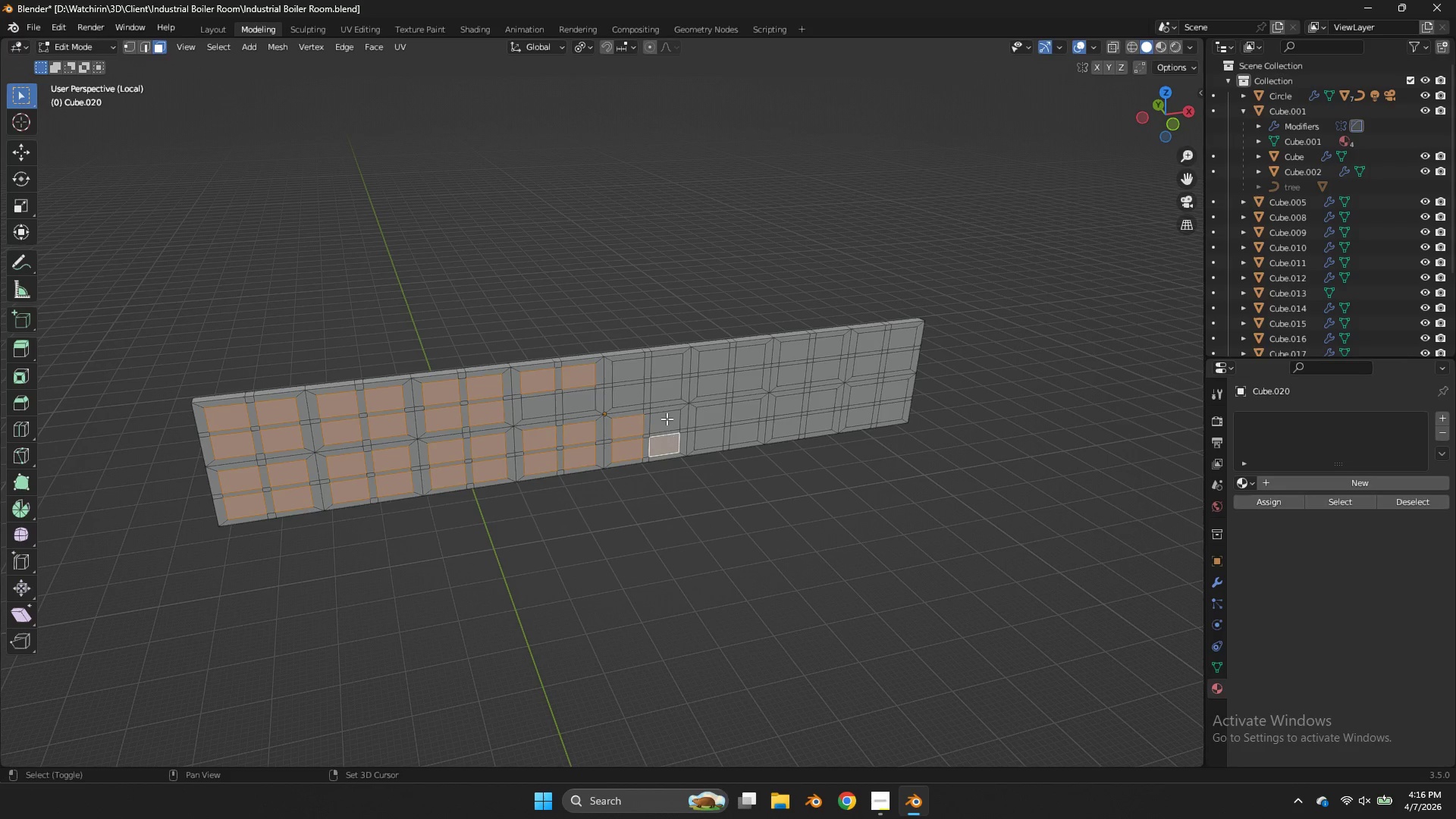 
triple_click([667, 419])
 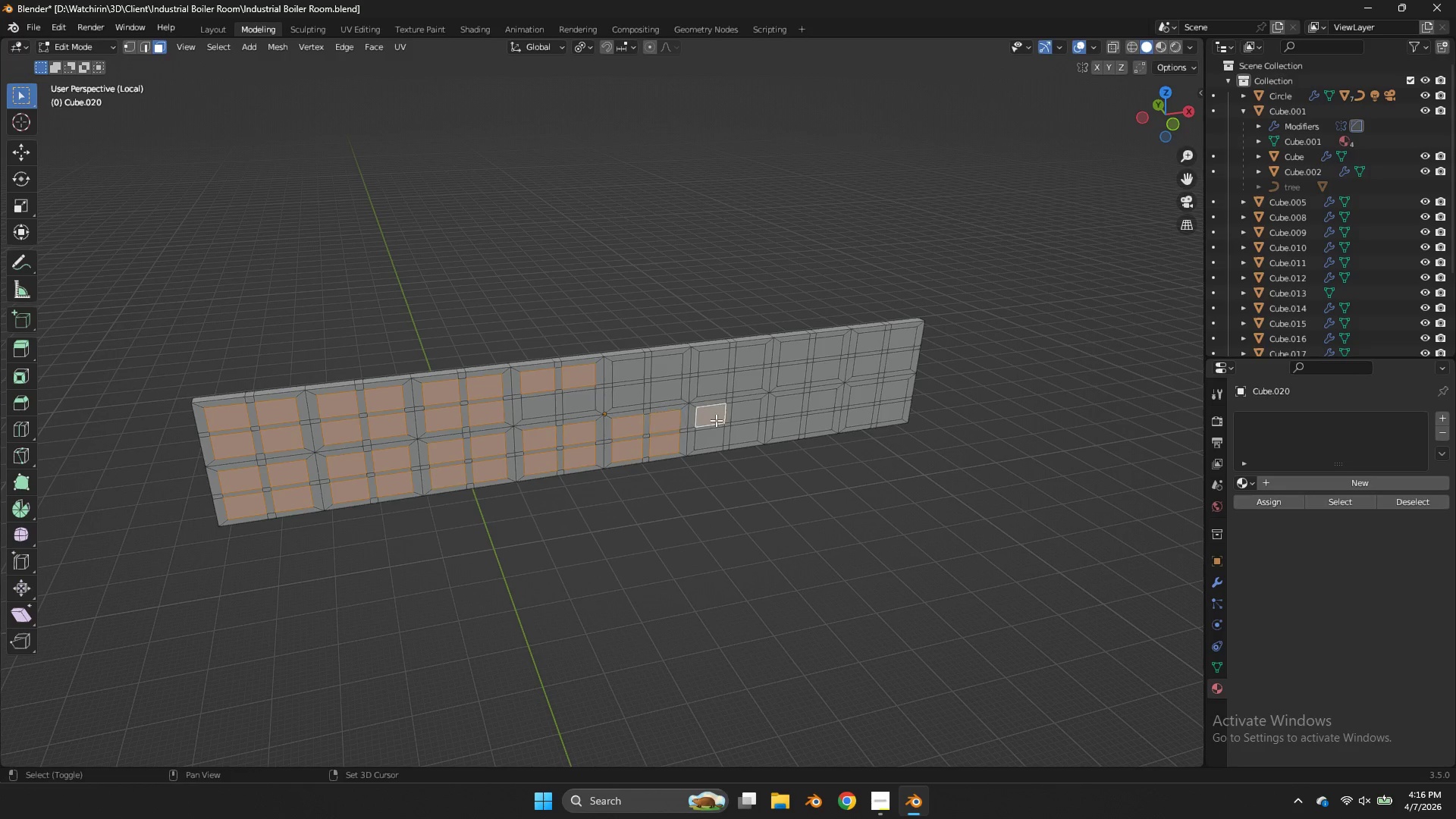 
double_click([716, 438])
 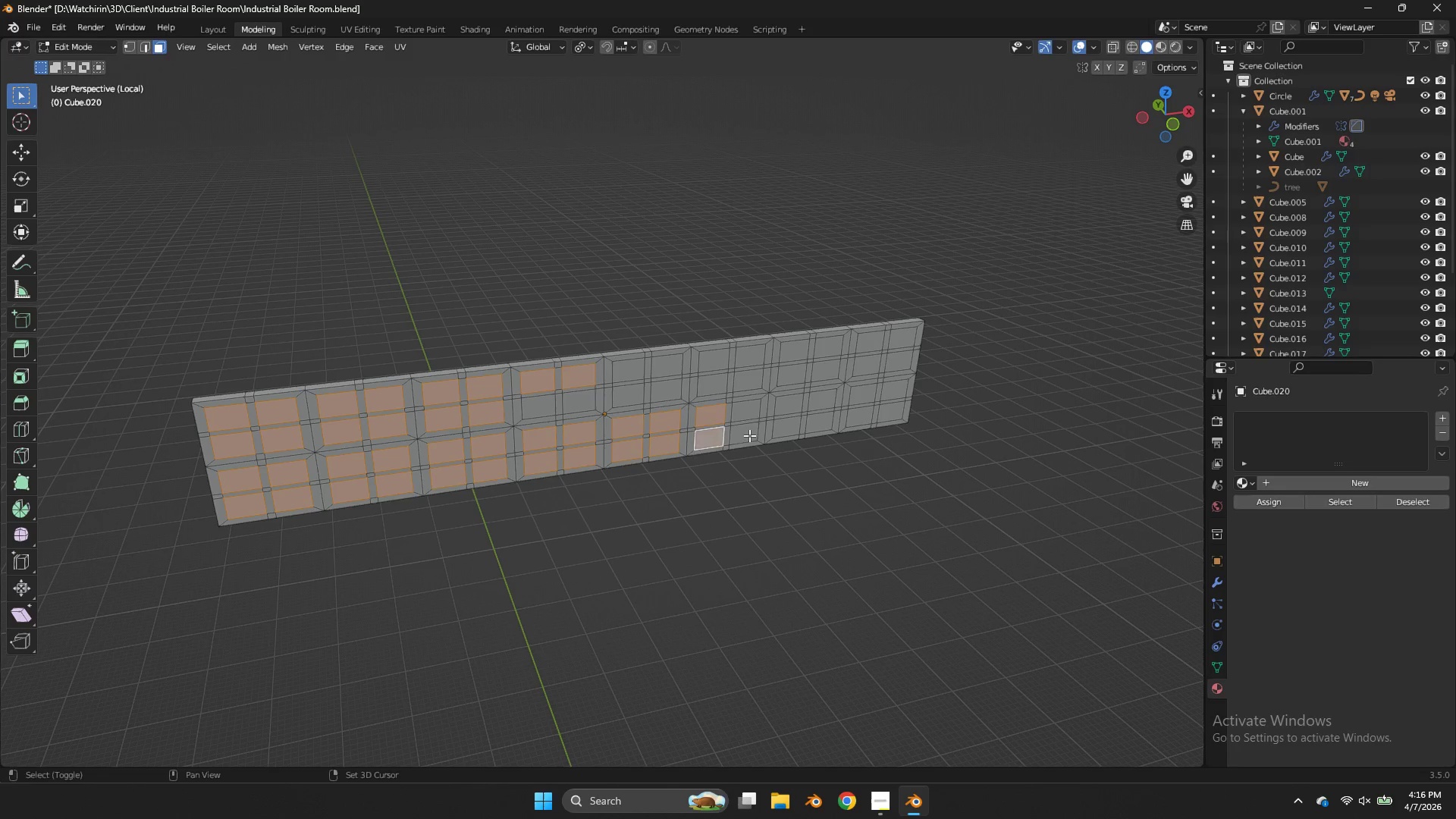 
triple_click([749, 435])
 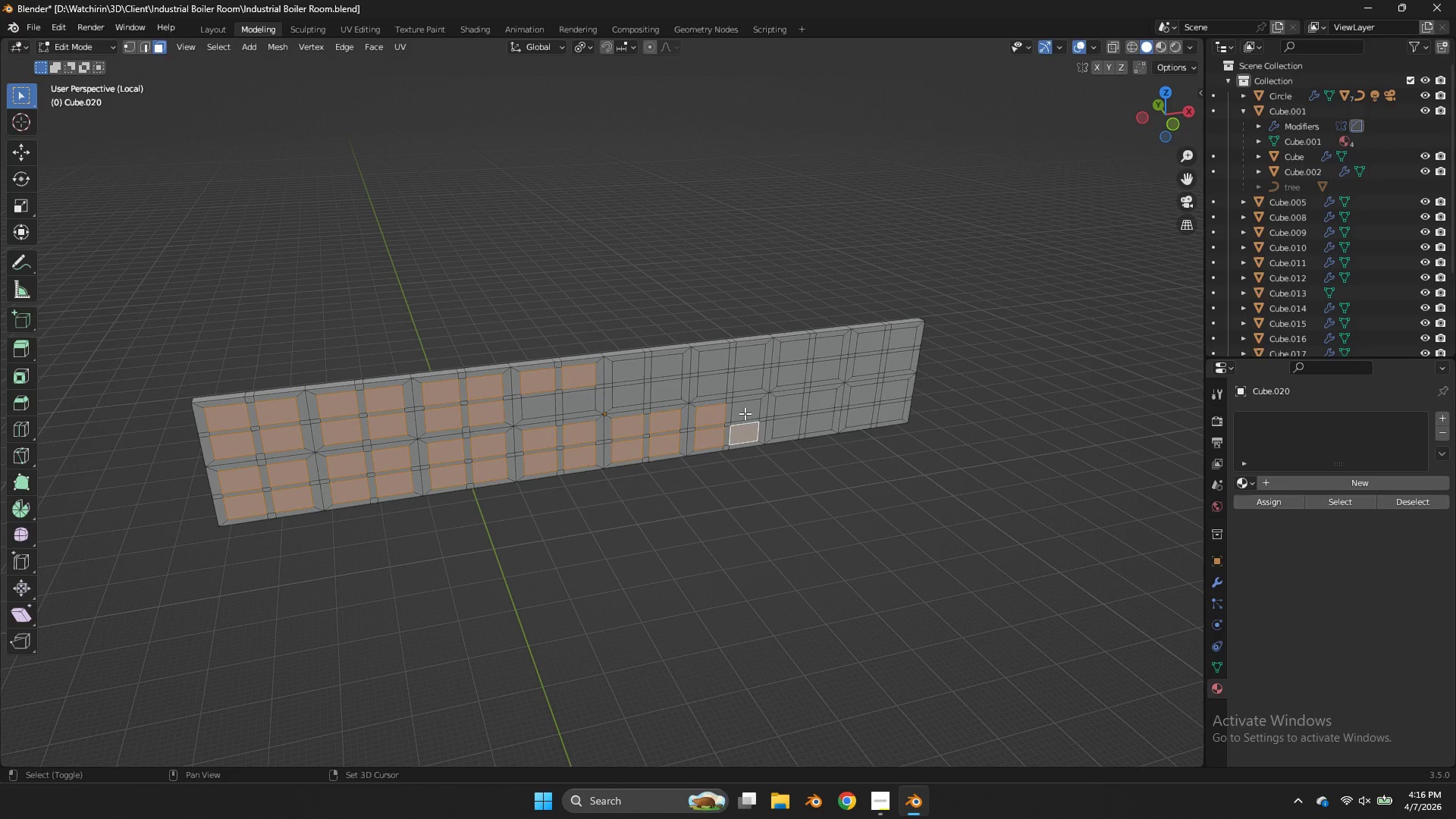 
triple_click([745, 413])
 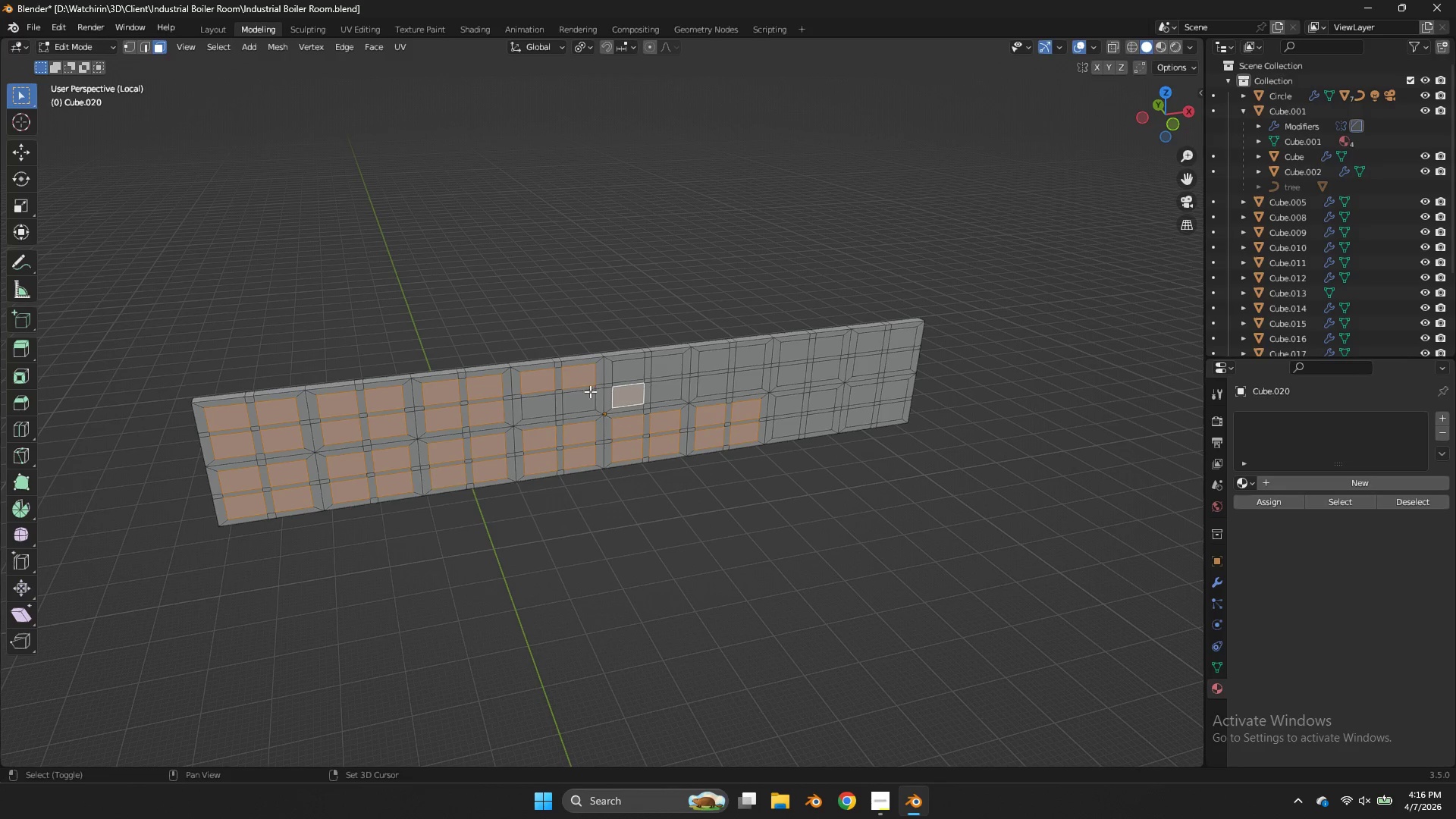 
double_click([585, 397])
 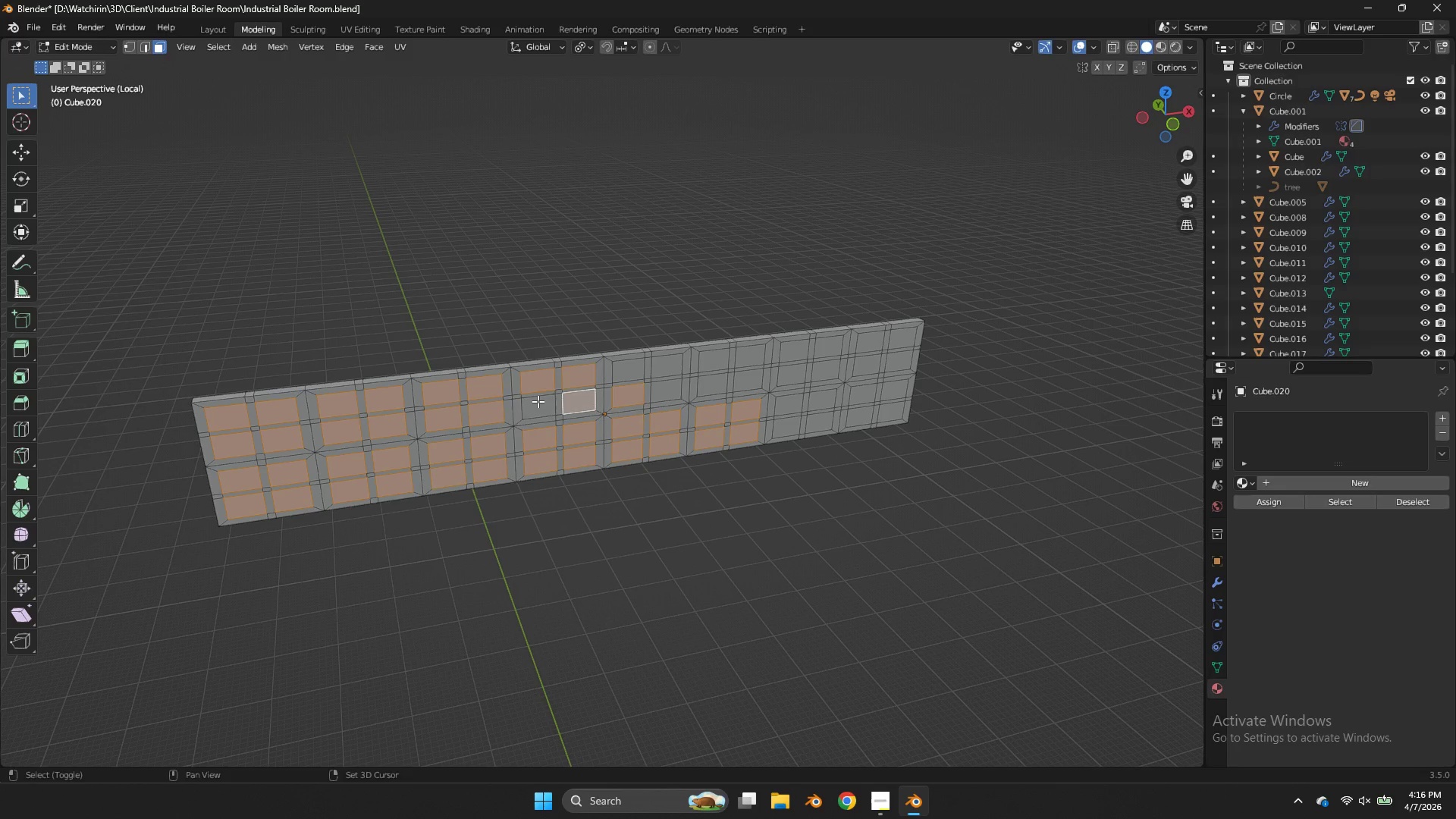 
triple_click([538, 401])
 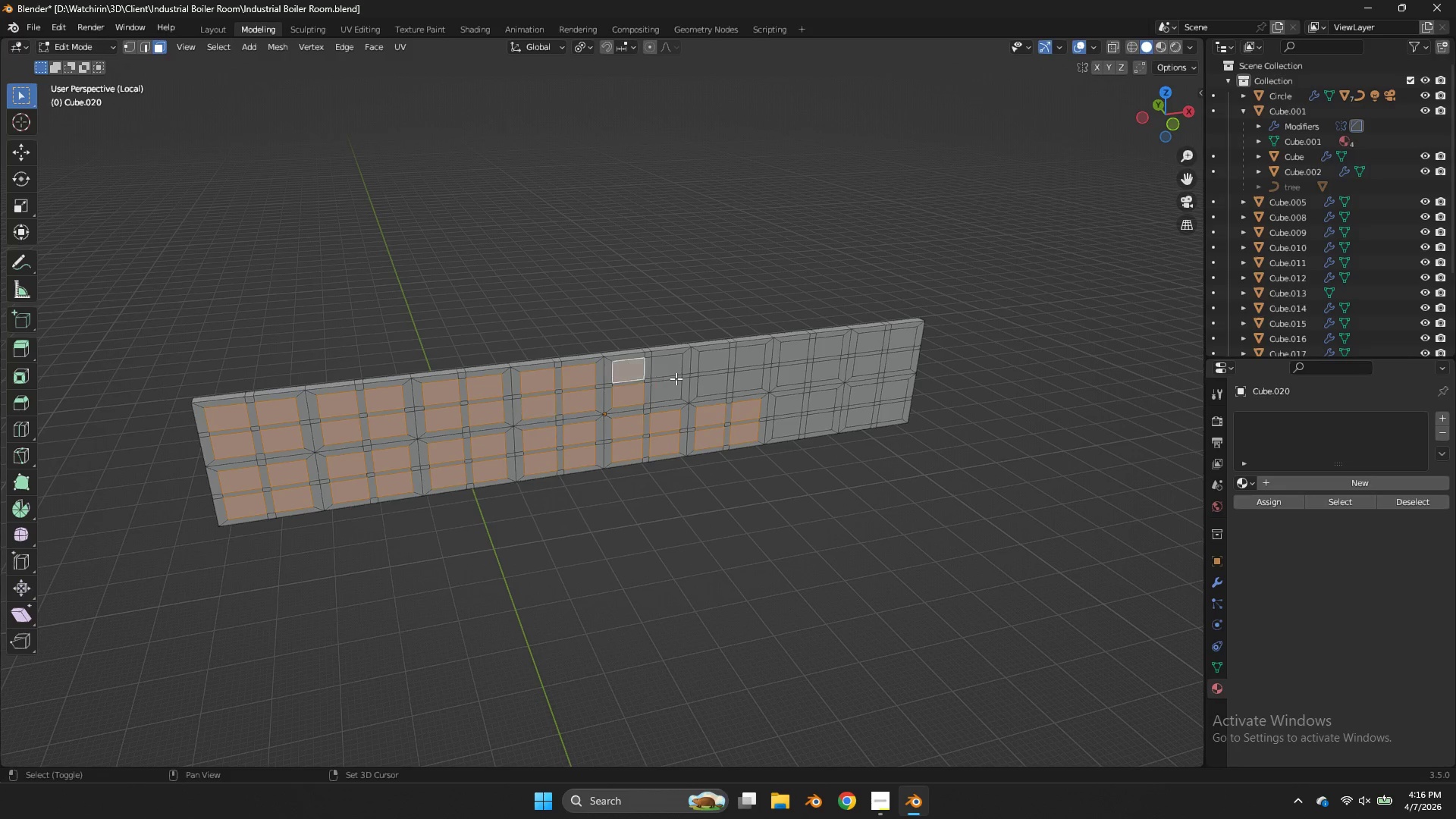 
double_click([676, 378])
 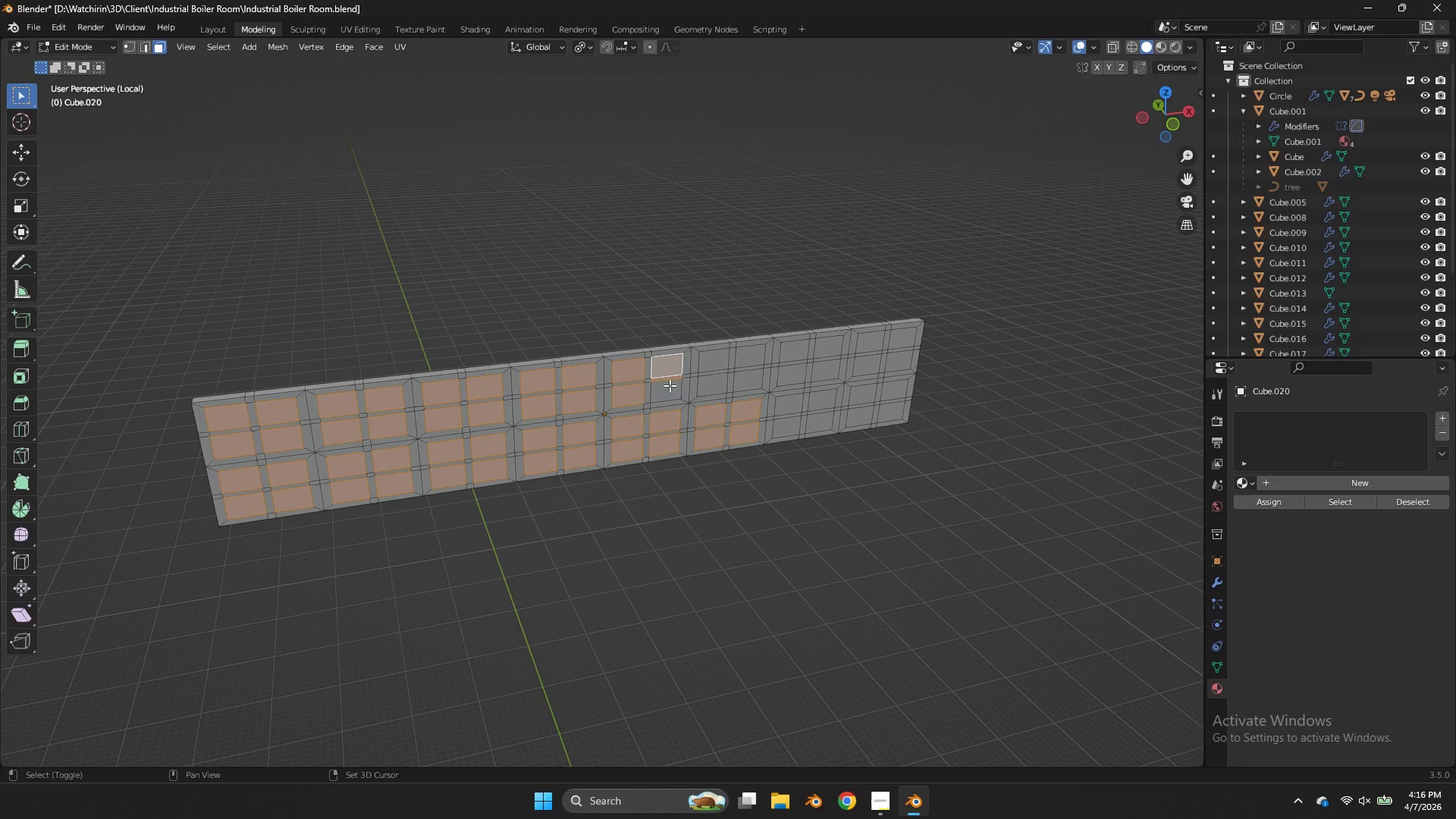 
double_click([670, 389])
 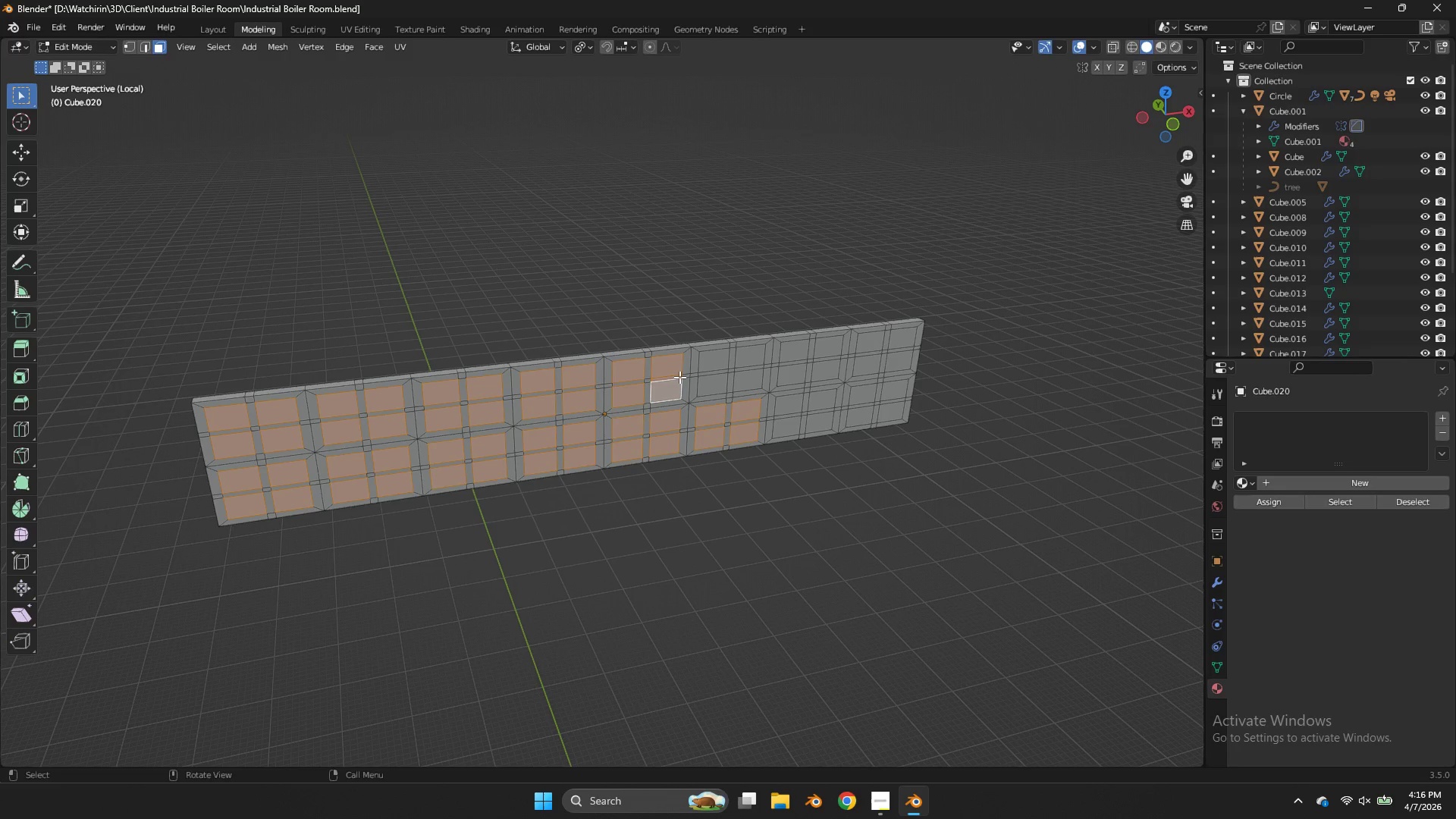 
hold_key(key=ControlLeft, duration=1.66)
left_click_drag(start_coordinate=[679, 377], to_coordinate=[673, 379])
 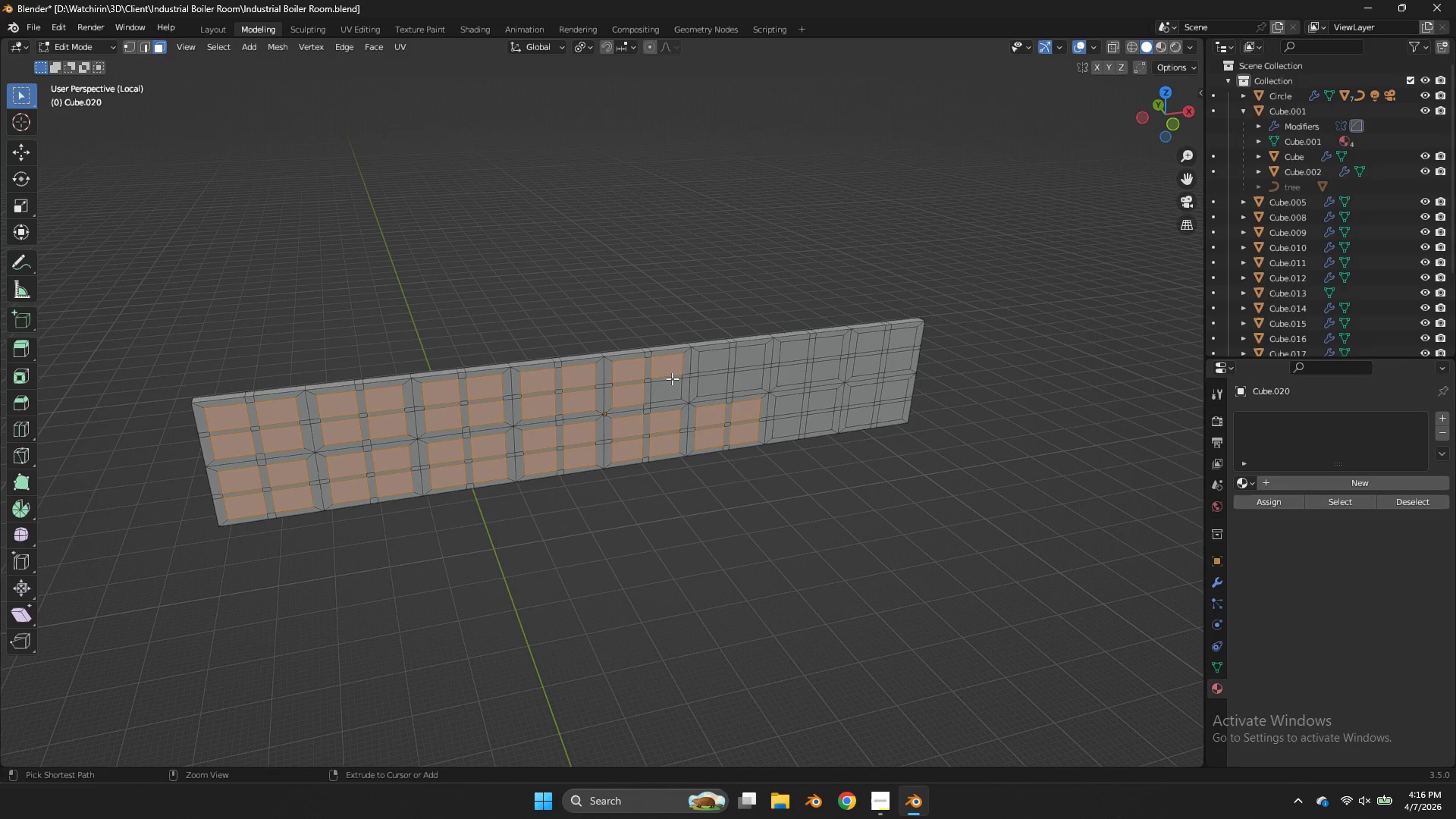 
left_click_drag(start_coordinate=[672, 378], to_coordinate=[671, 385])
 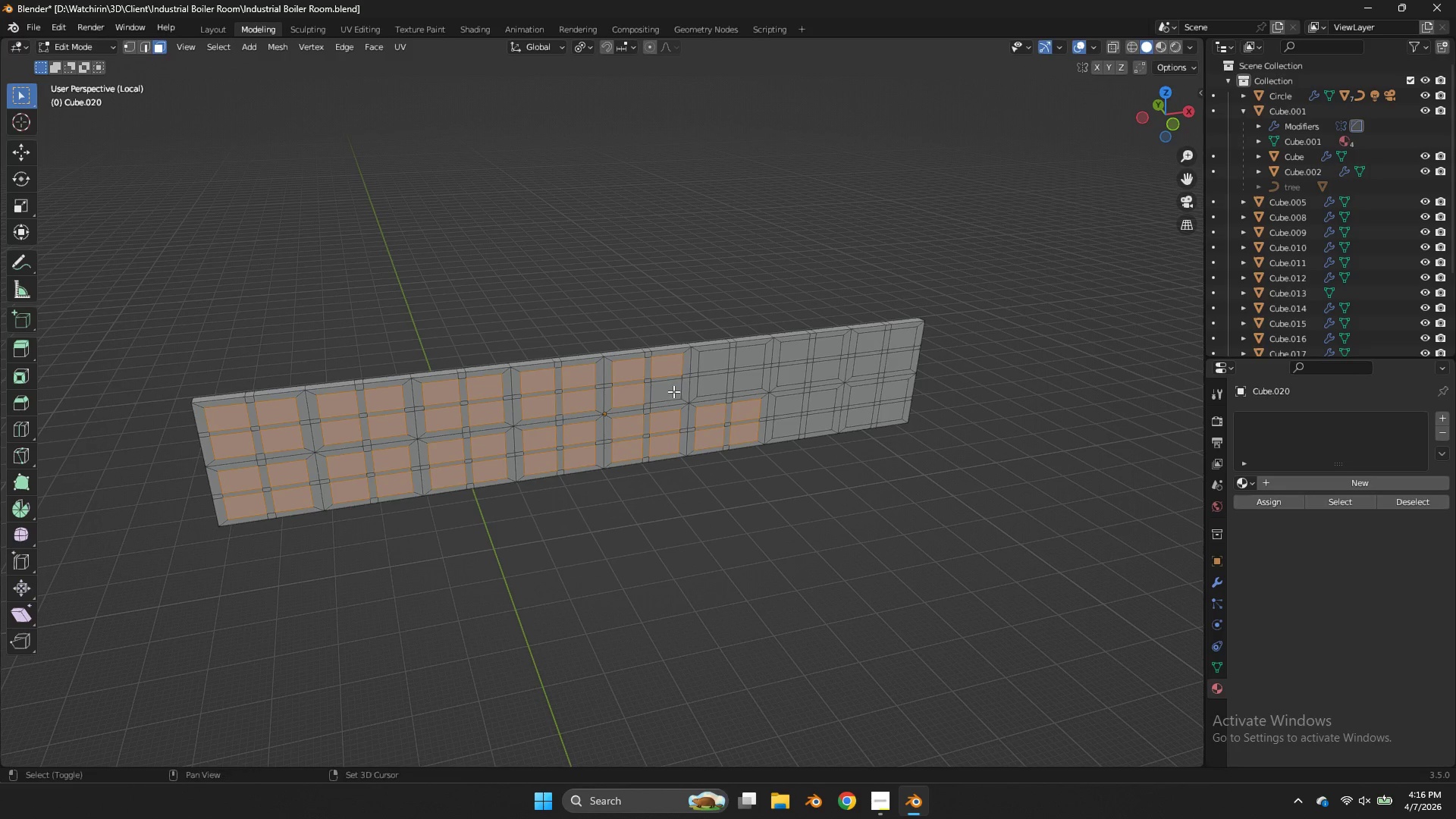 
hold_key(key=ShiftLeft, duration=1.67)
triple_click([720, 347])
 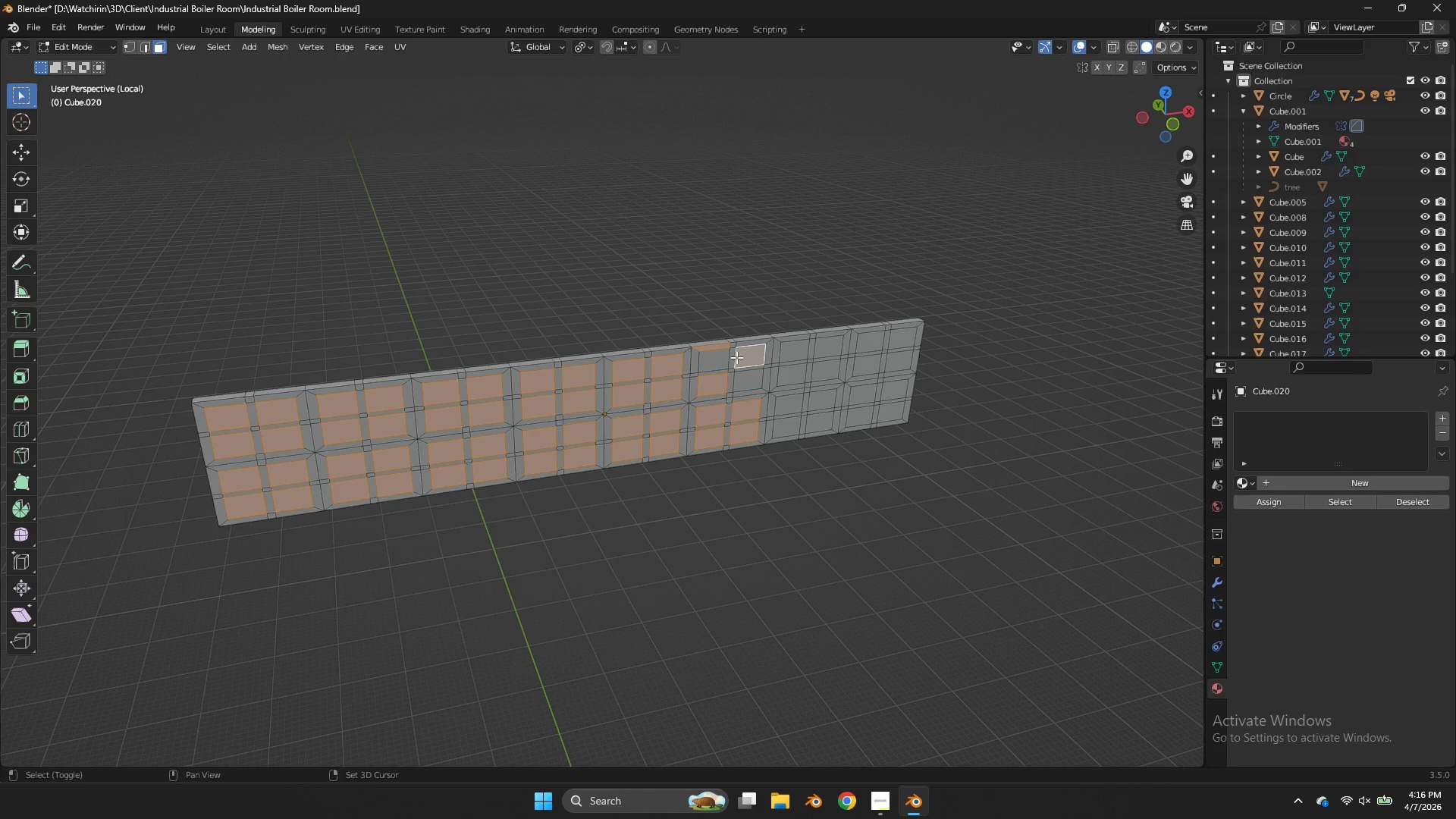 
double_click([716, 359])
 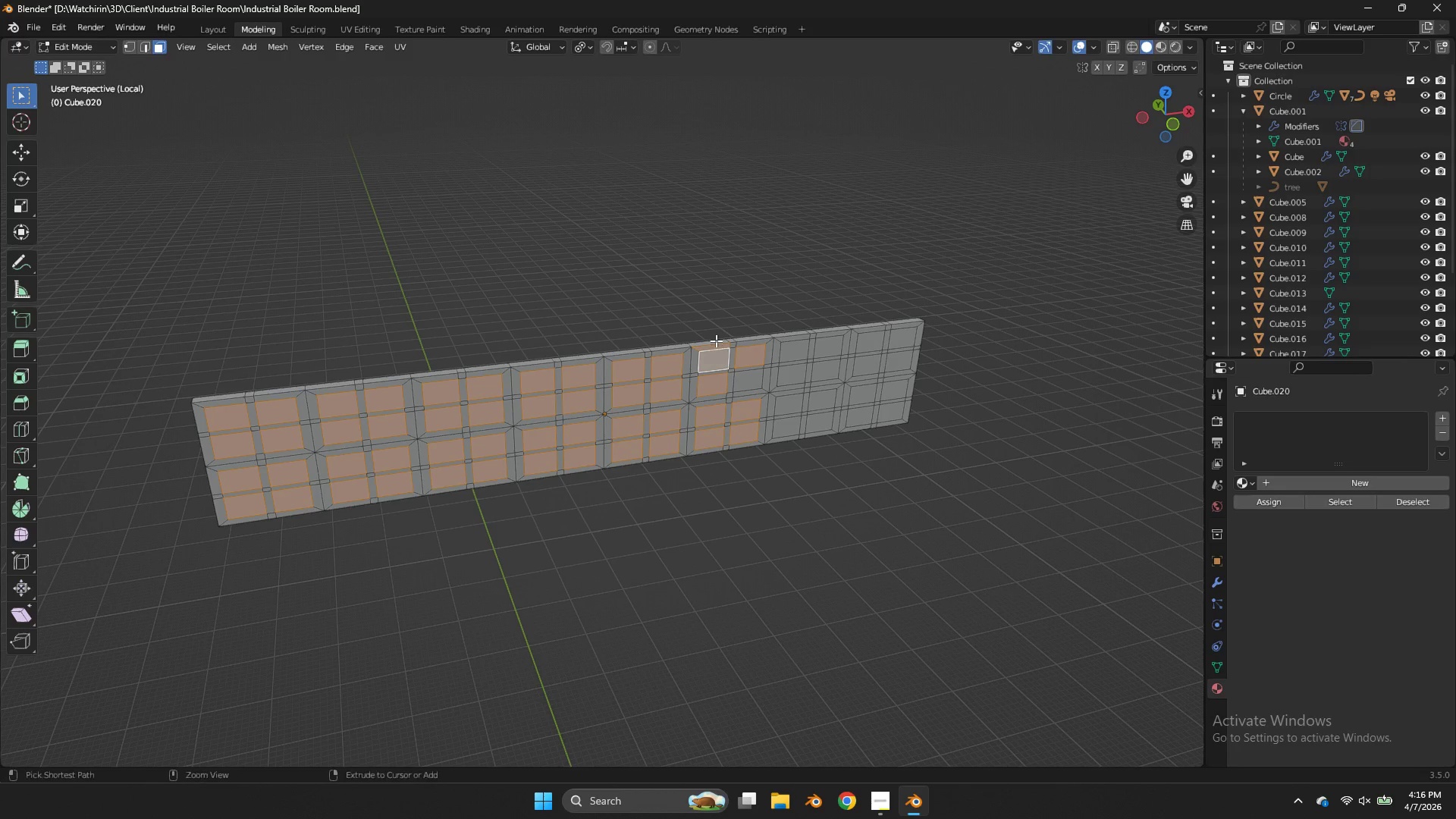 
hold_key(key=ControlLeft, duration=0.83)
left_click_drag(start_coordinate=[716, 340], to_coordinate=[713, 344])
 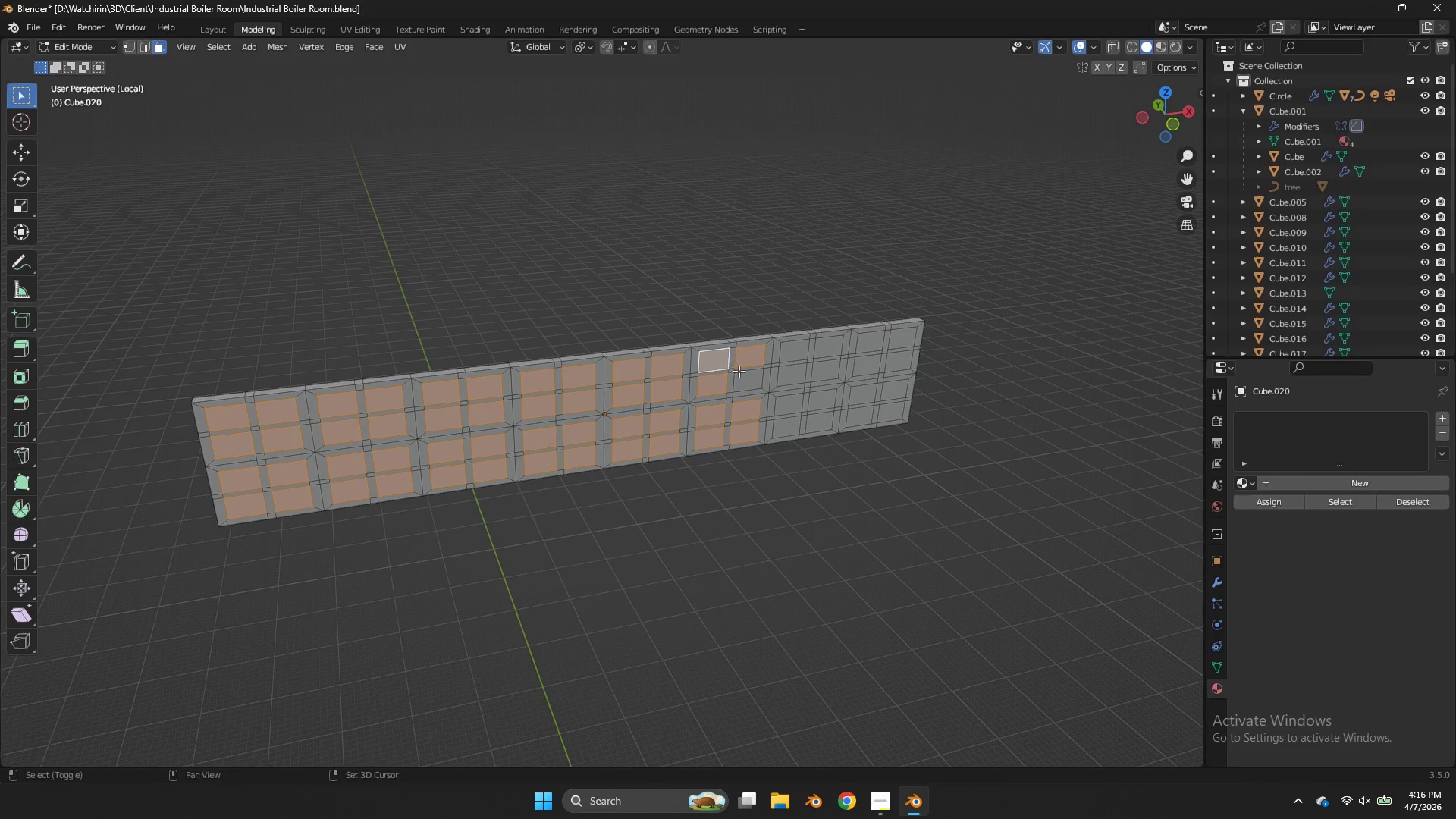 
hold_key(key=ShiftLeft, duration=6.7)
left_click([745, 377])
 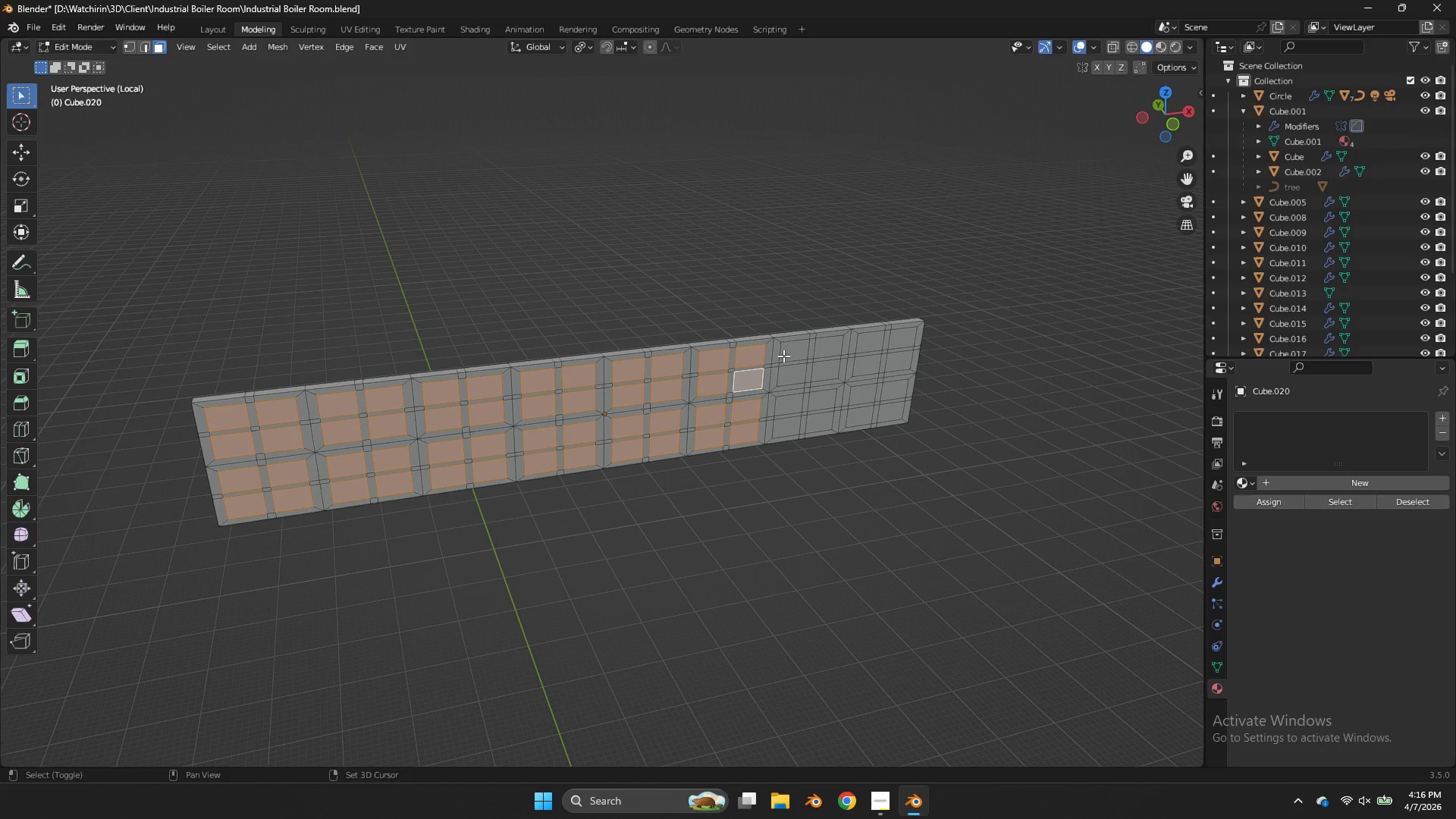 
left_click([783, 356])
 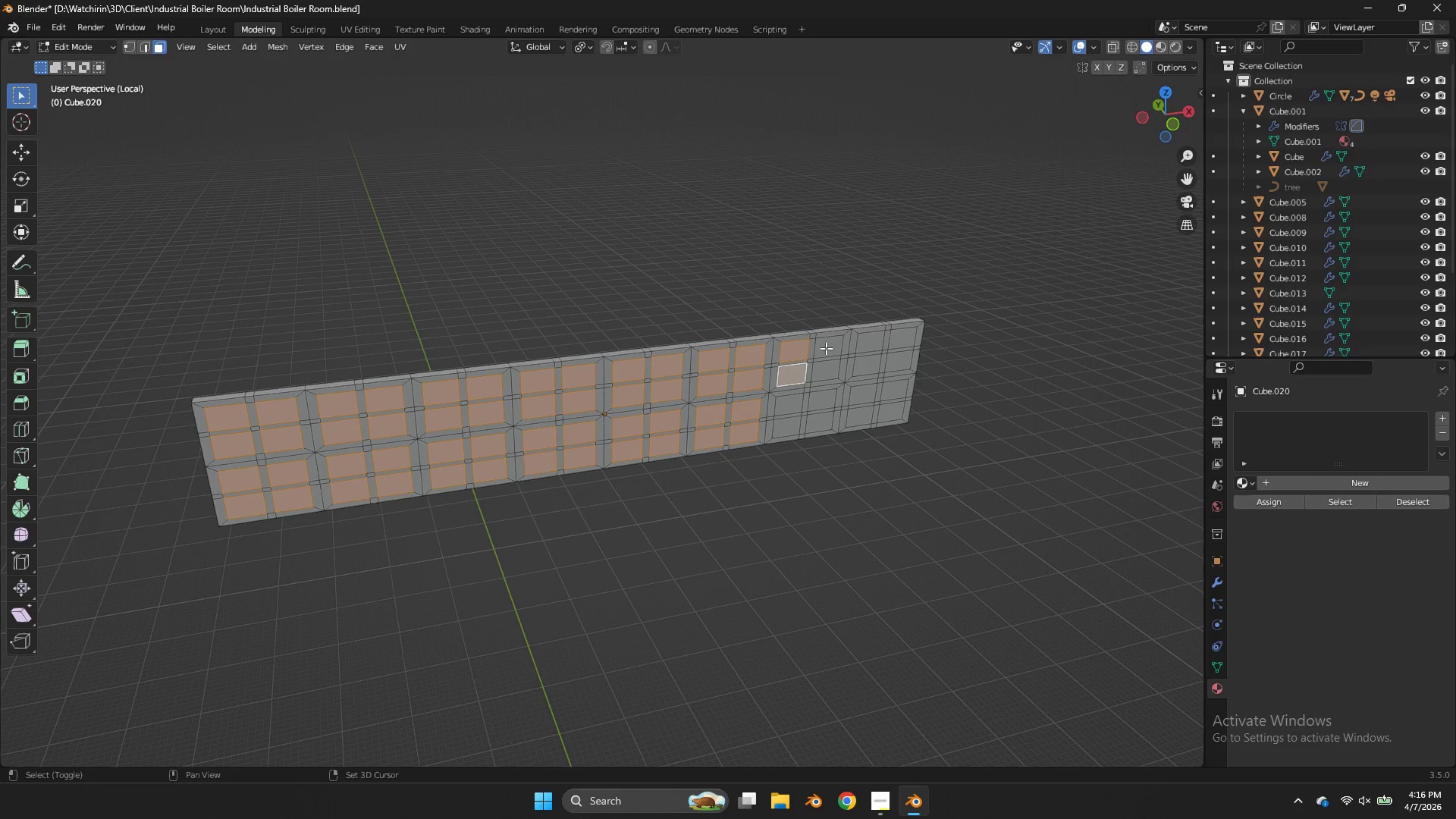 
triple_click([827, 346])
 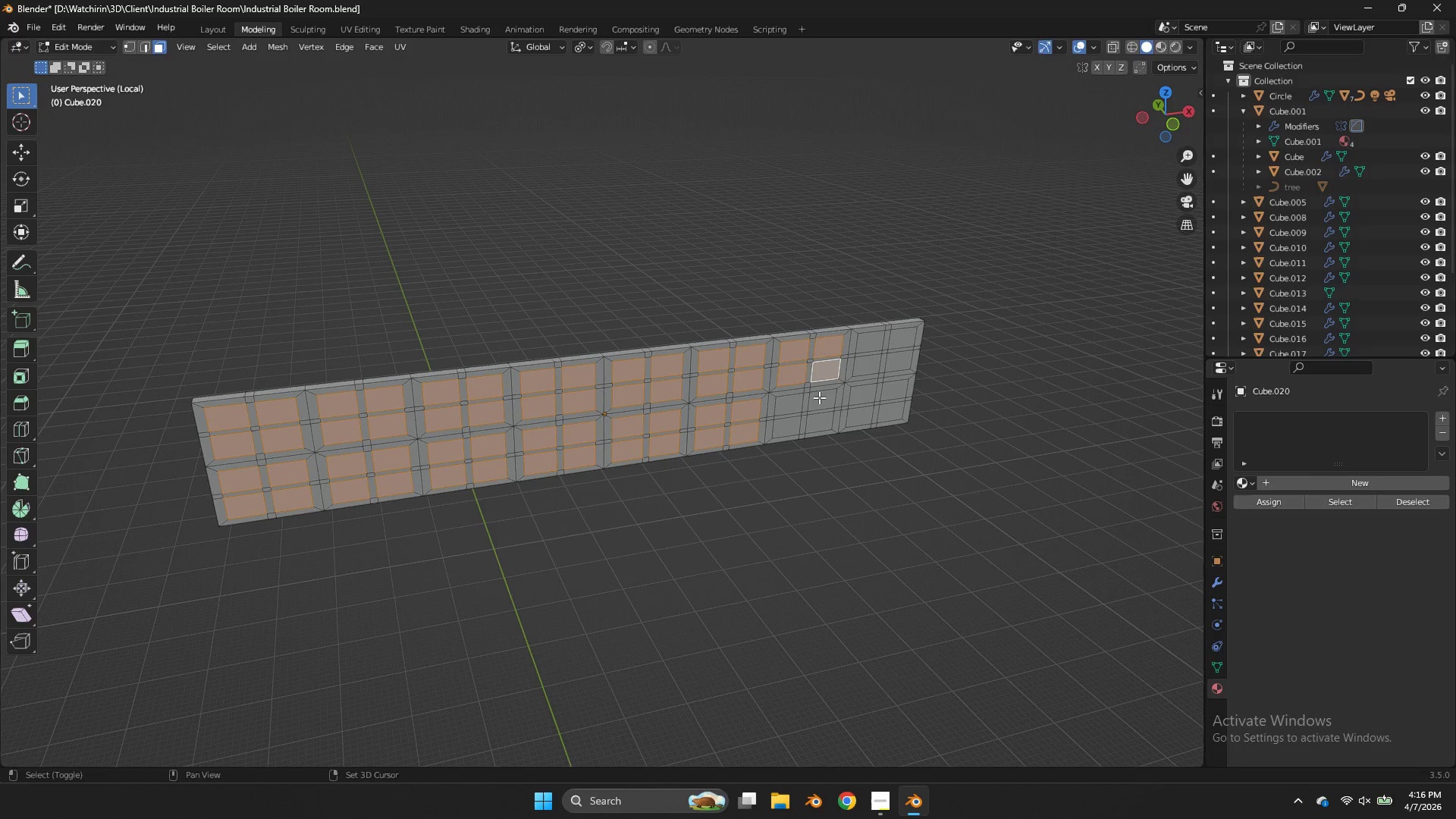 
triple_click([818, 398])
 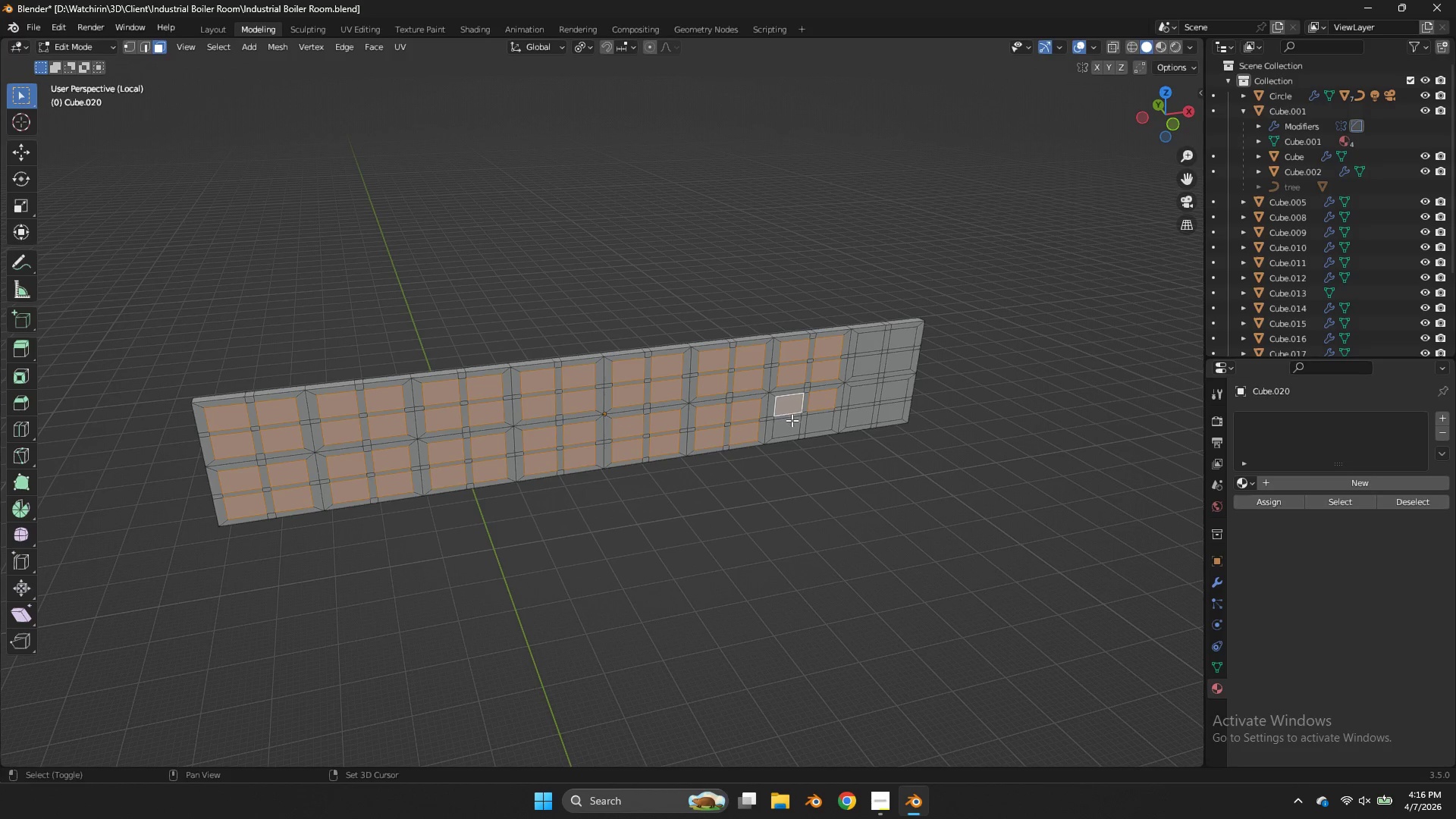 
triple_click([792, 422])
 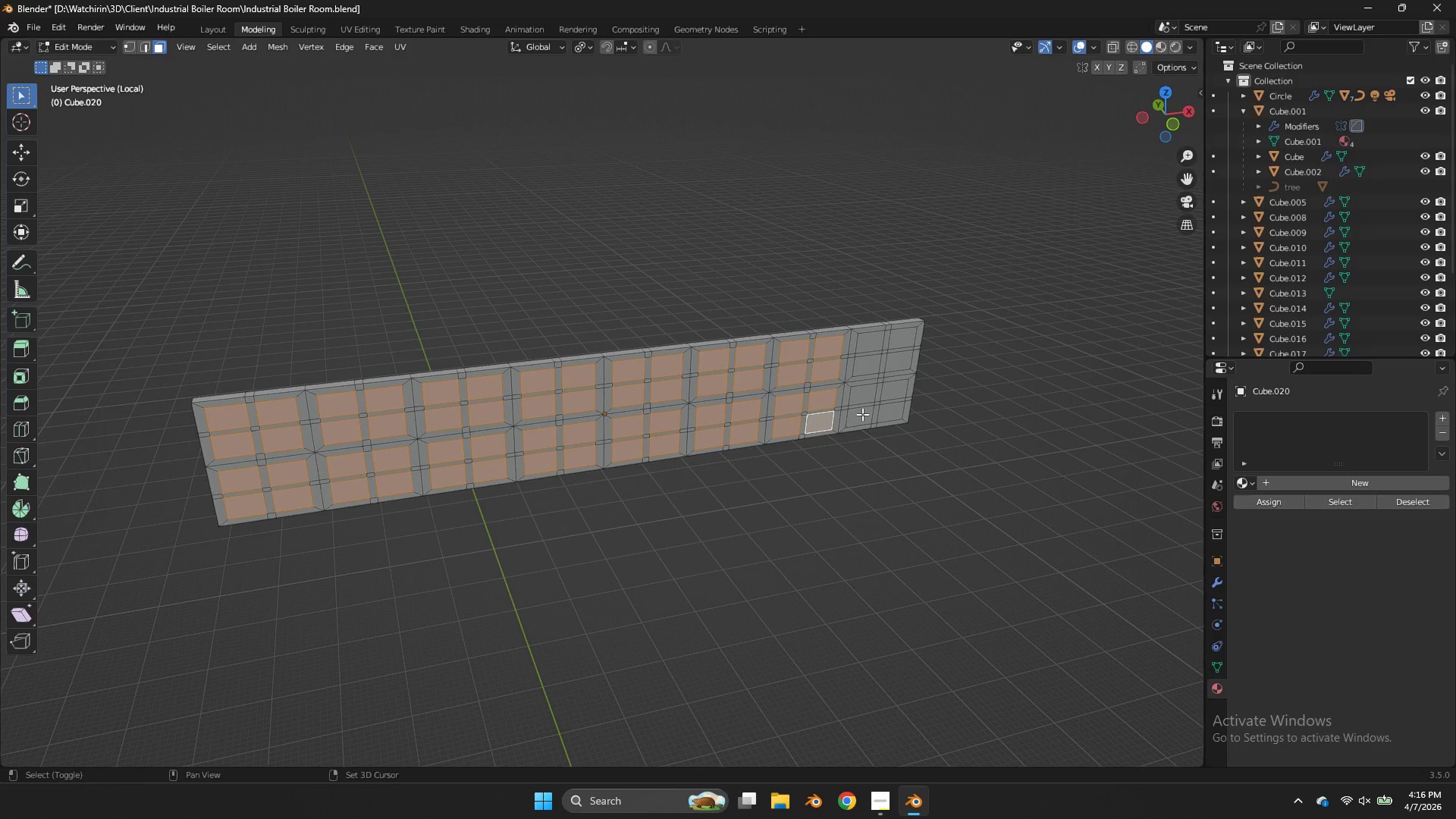 
double_click([867, 397])
 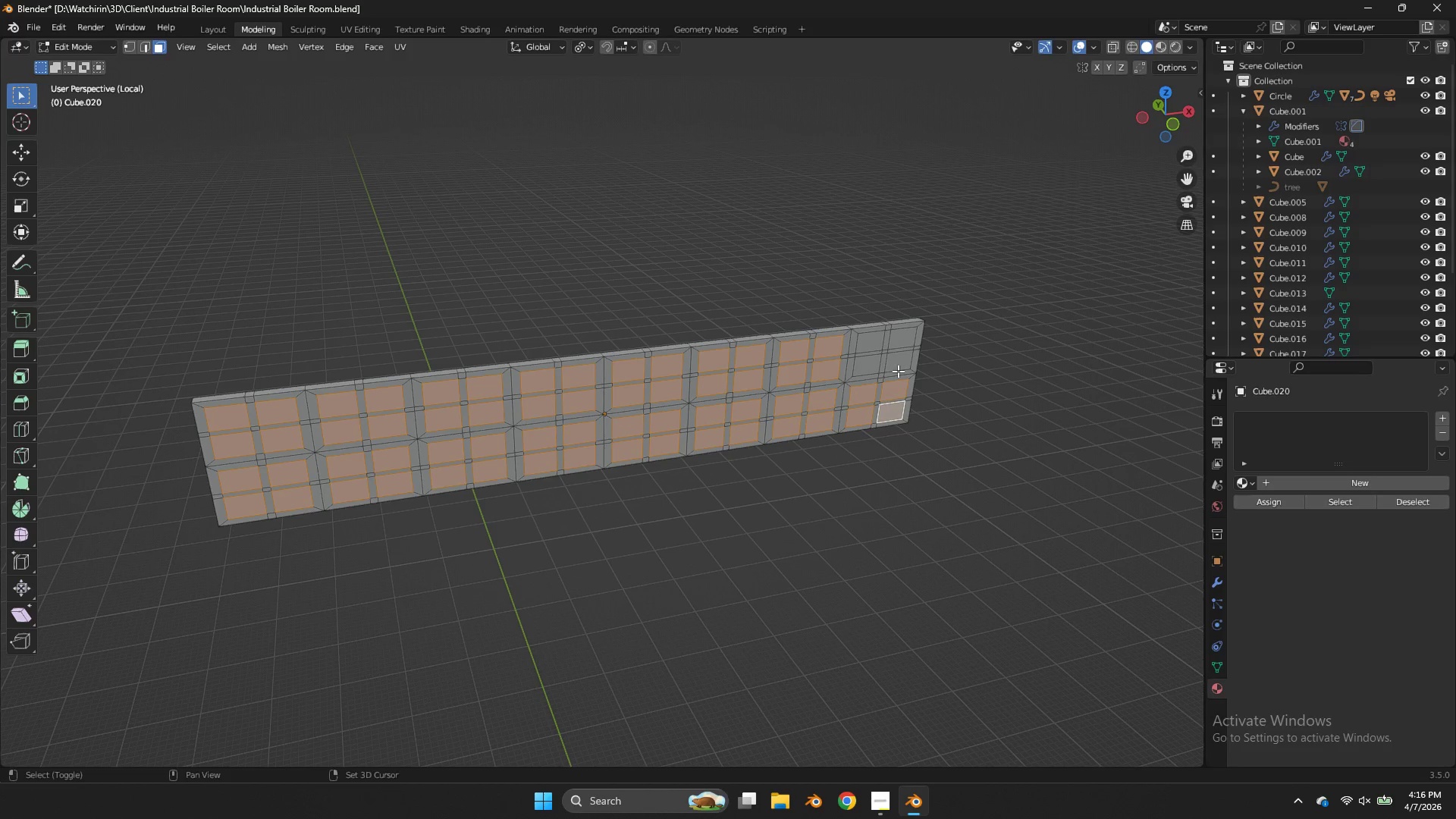 
triple_click([898, 362])
 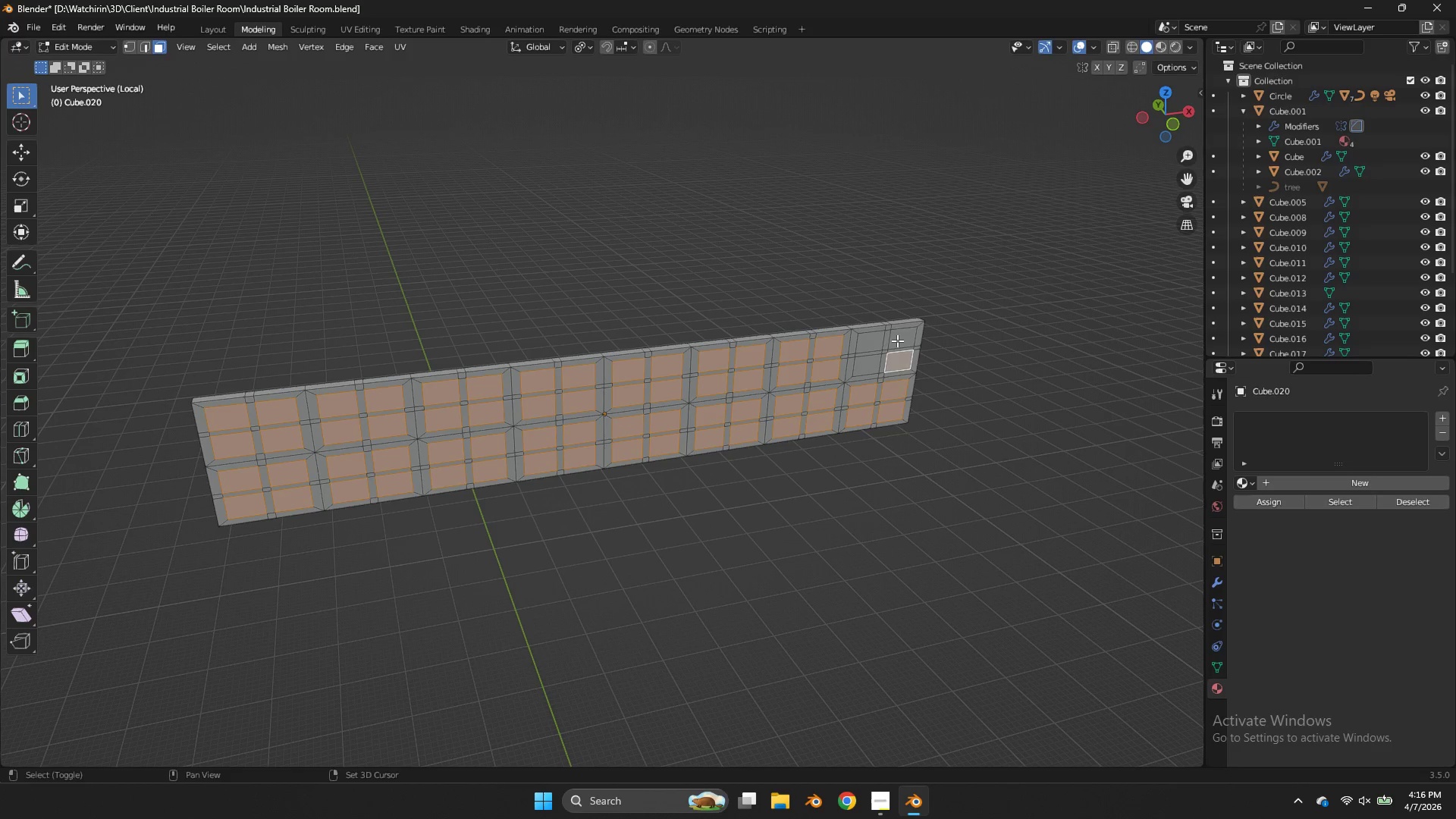 
triple_click([897, 340])
 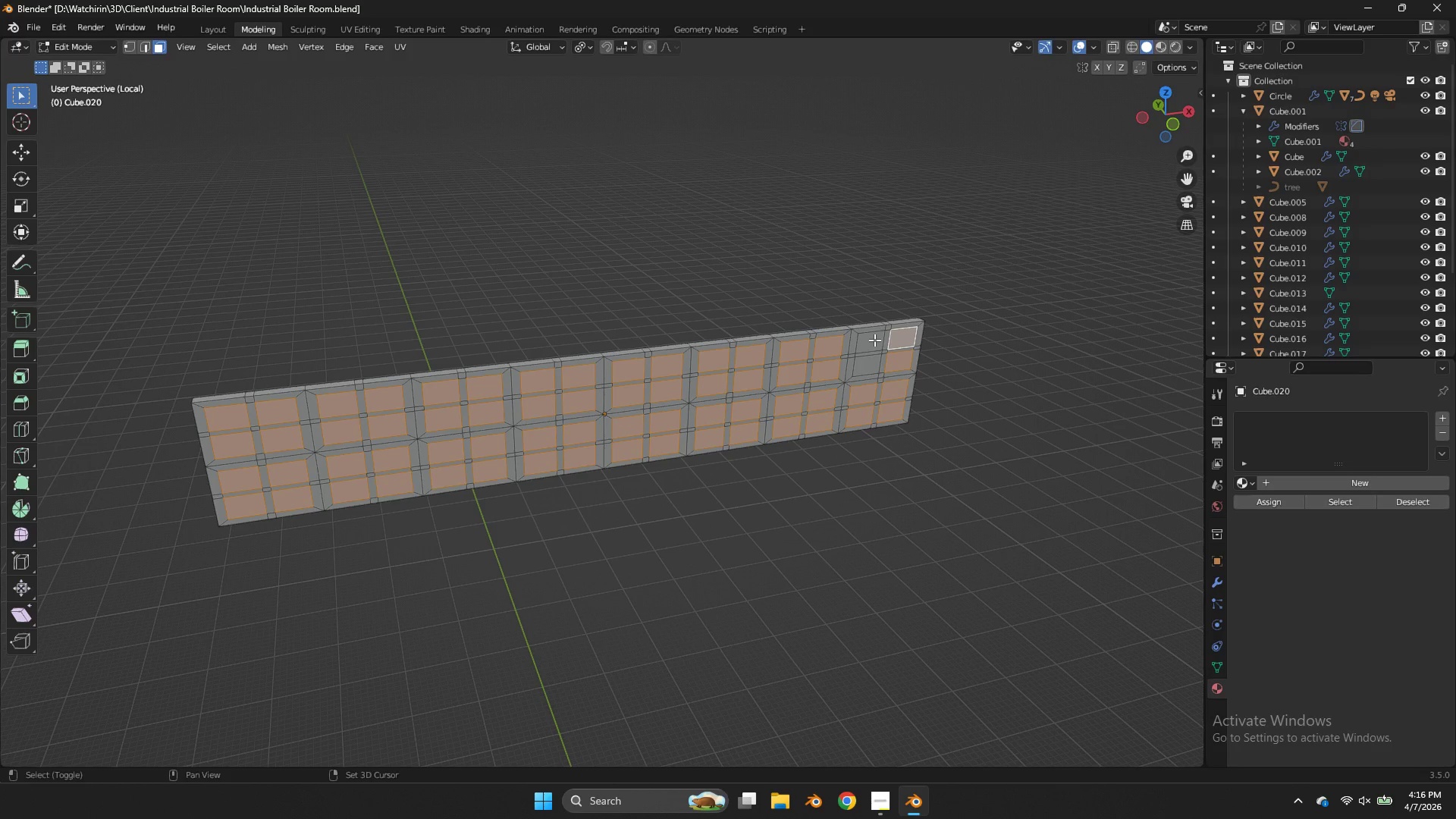 
triple_click([874, 340])
 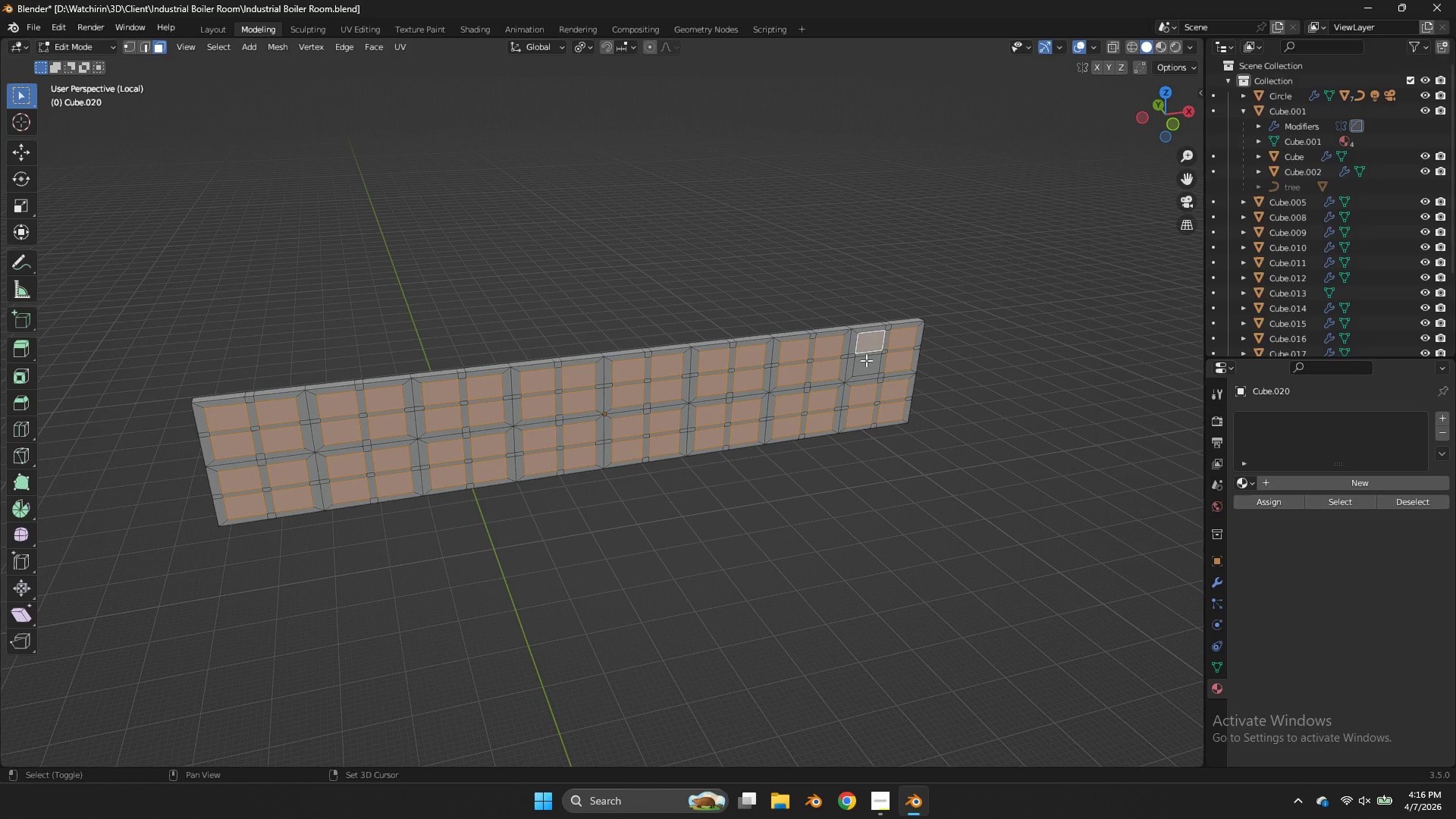 
triple_click([866, 360])
 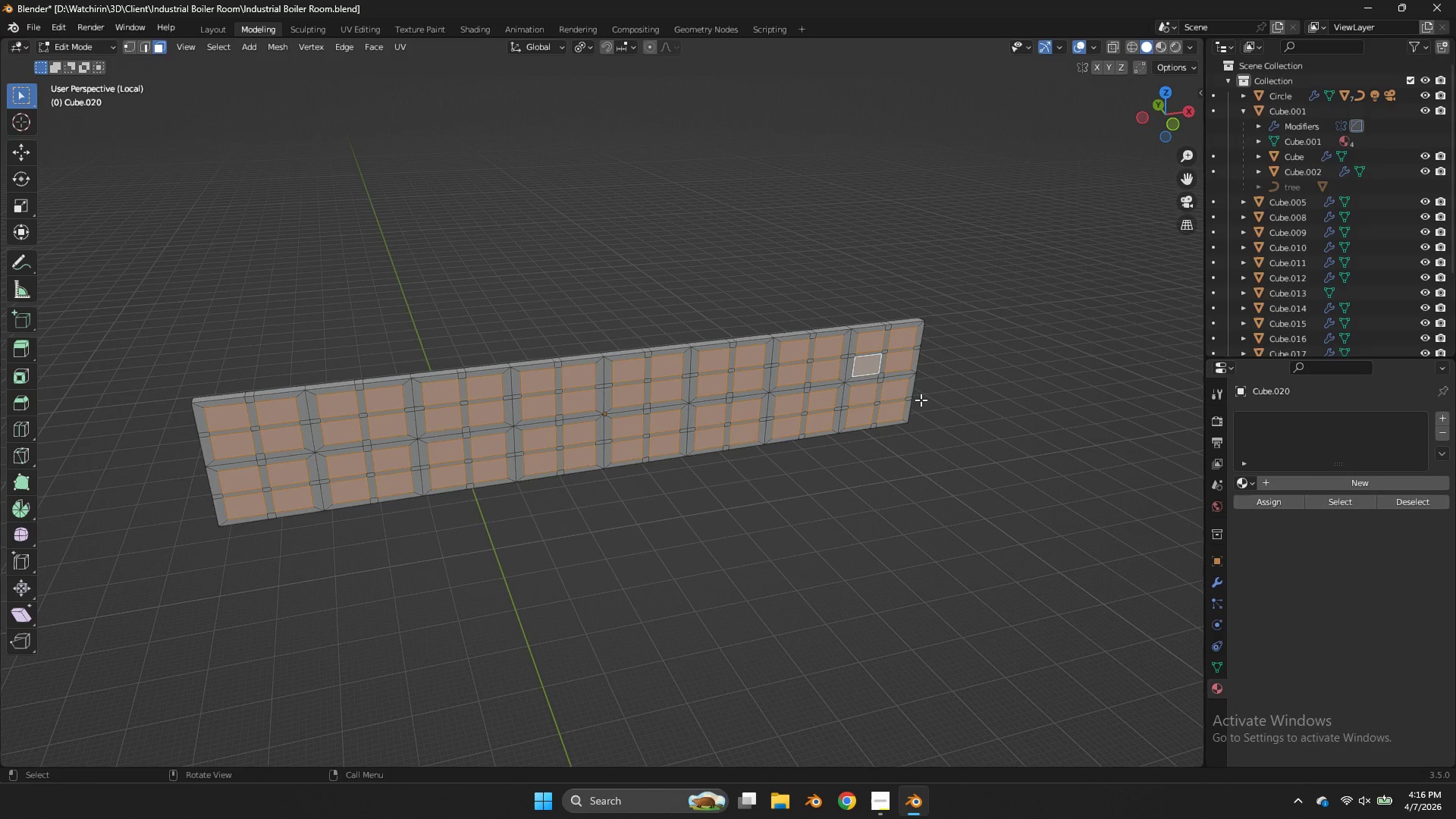 
key(E)
 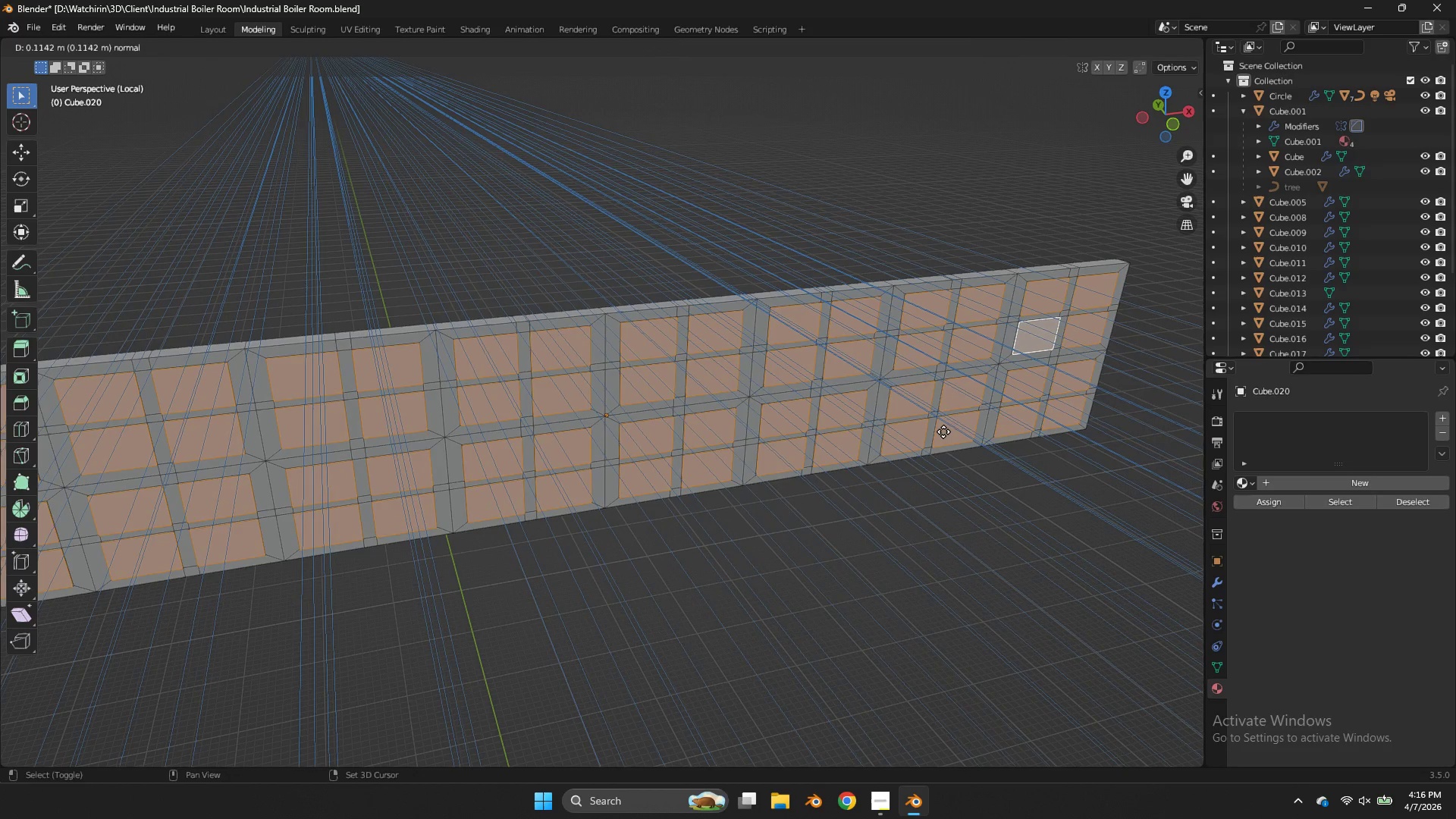 
scroll: coordinate [921, 400], scroll_direction: up, amount: 3.0
 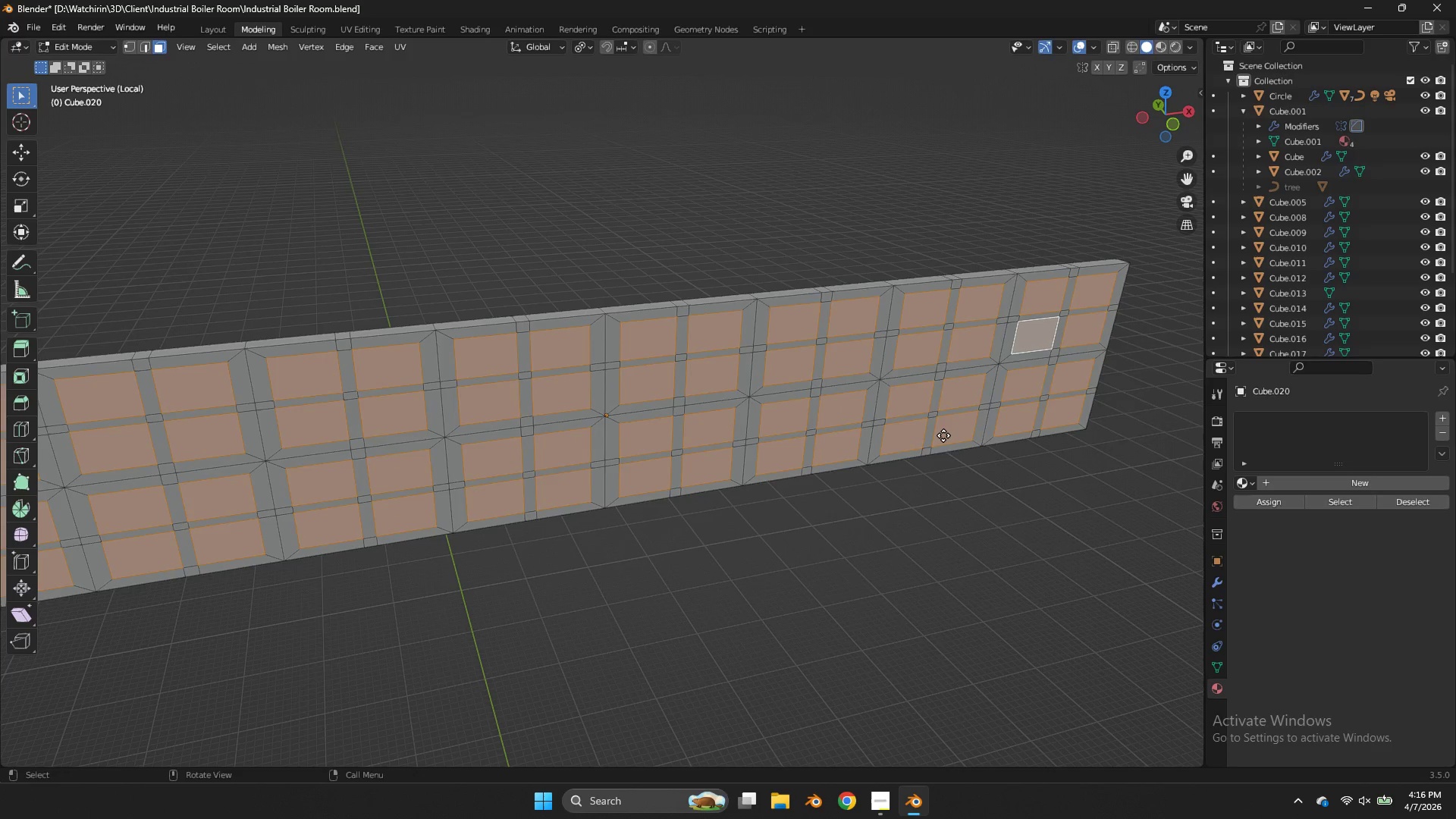 
hold_key(key=ShiftLeft, duration=2.7)
left_click([869, 413])
 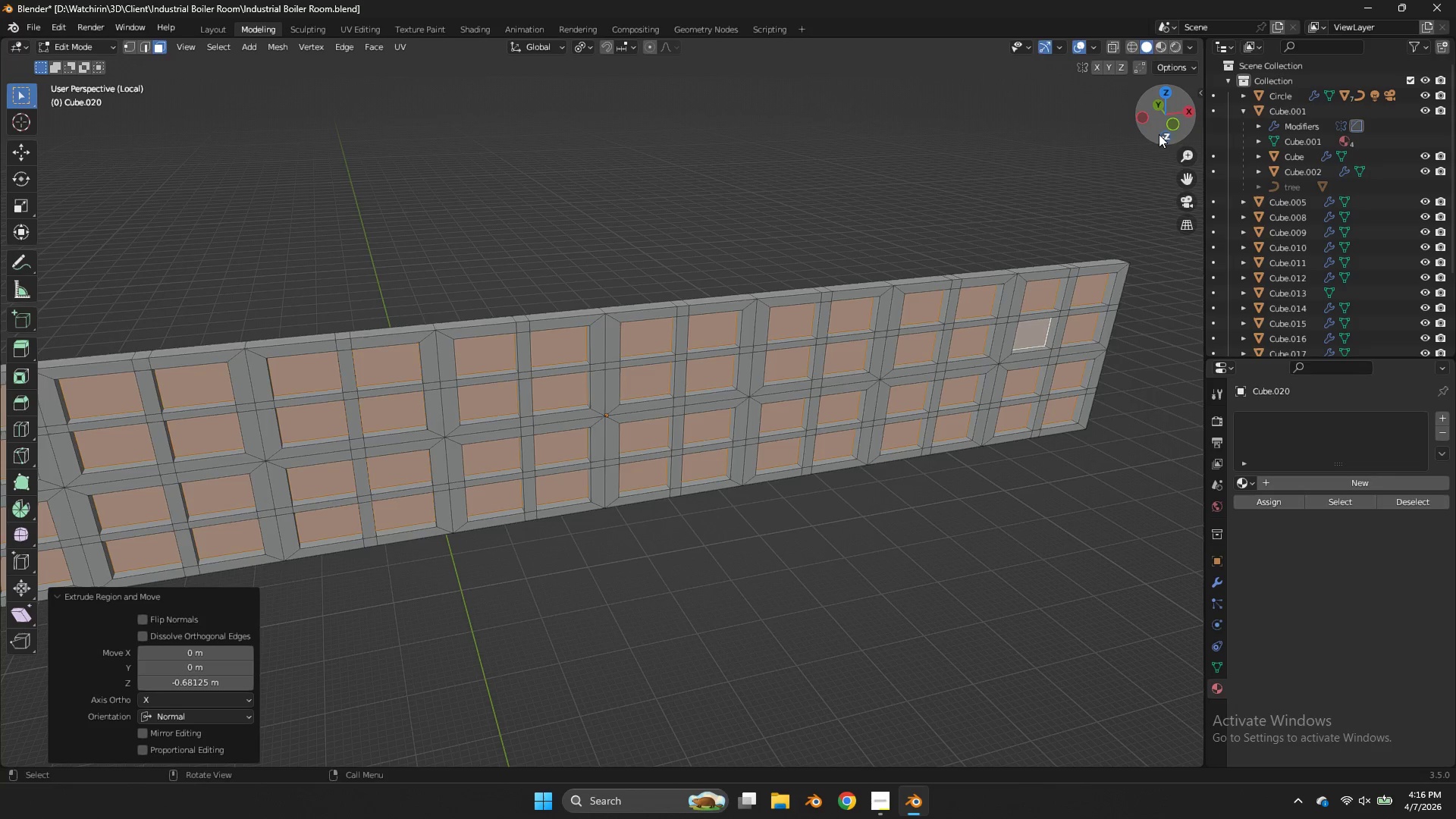 
left_click_drag(start_coordinate=[1158, 127], to_coordinate=[956, 95])
 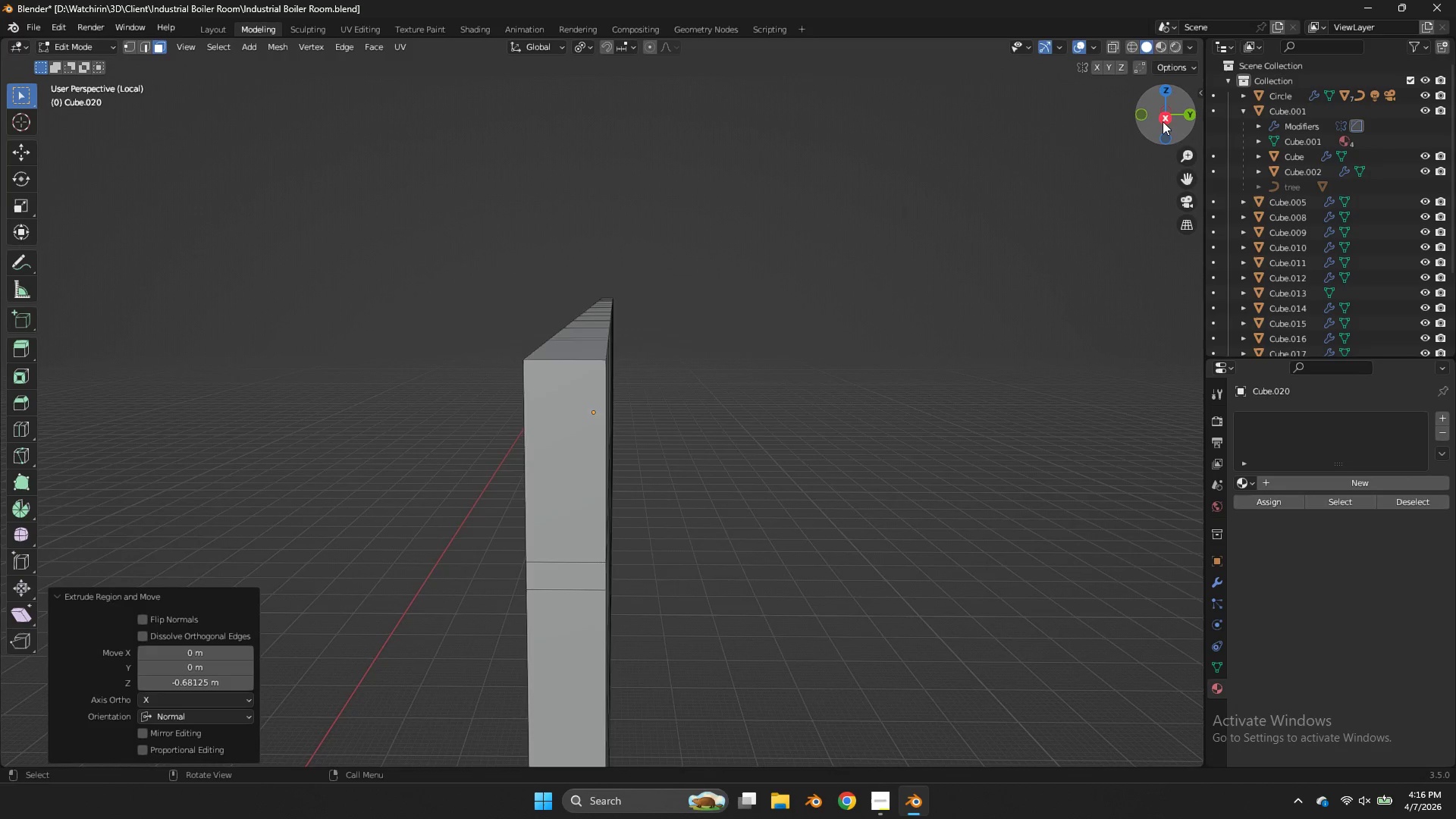 
left_click([1163, 121])
 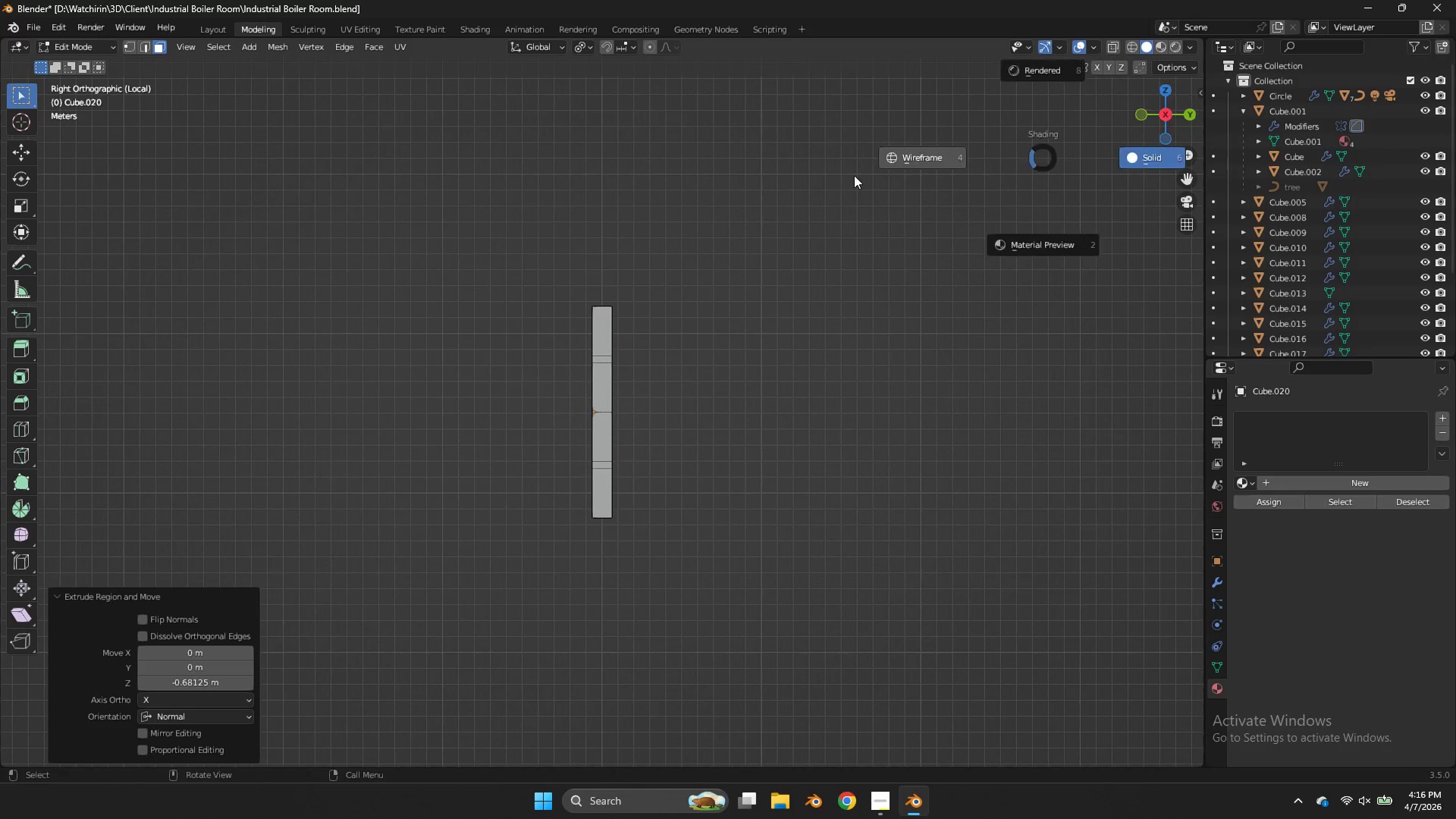 
type(zg)
 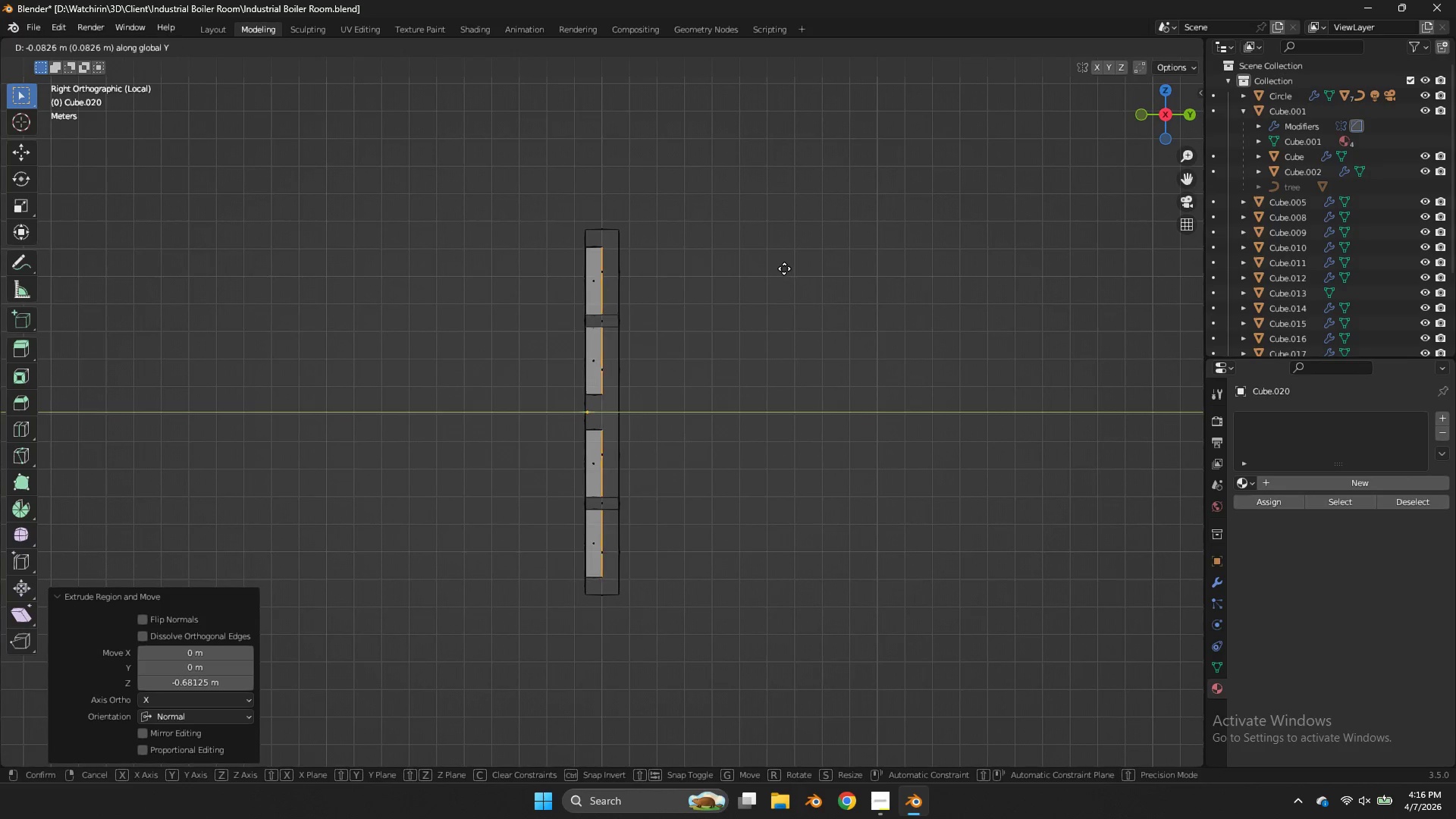 
scroll: coordinate [787, 267], scroll_direction: up, amount: 3.0
 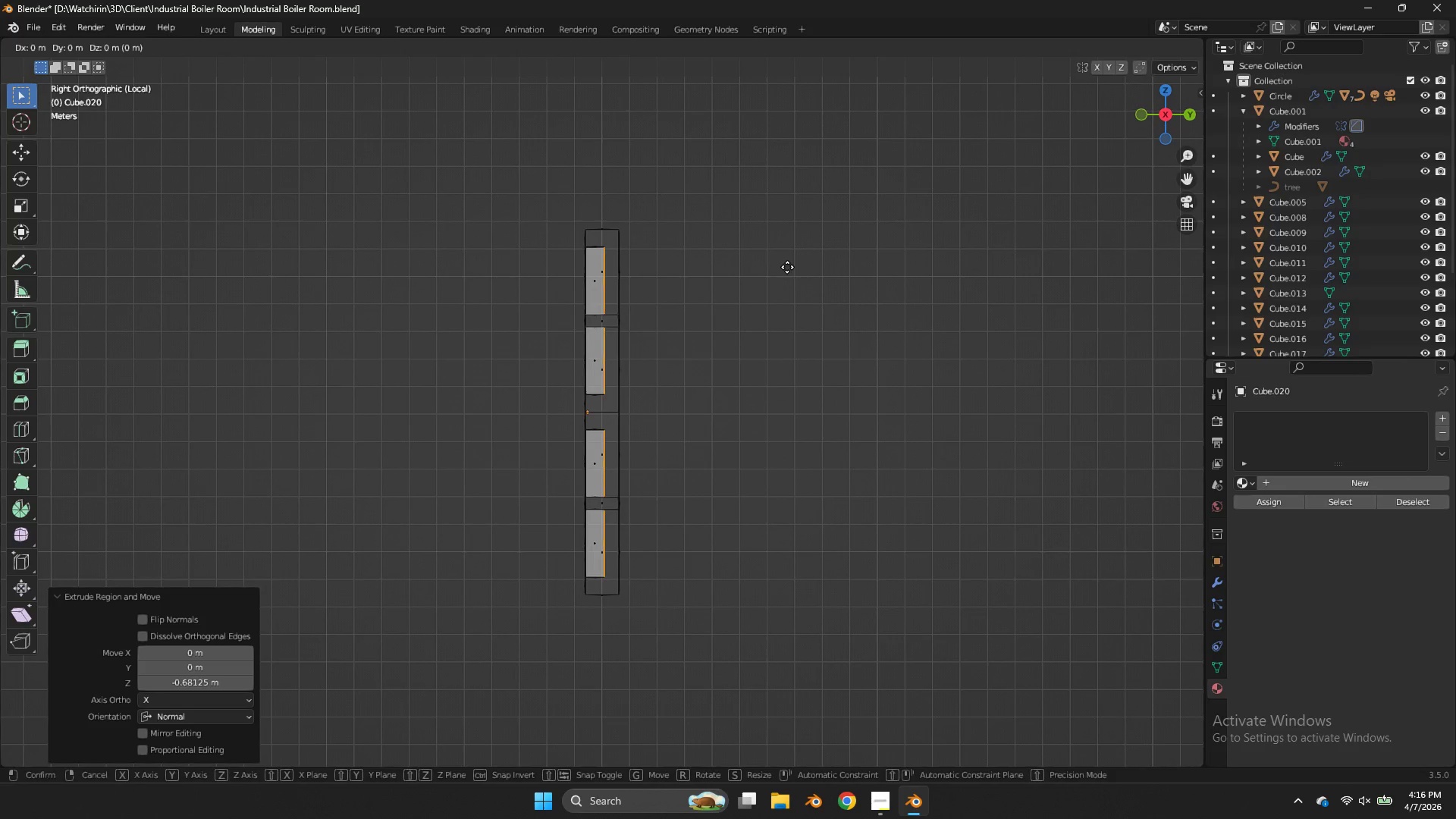 
key(Y)
 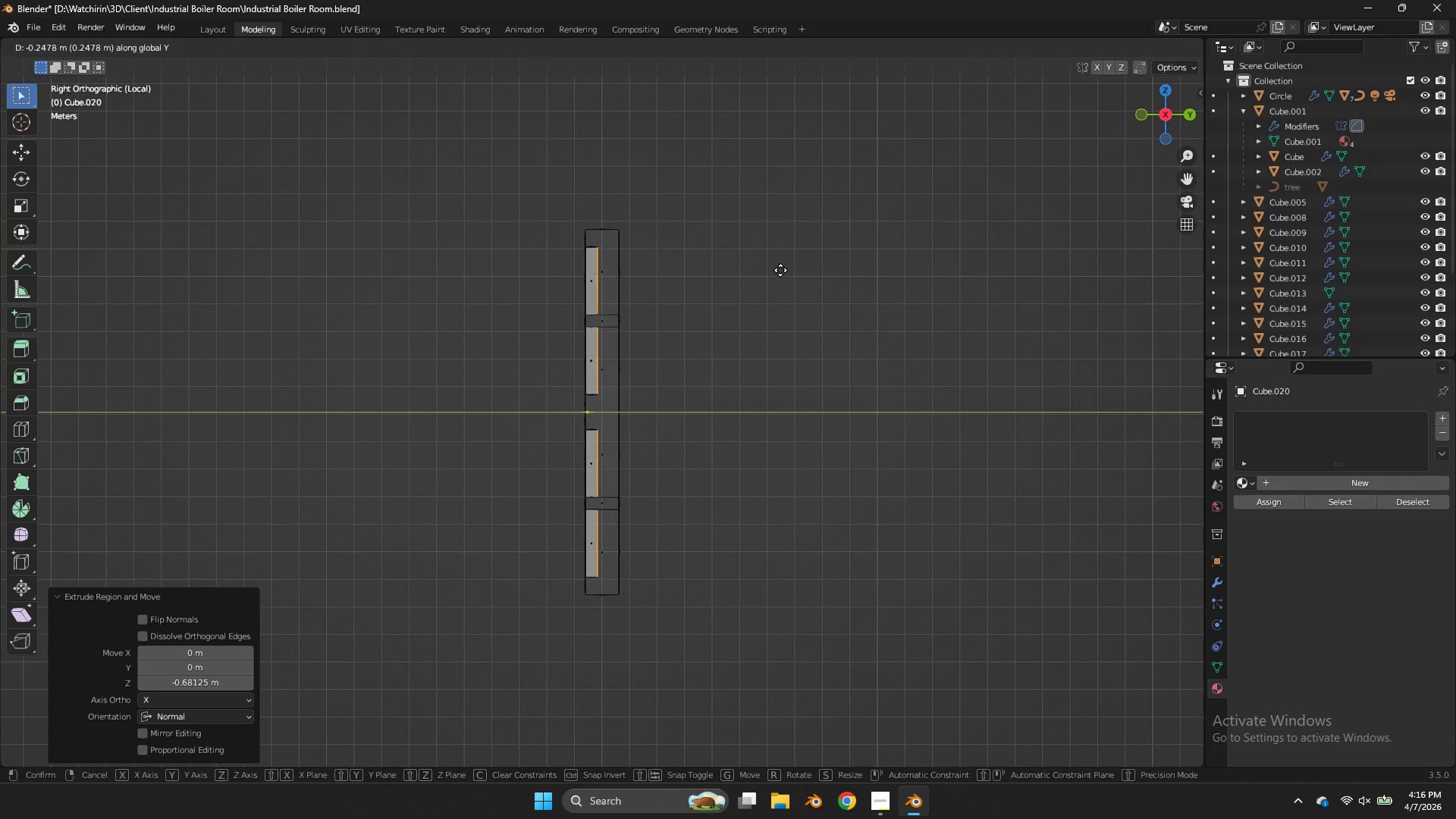 
left_click([780, 270])
 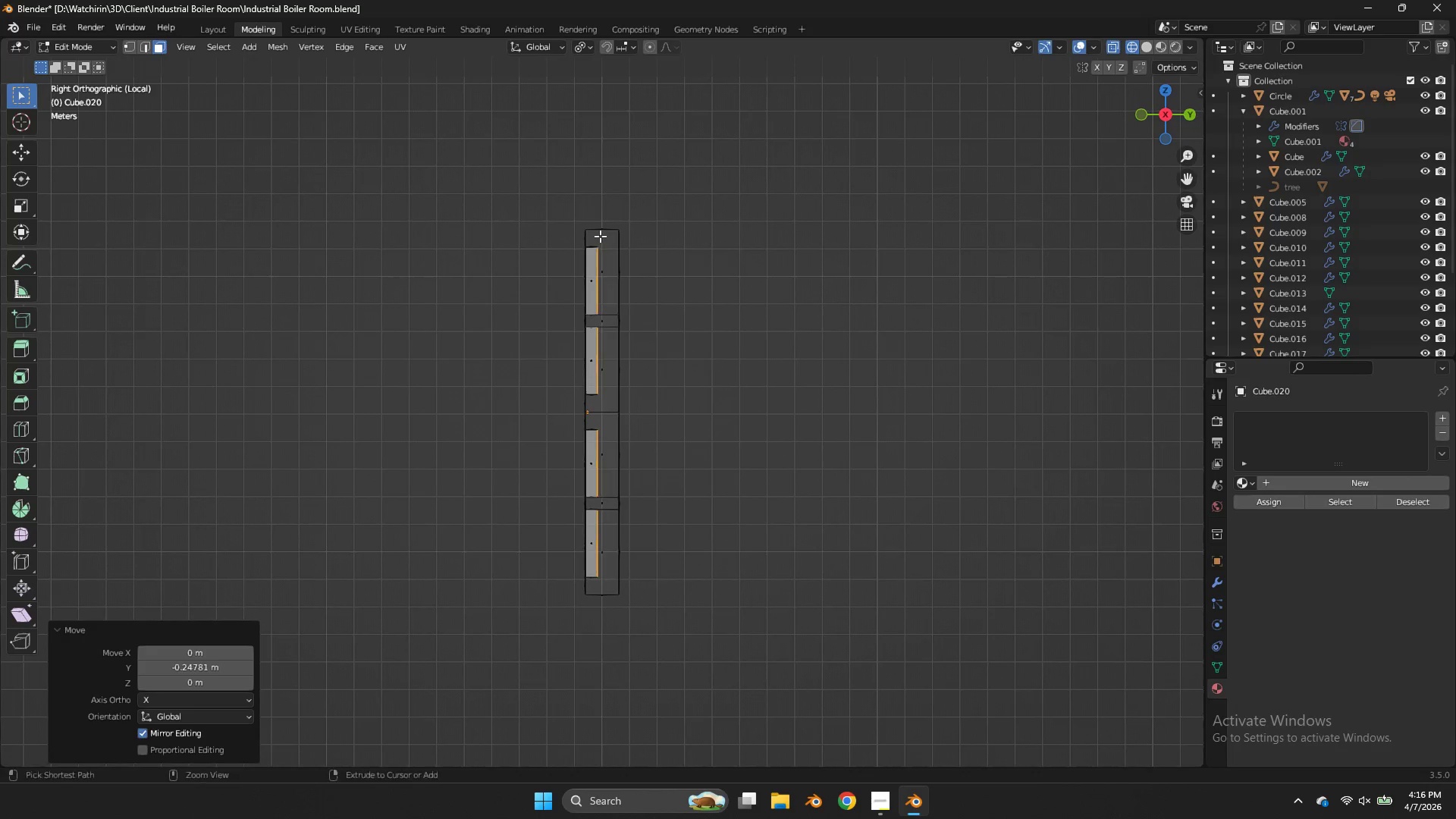 
key(Control+R)
 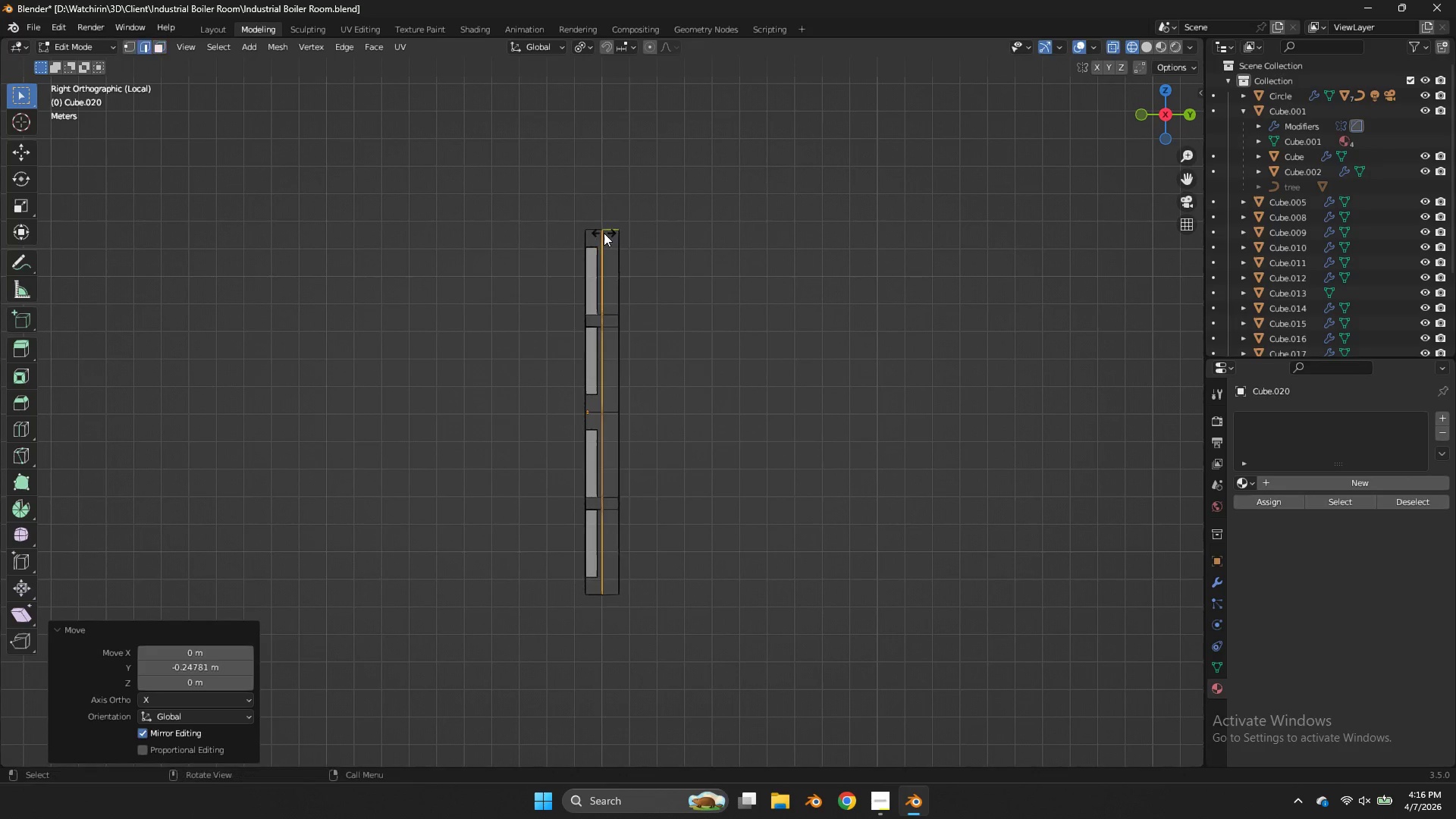 
left_click([604, 233])
 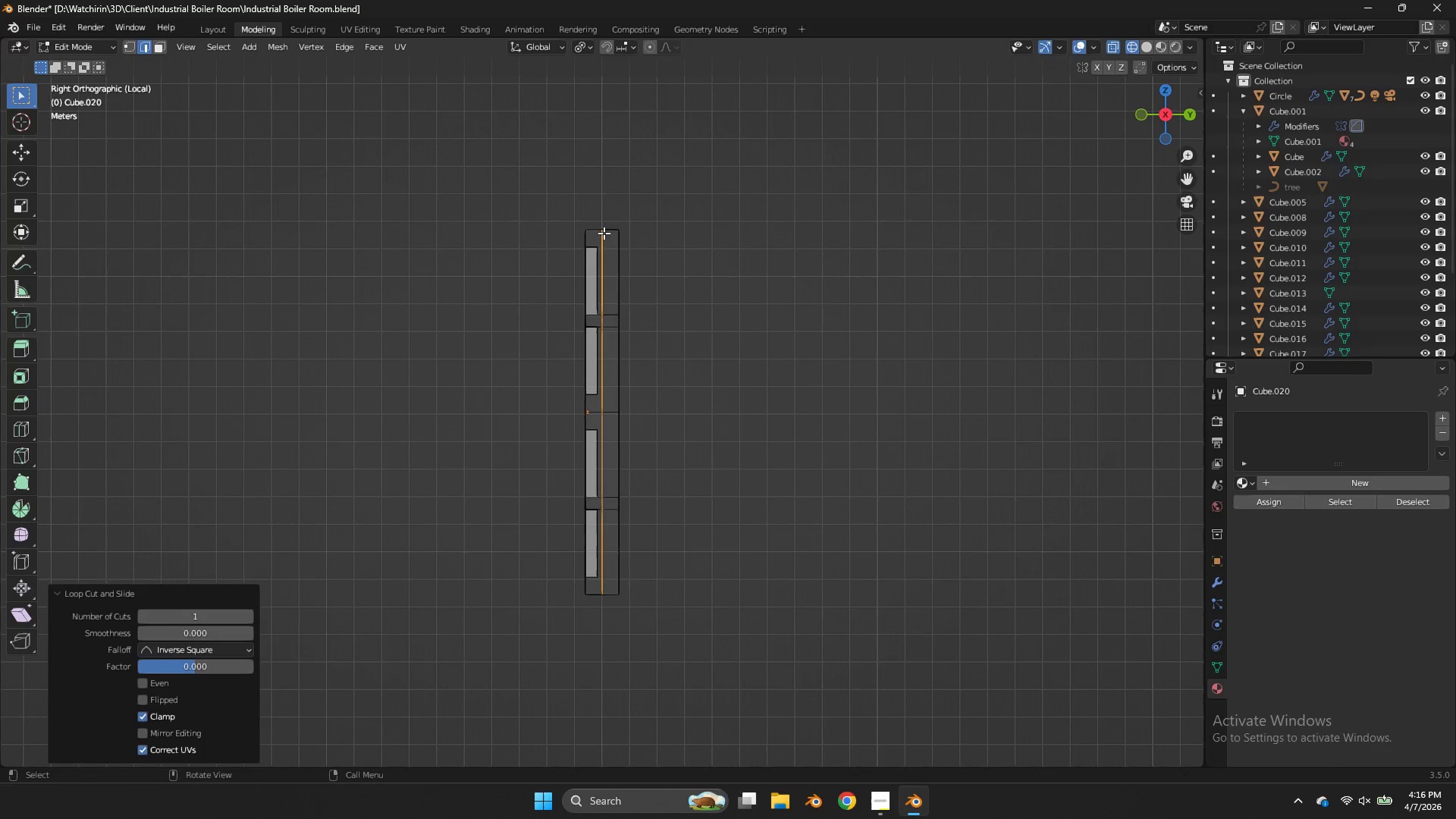 
right_click([604, 233])
 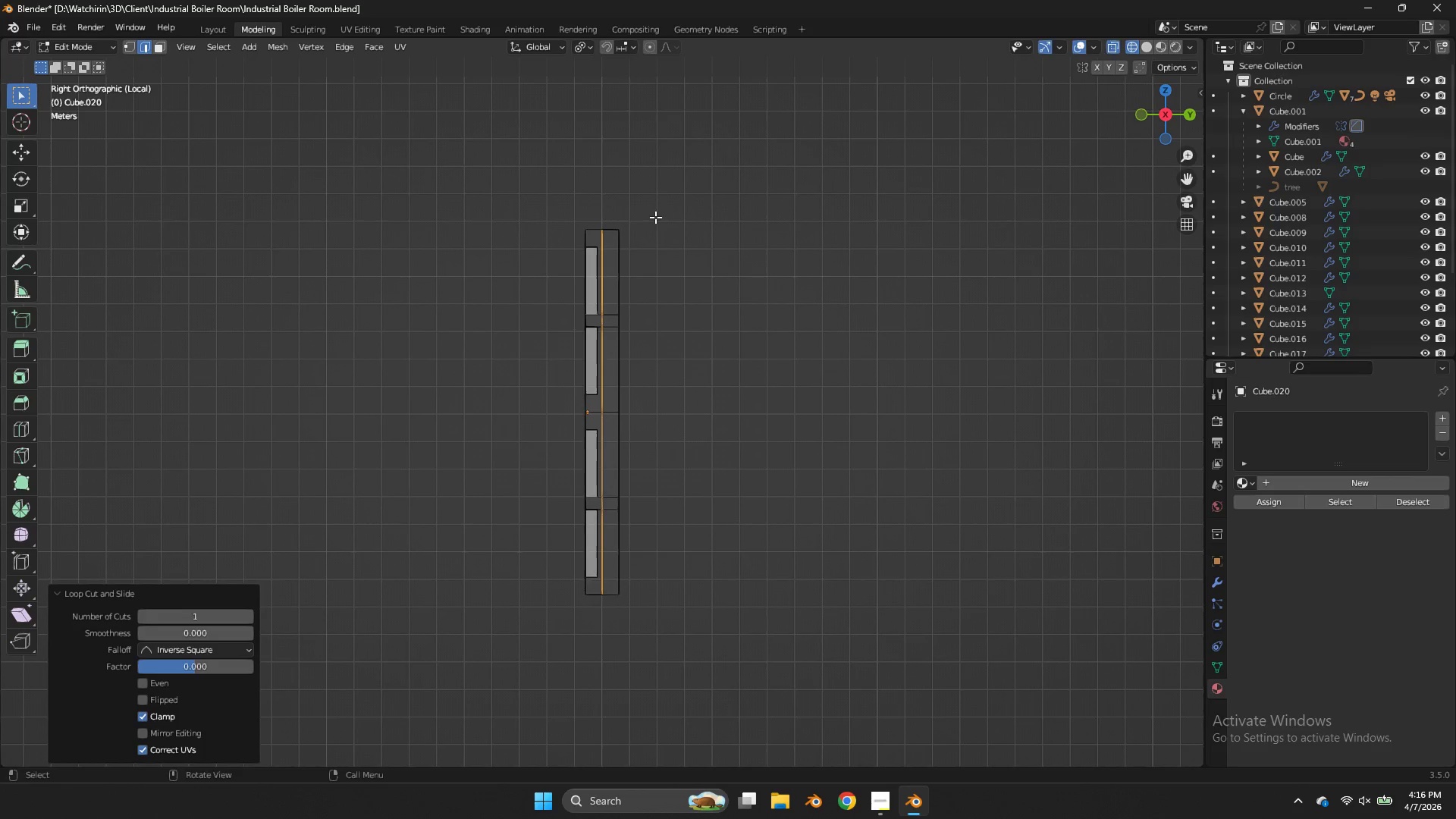 
left_click_drag(start_coordinate=[659, 206], to_coordinate=[612, 641])
 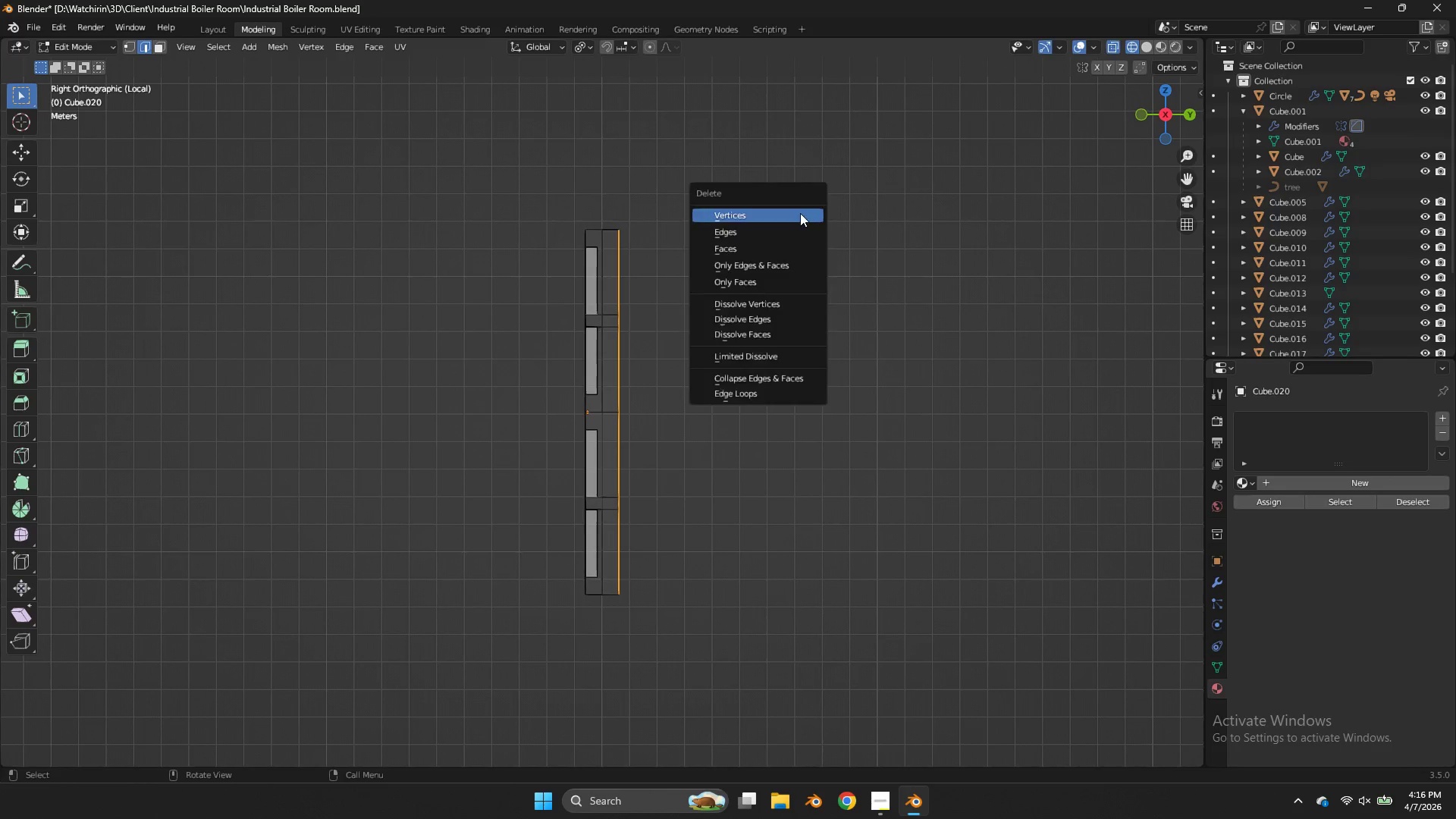 
key(X)
 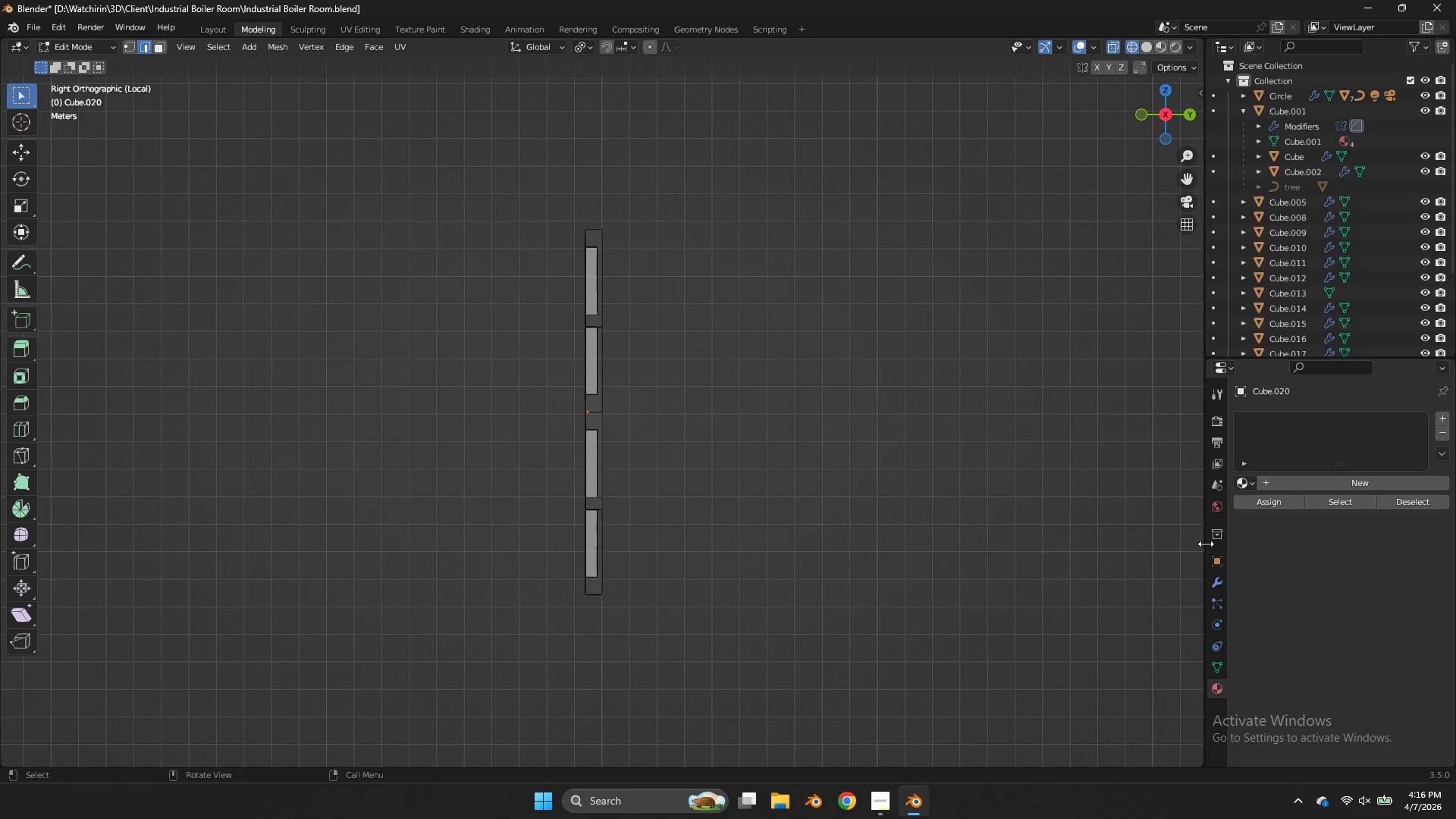 
left_click([1219, 579])
 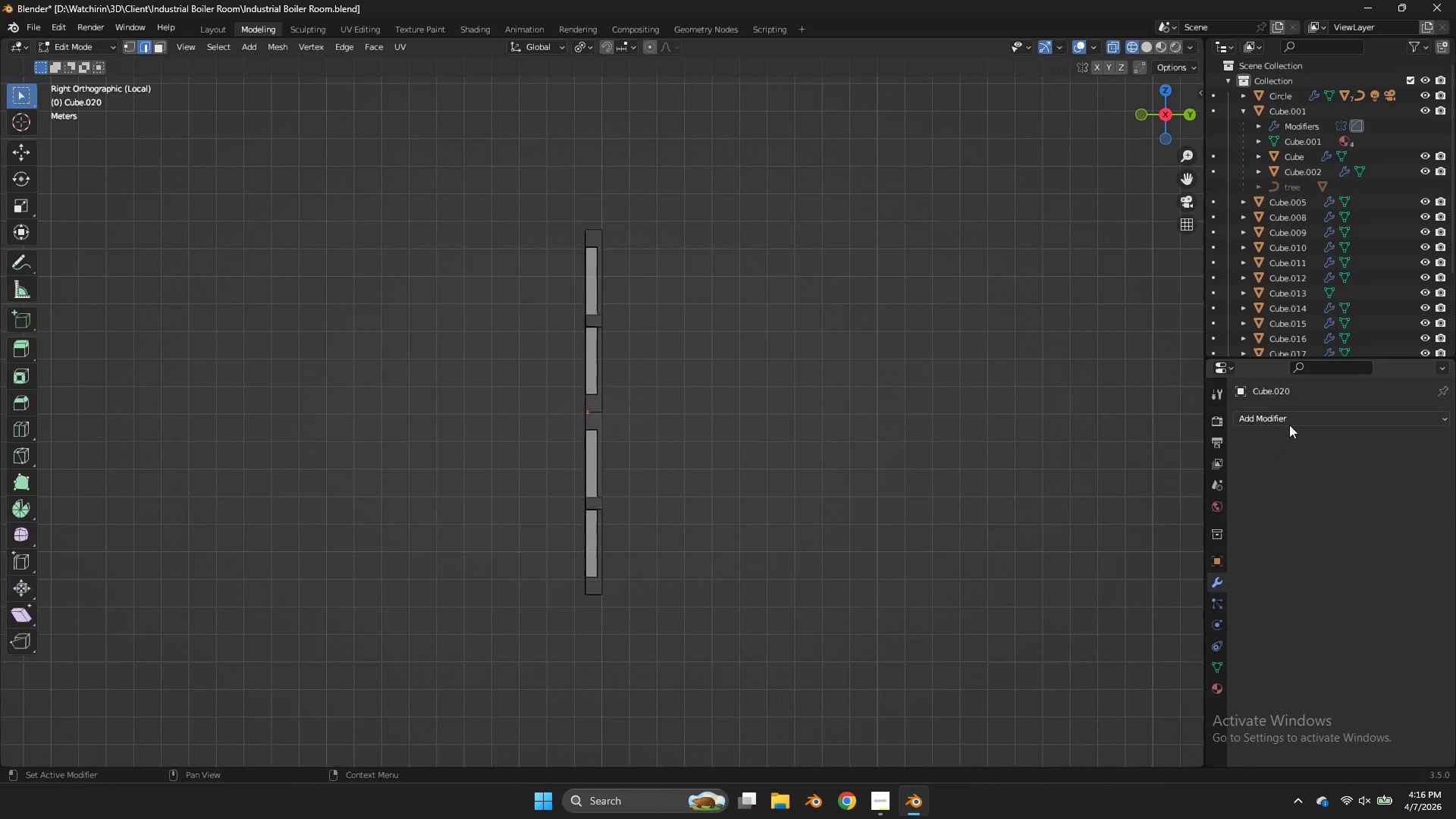 
left_click([1289, 425])
 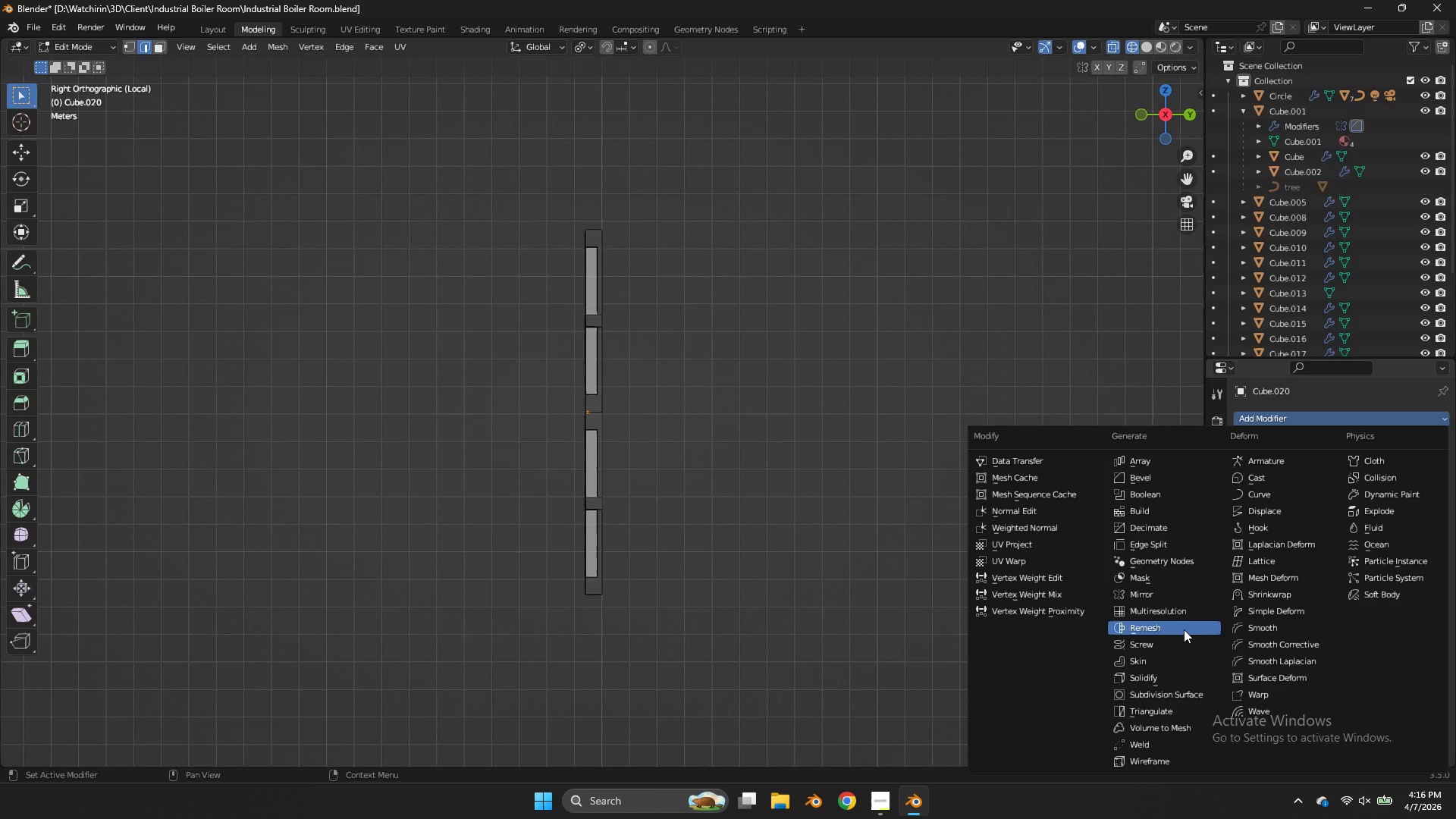 
left_click([1188, 596])
 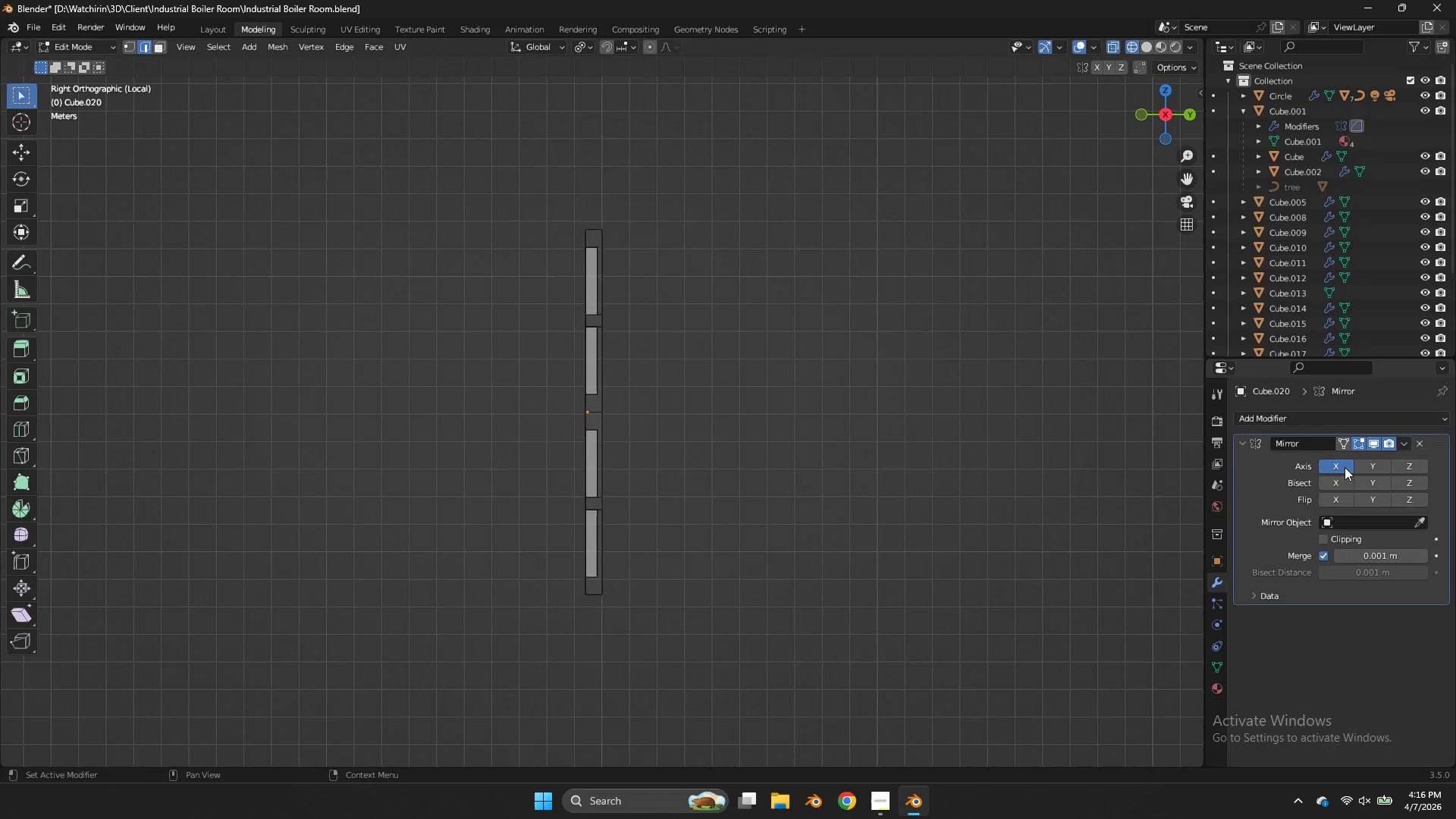 
double_click([1375, 469])
 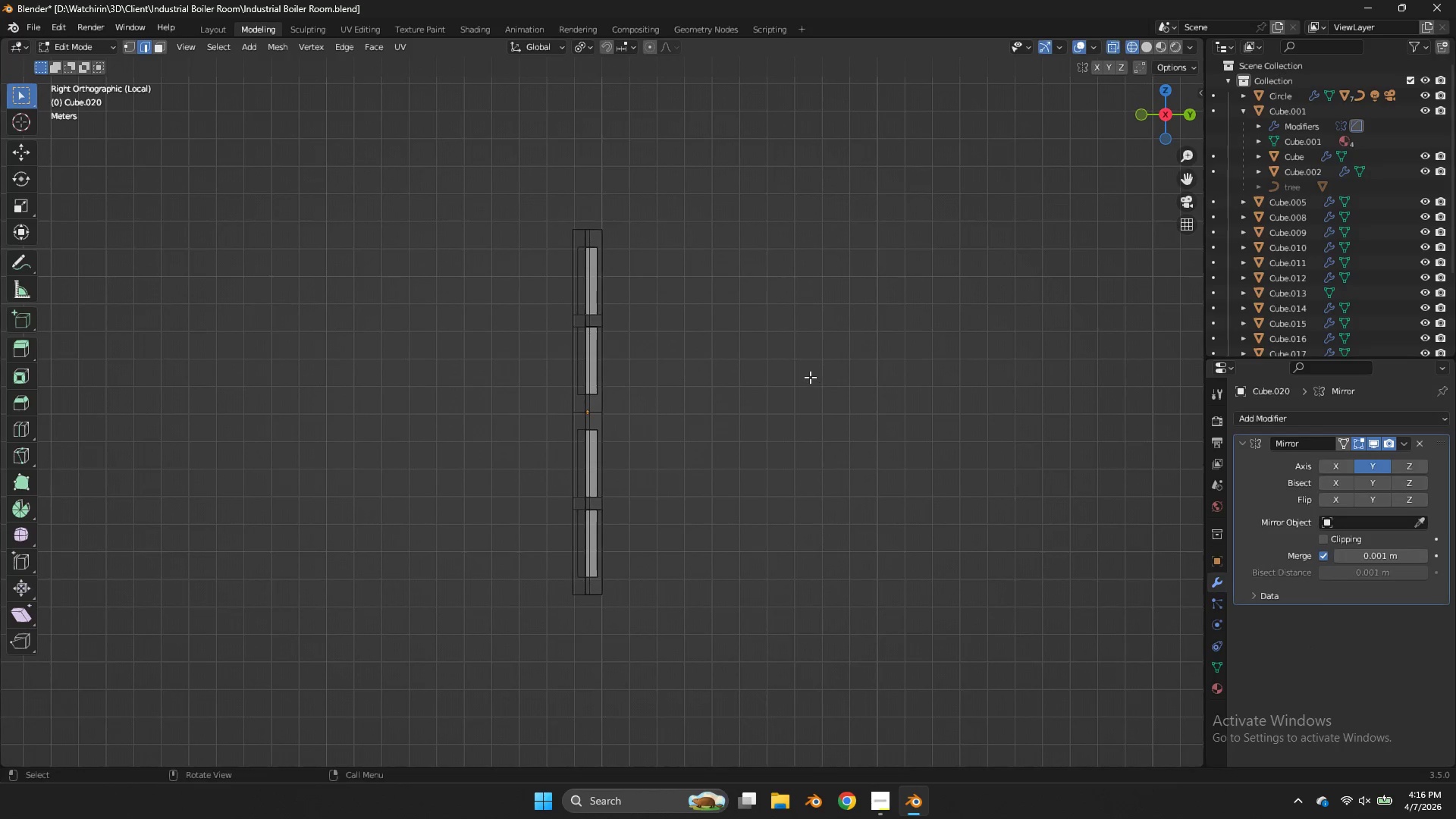 
type(agy)
 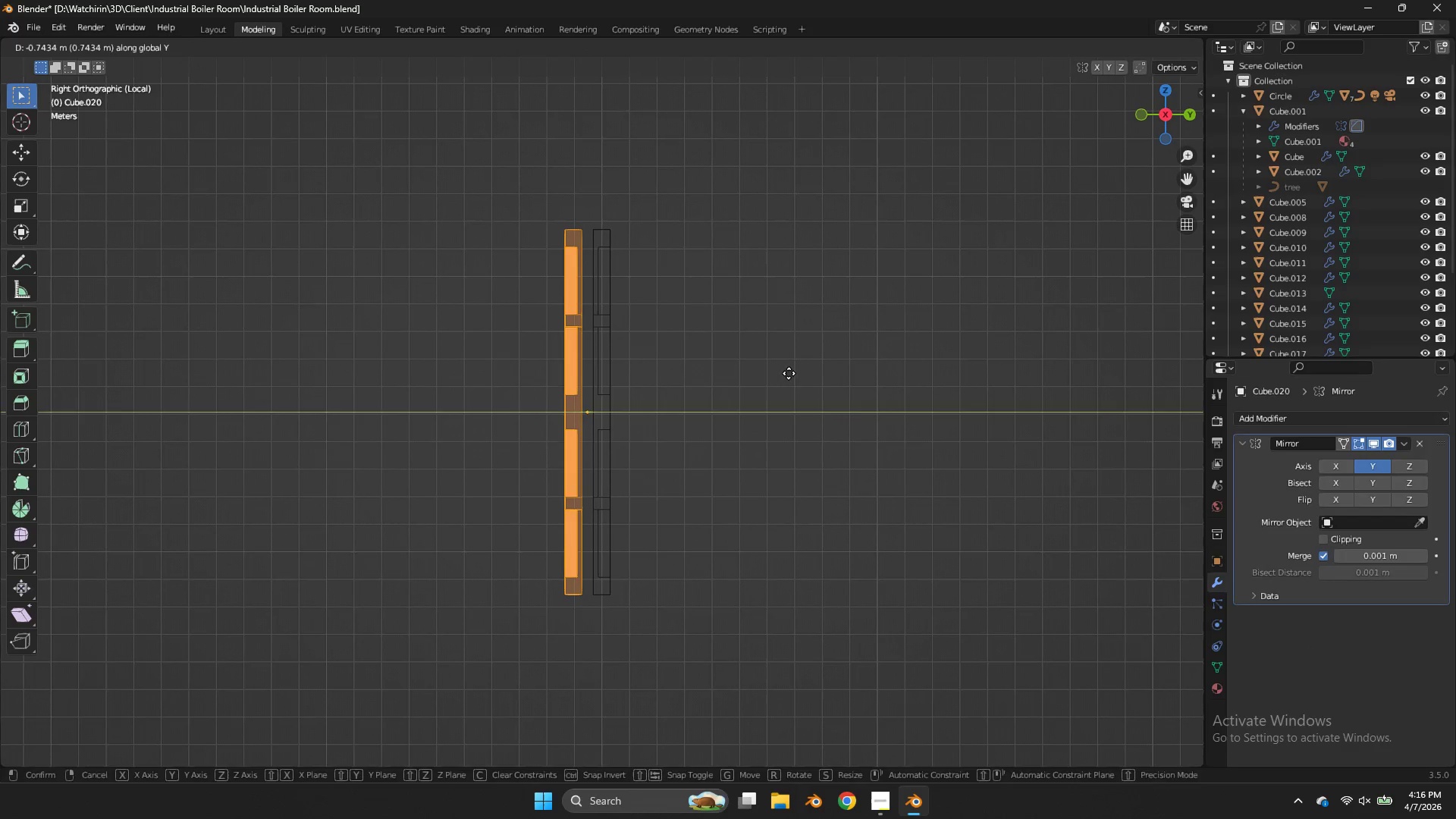 
left_click([789, 373])
 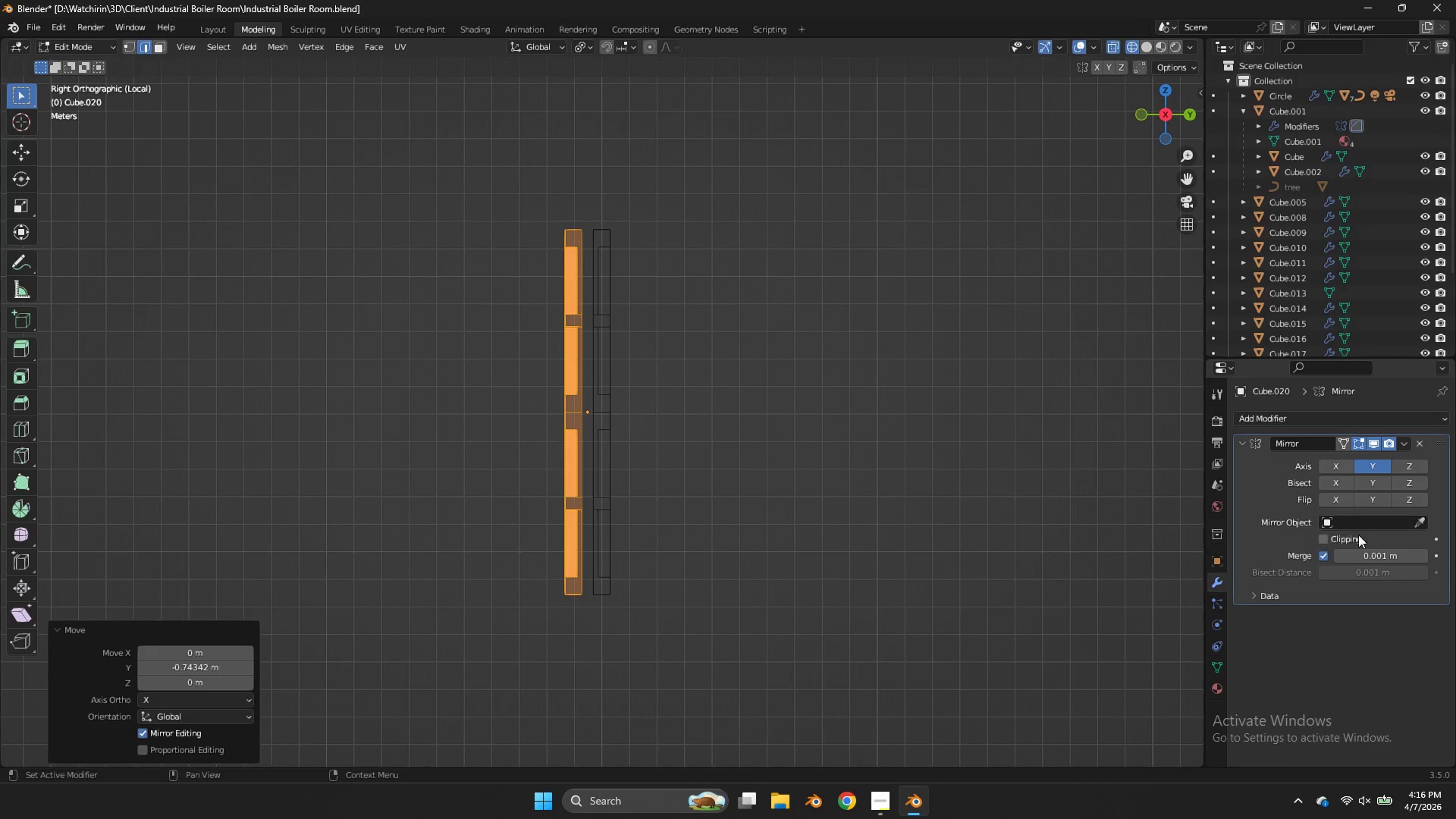 
left_click([1343, 535])
 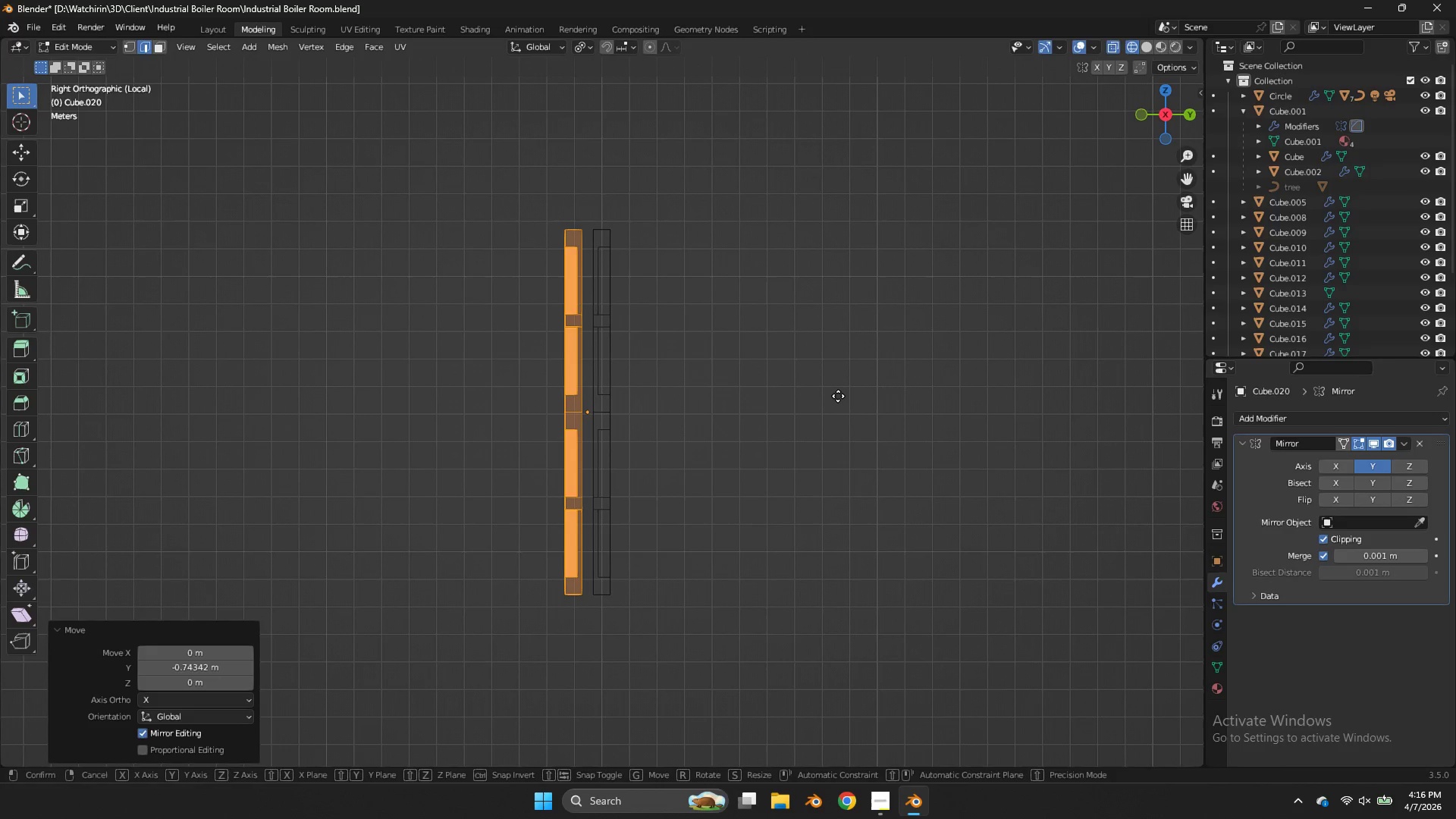 
type(gyy)
 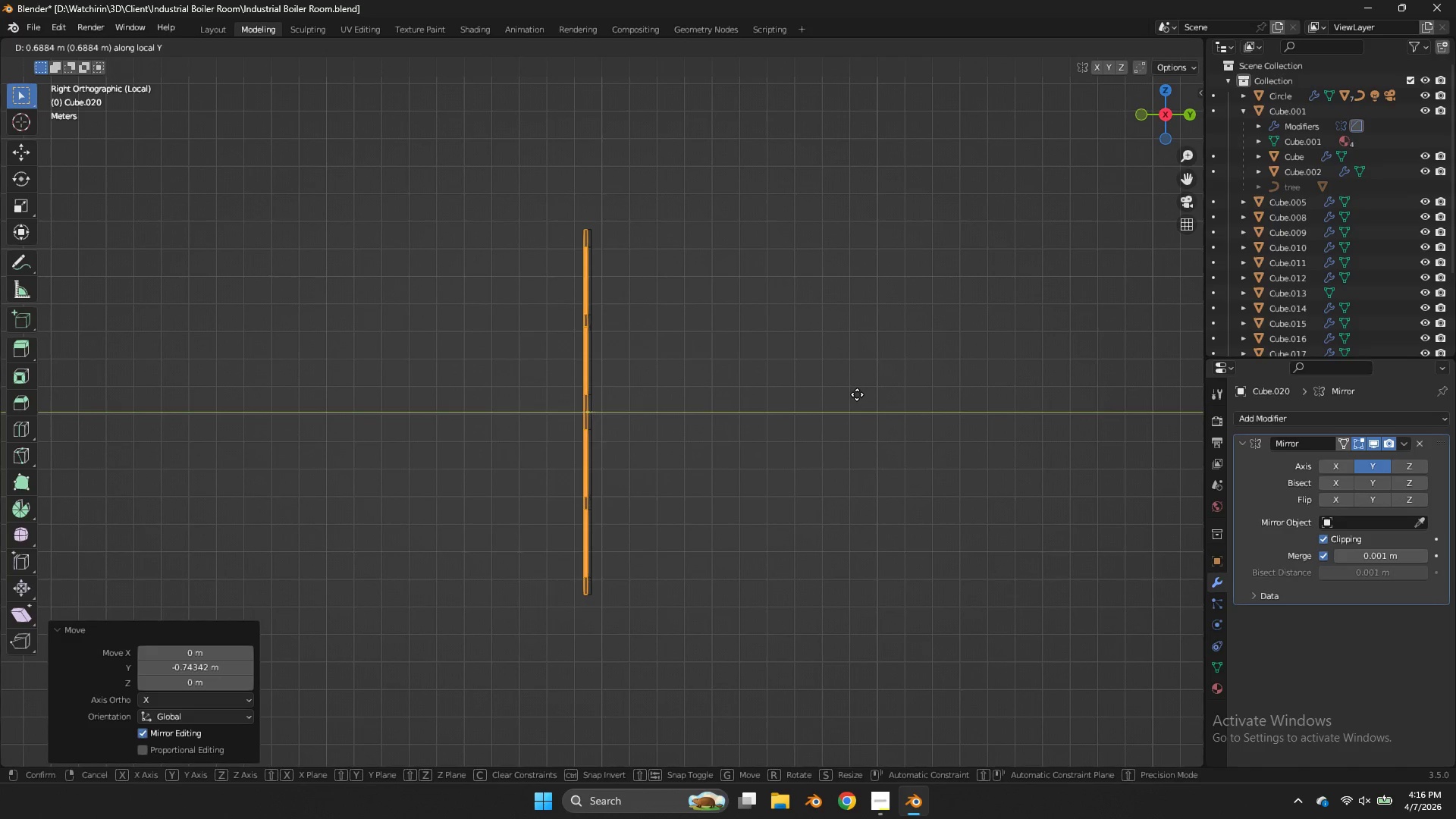 
hold_key(key=ShiftLeft, duration=2.31)
left_click([738, 382])
 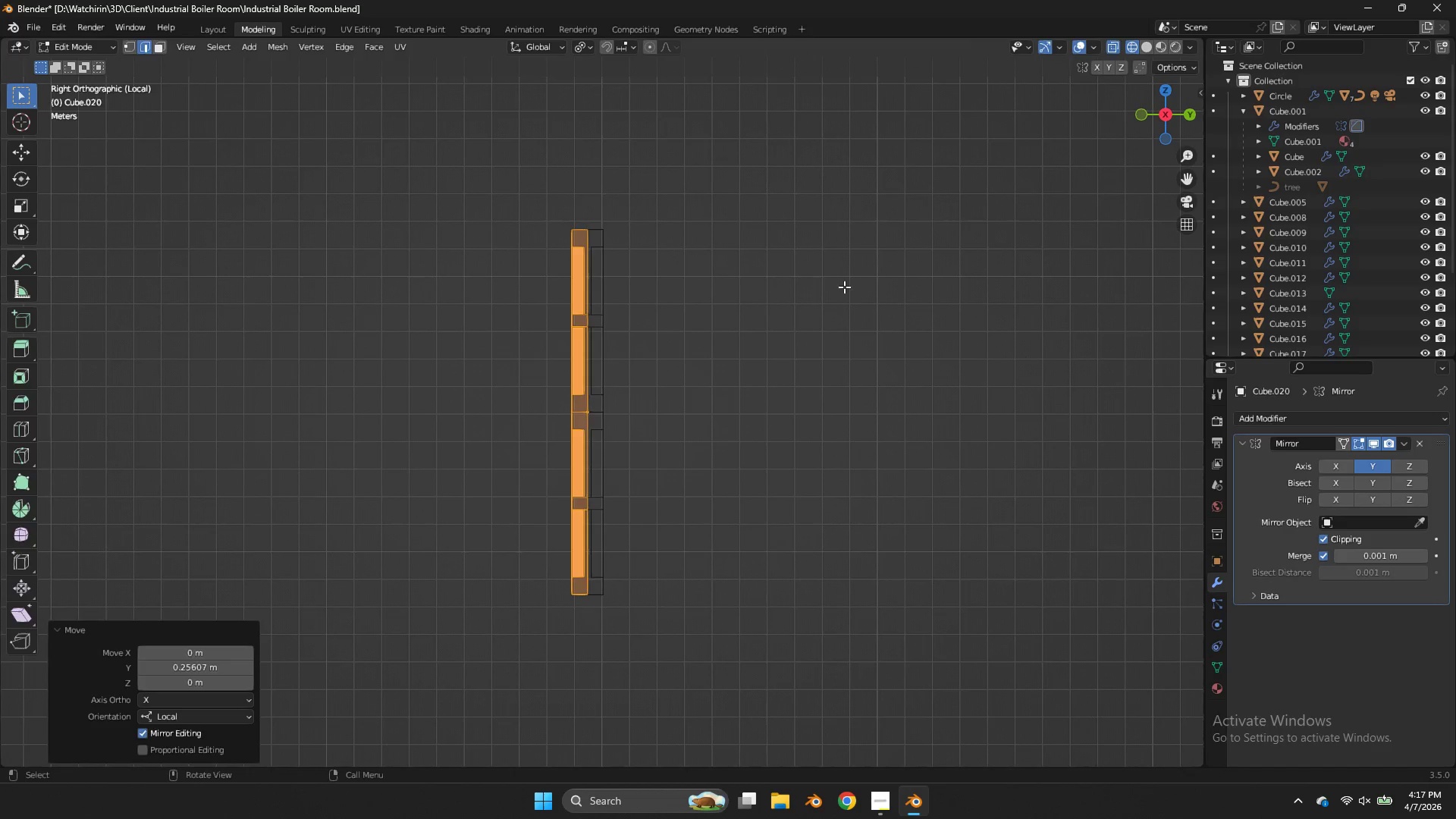 
key(Tab)
type(zzz)
key(Tab)
 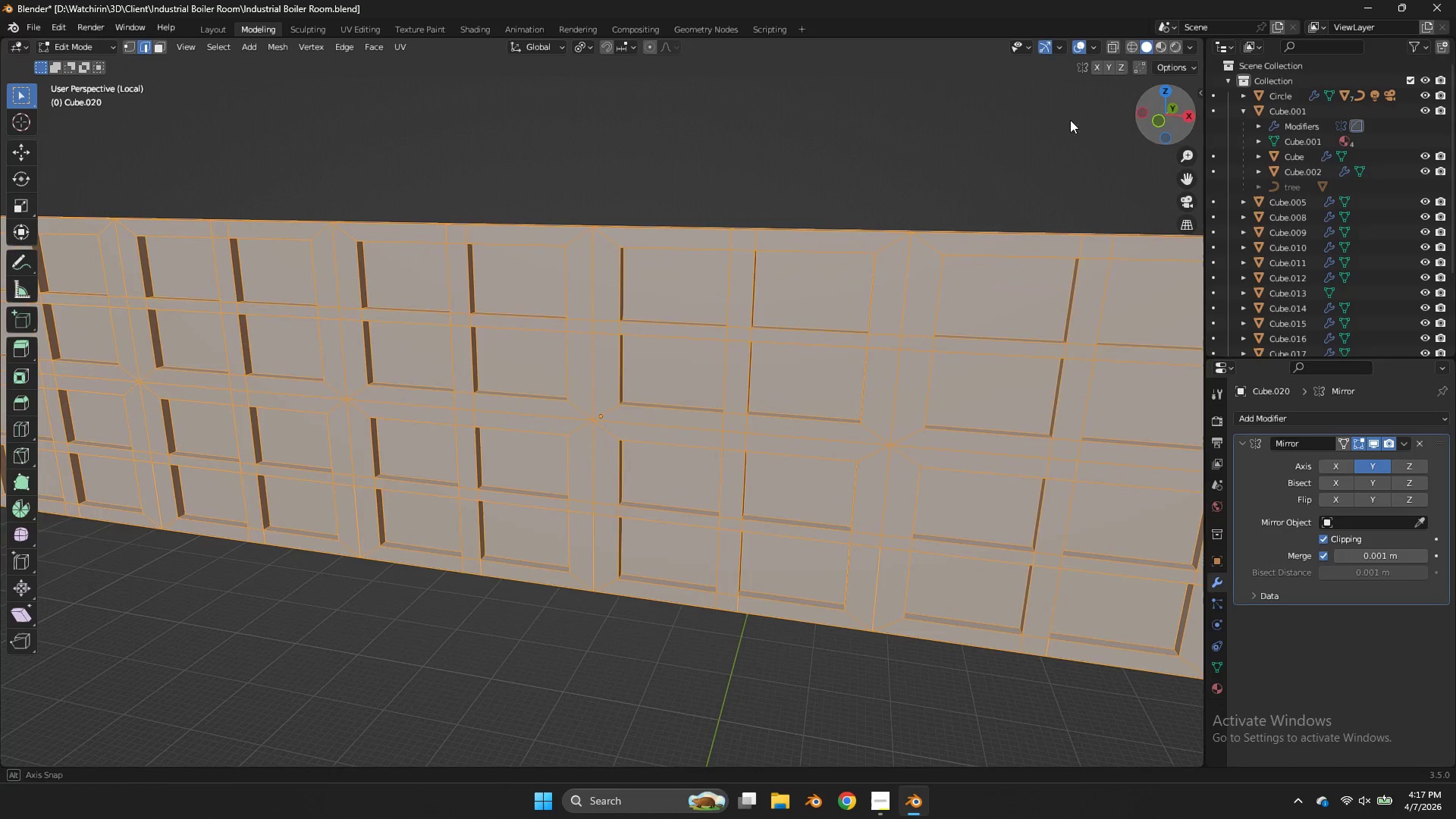 
left_click_drag(start_coordinate=[1161, 127], to_coordinate=[233, 157])
 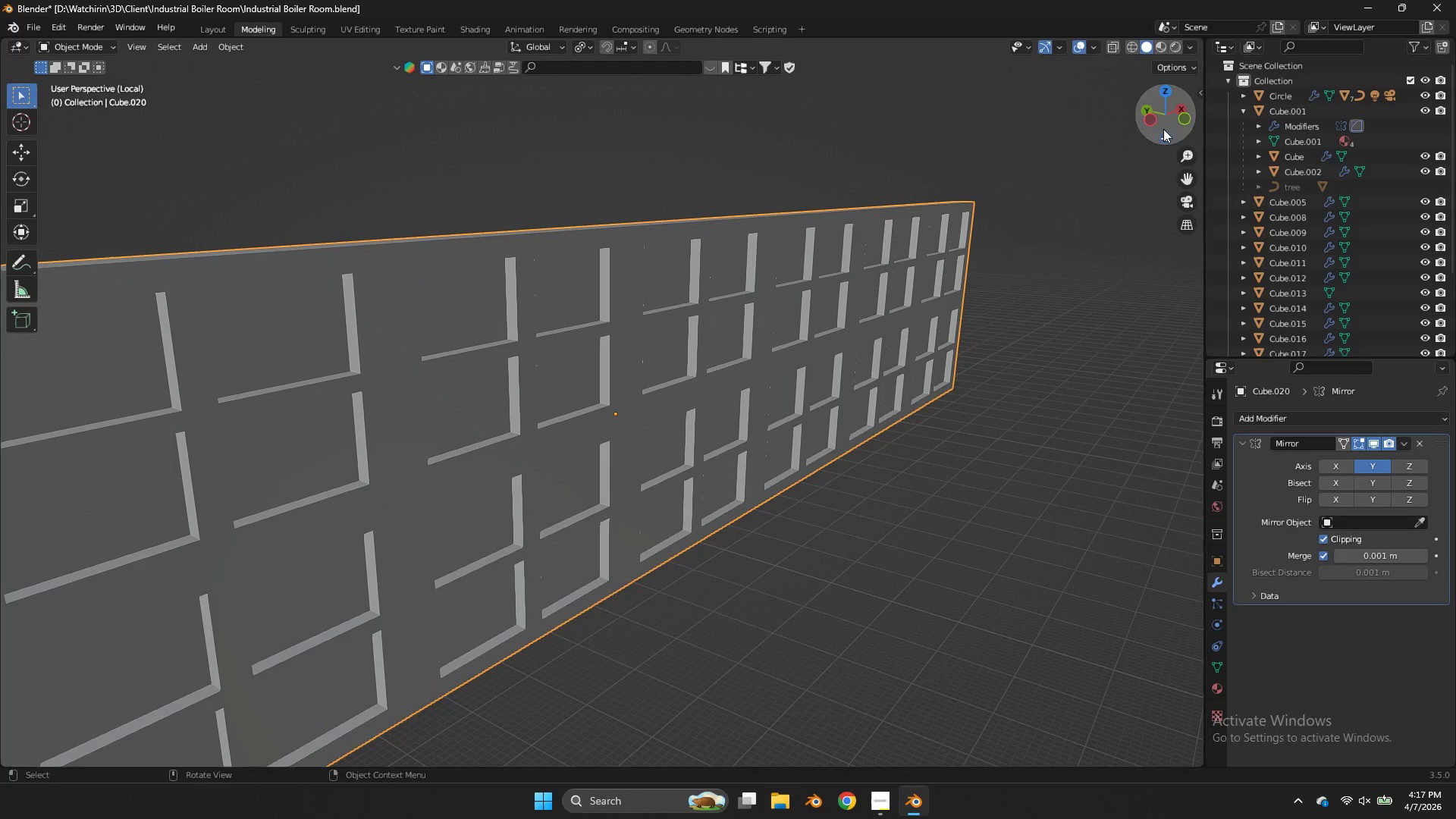 
left_click_drag(start_coordinate=[1165, 128], to_coordinate=[1084, 140])
 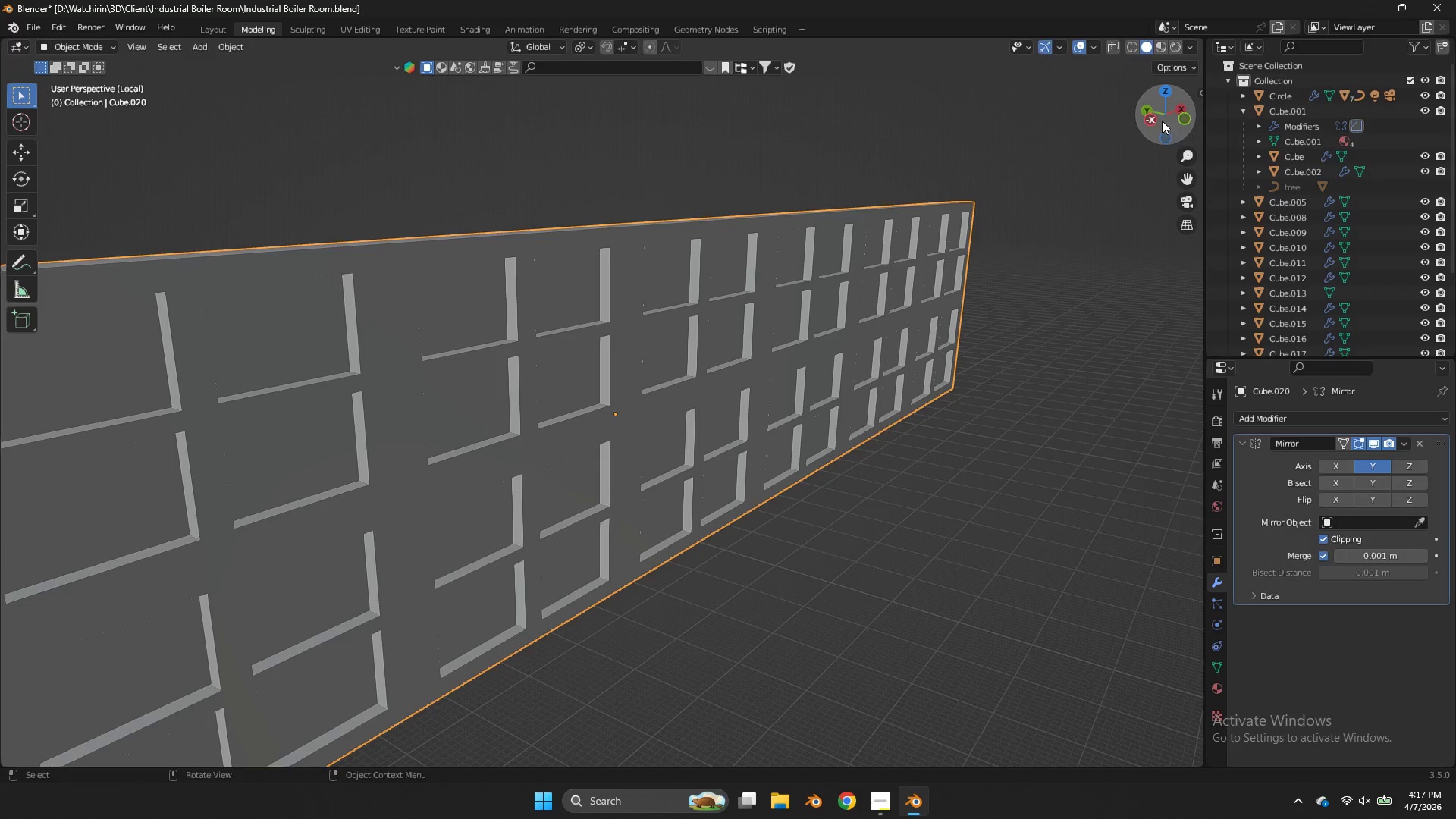 
left_click_drag(start_coordinate=[1152, 120], to_coordinate=[1079, 118])
 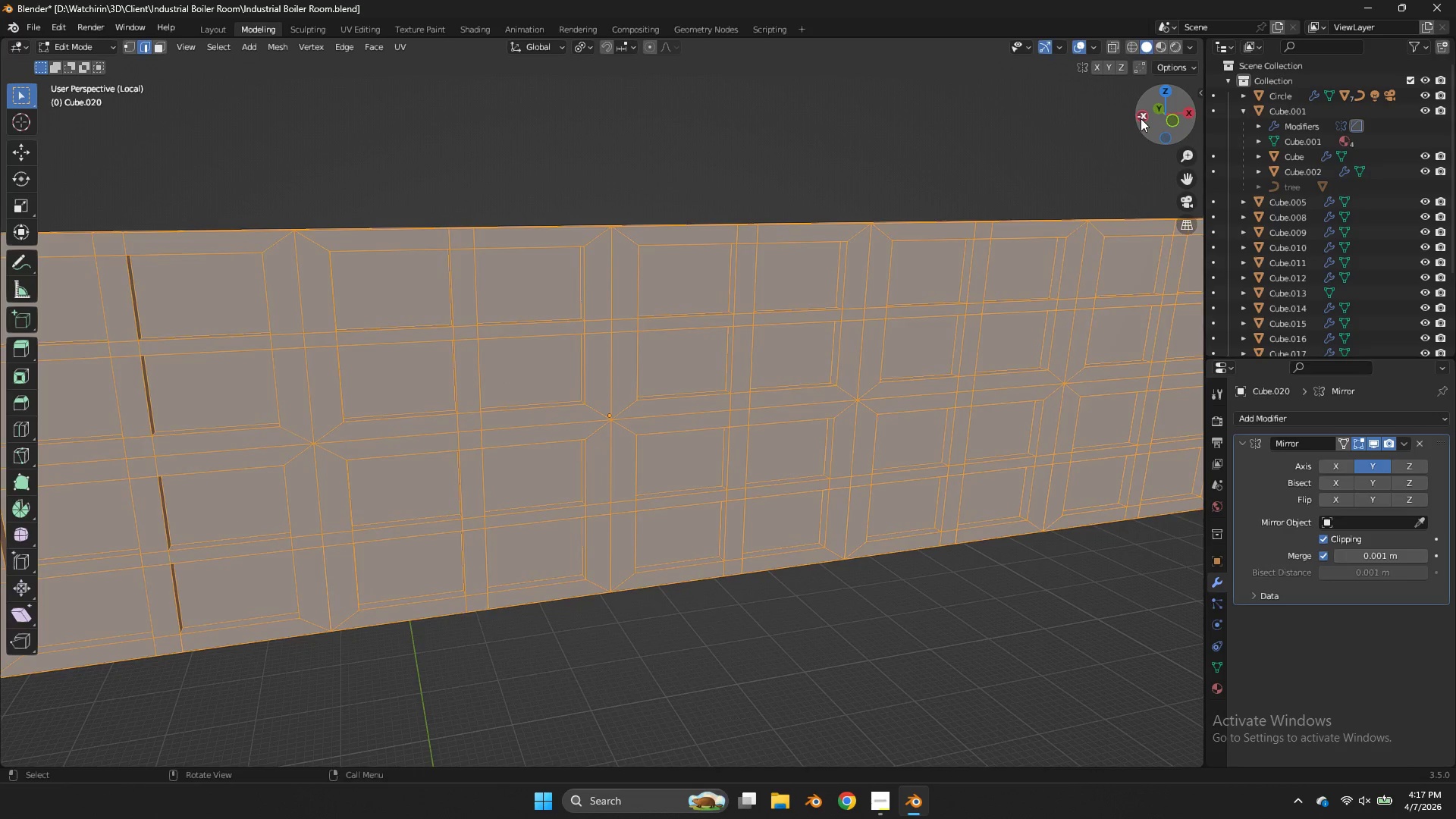 
left_click_drag(start_coordinate=[1141, 118], to_coordinate=[1070, 120])
 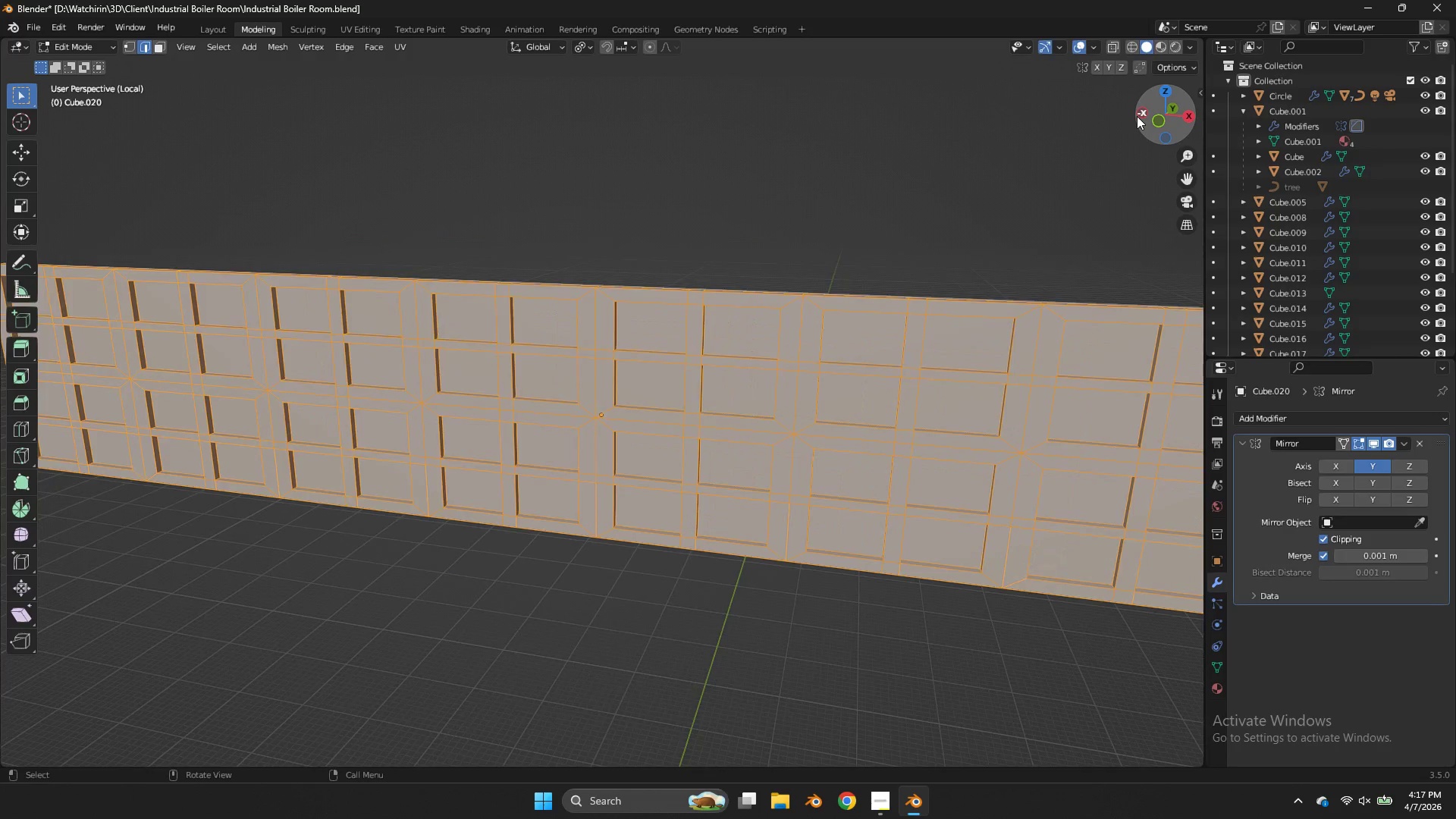 
scroll: coordinate [1137, 116], scroll_direction: down, amount: 4.0
 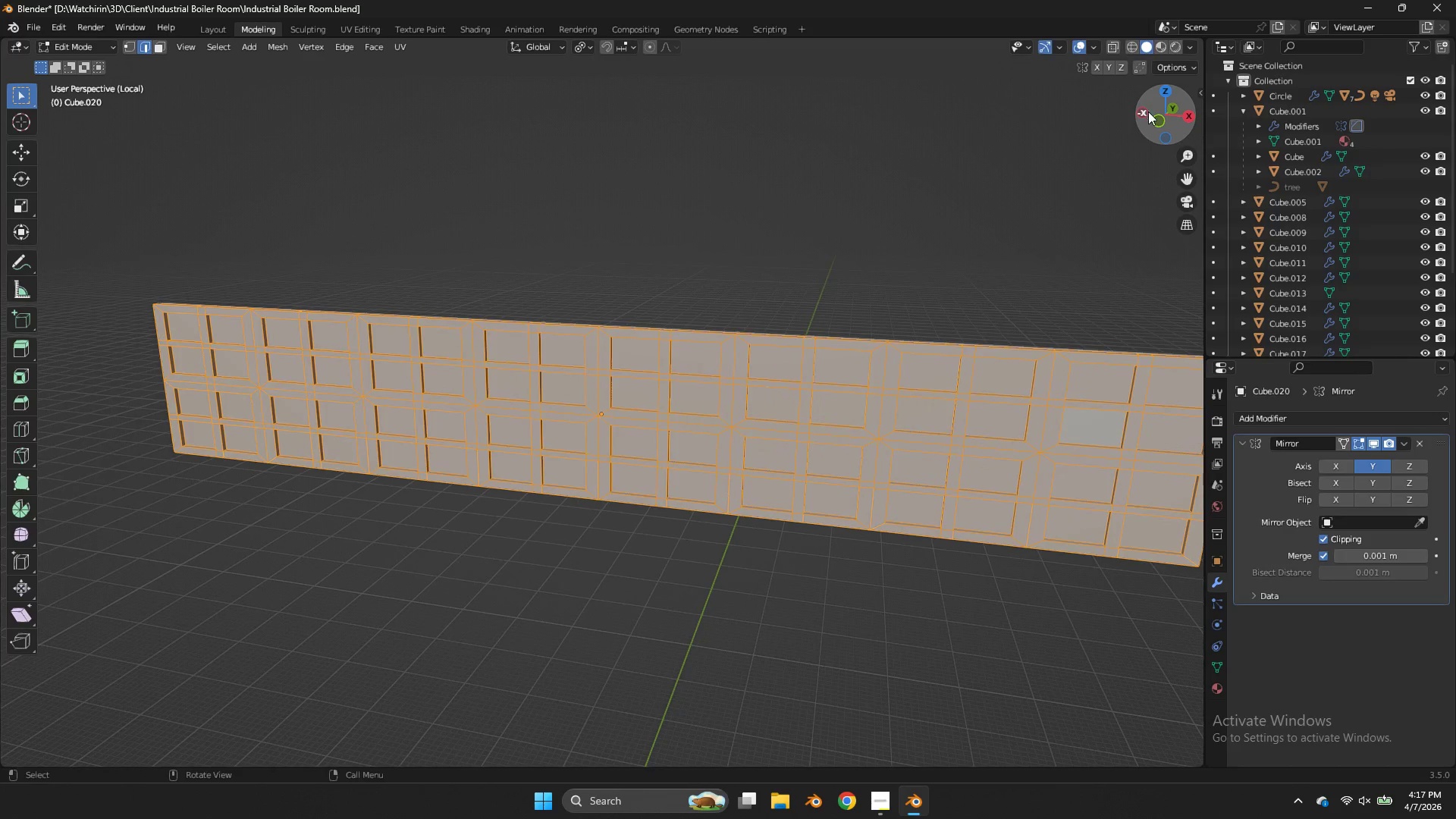 
left_click([1150, 115])
 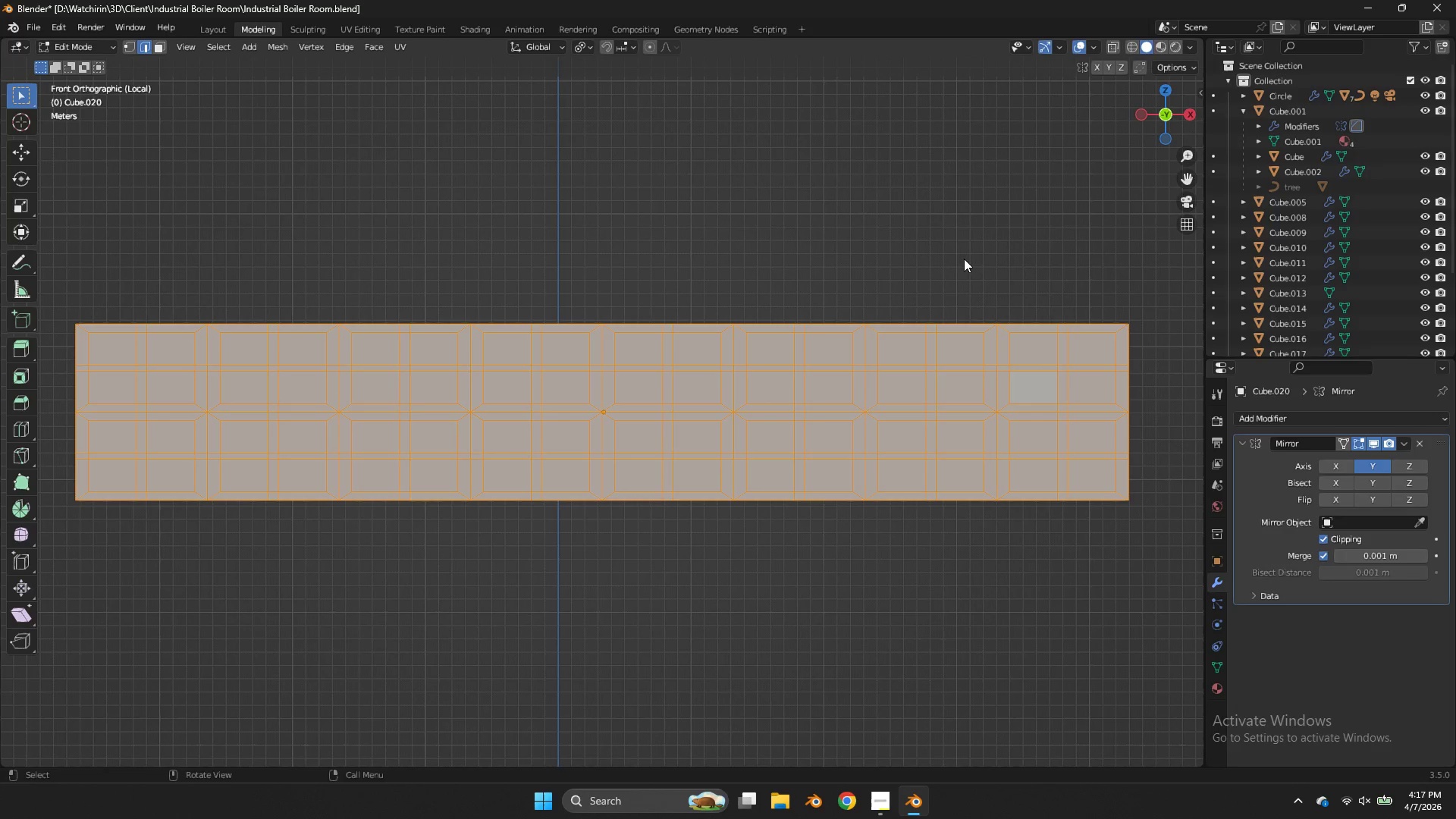 
wait(52.05)
 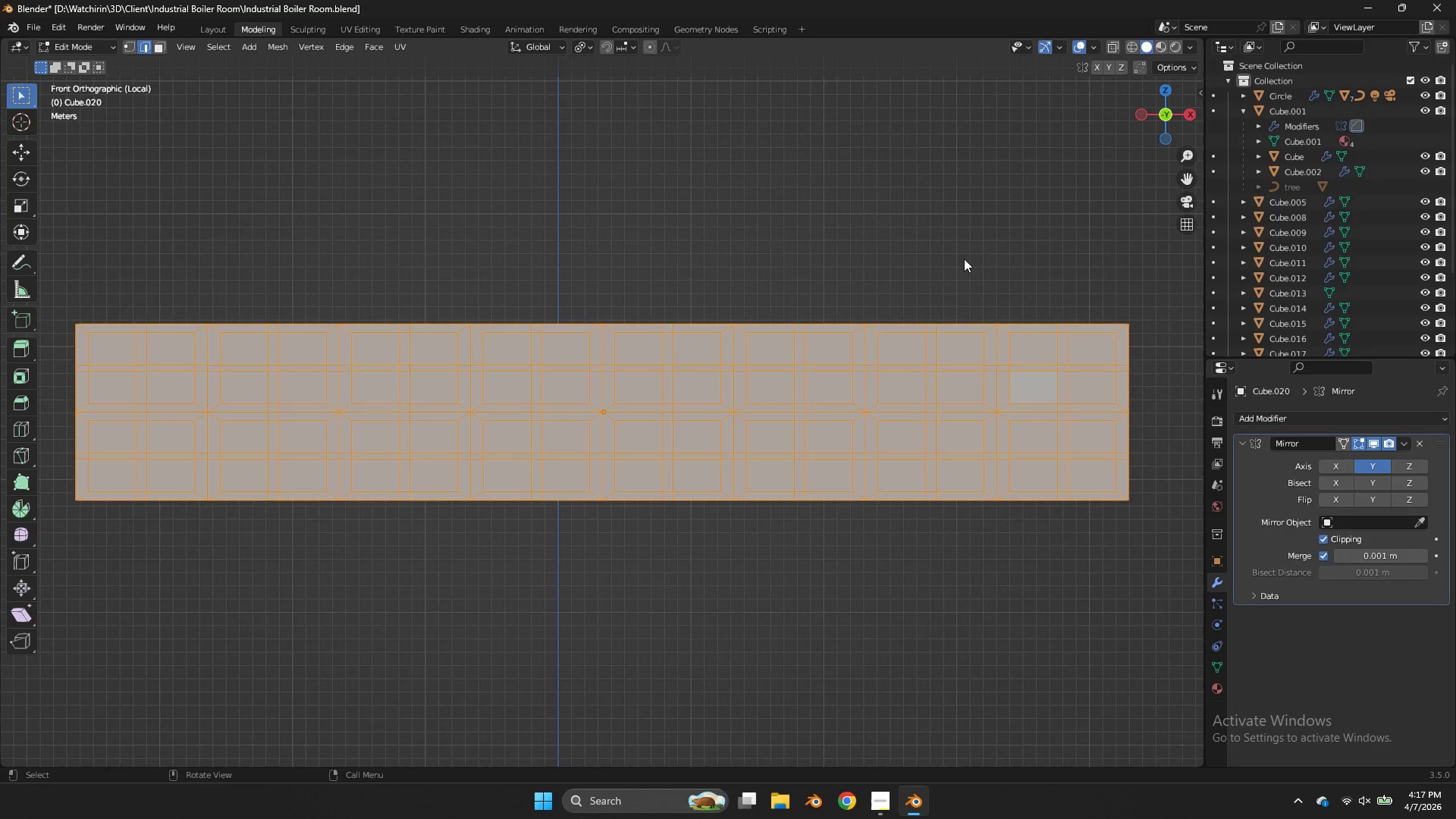 
key(NumpadDivide)
 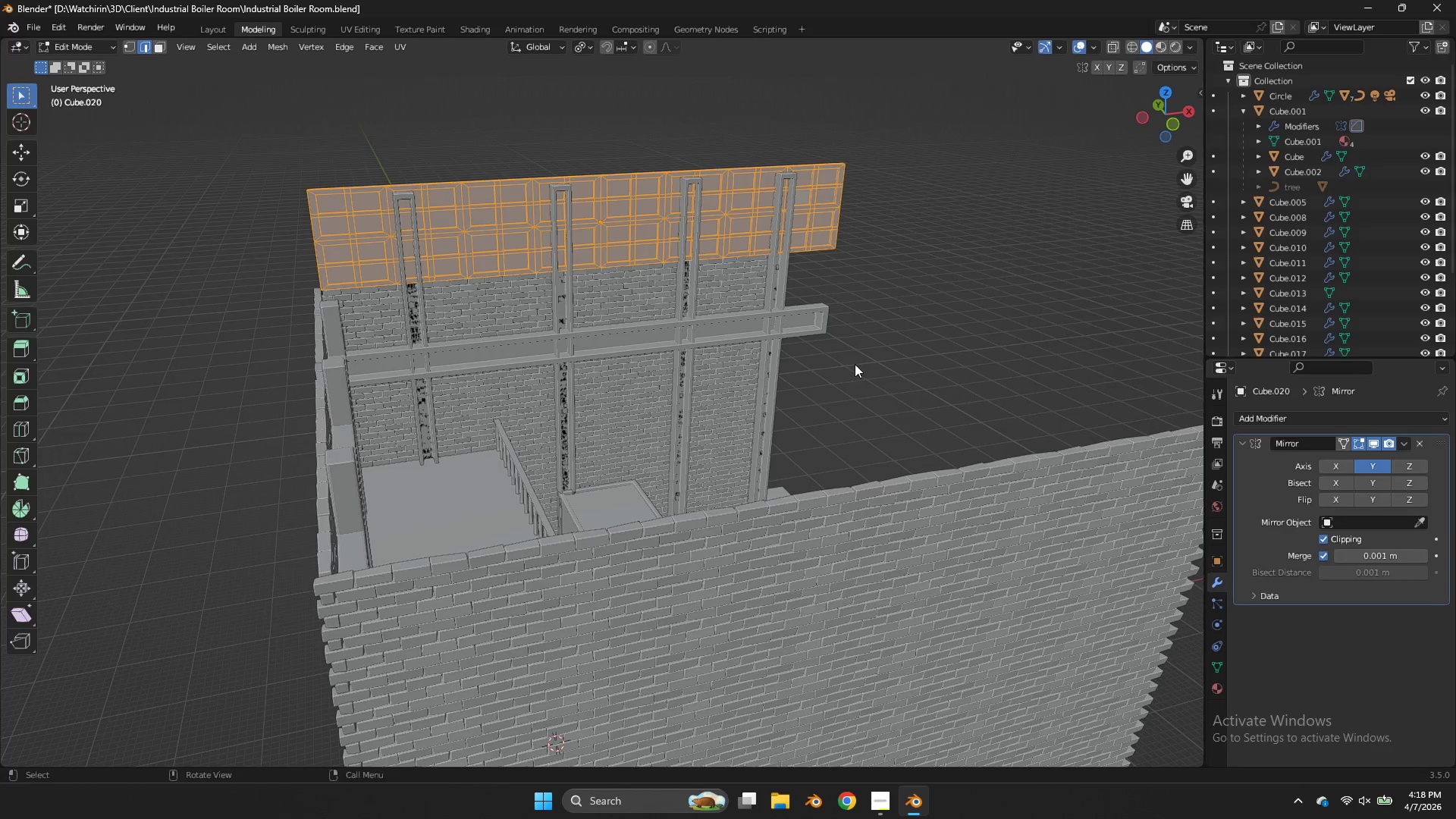 
scroll: coordinate [855, 364], scroll_direction: up, amount: 3.0
 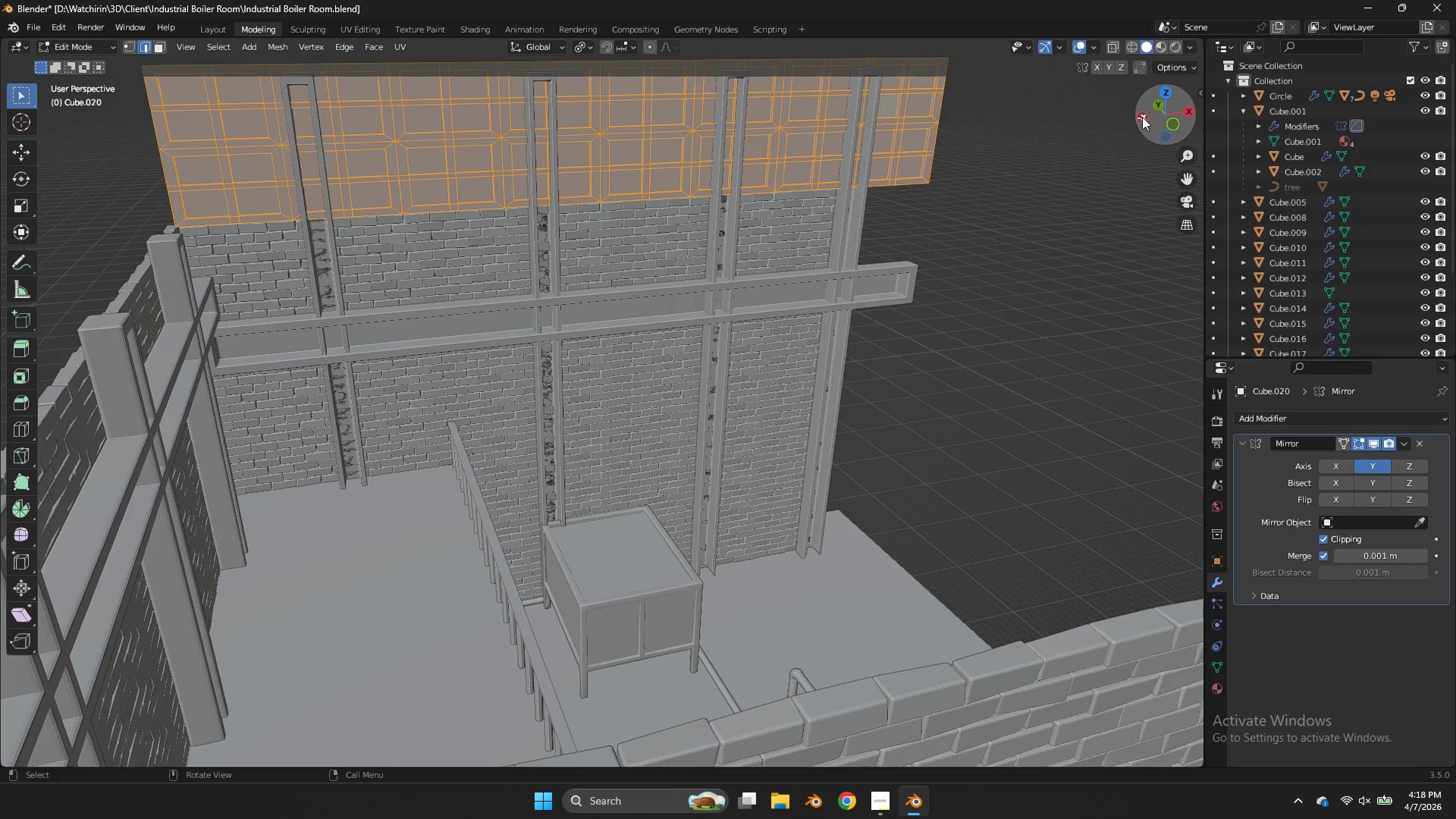 
left_click_drag(start_coordinate=[1142, 117], to_coordinate=[1025, 126])
 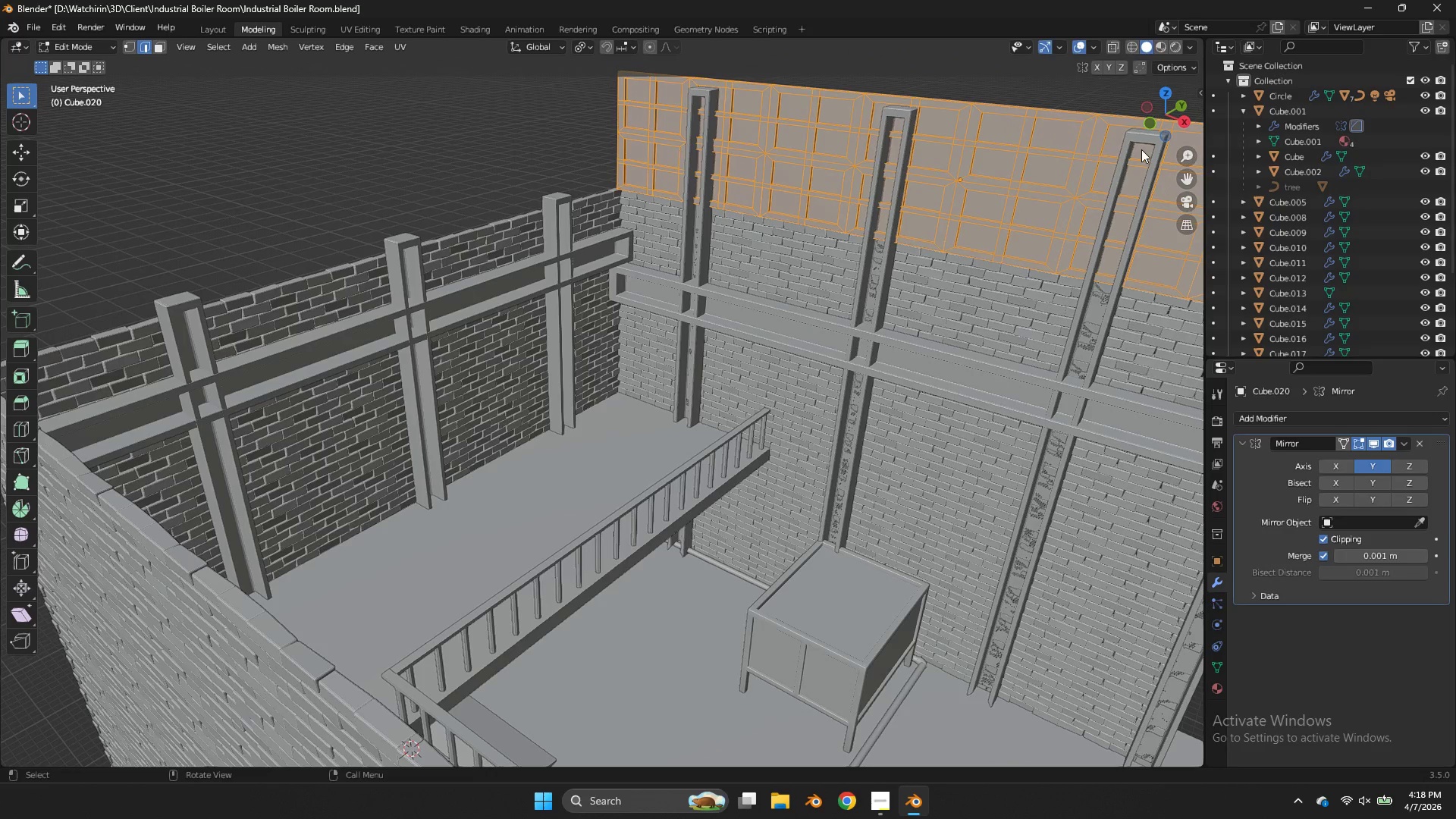 
left_click_drag(start_coordinate=[1191, 176], to_coordinate=[749, 444])
 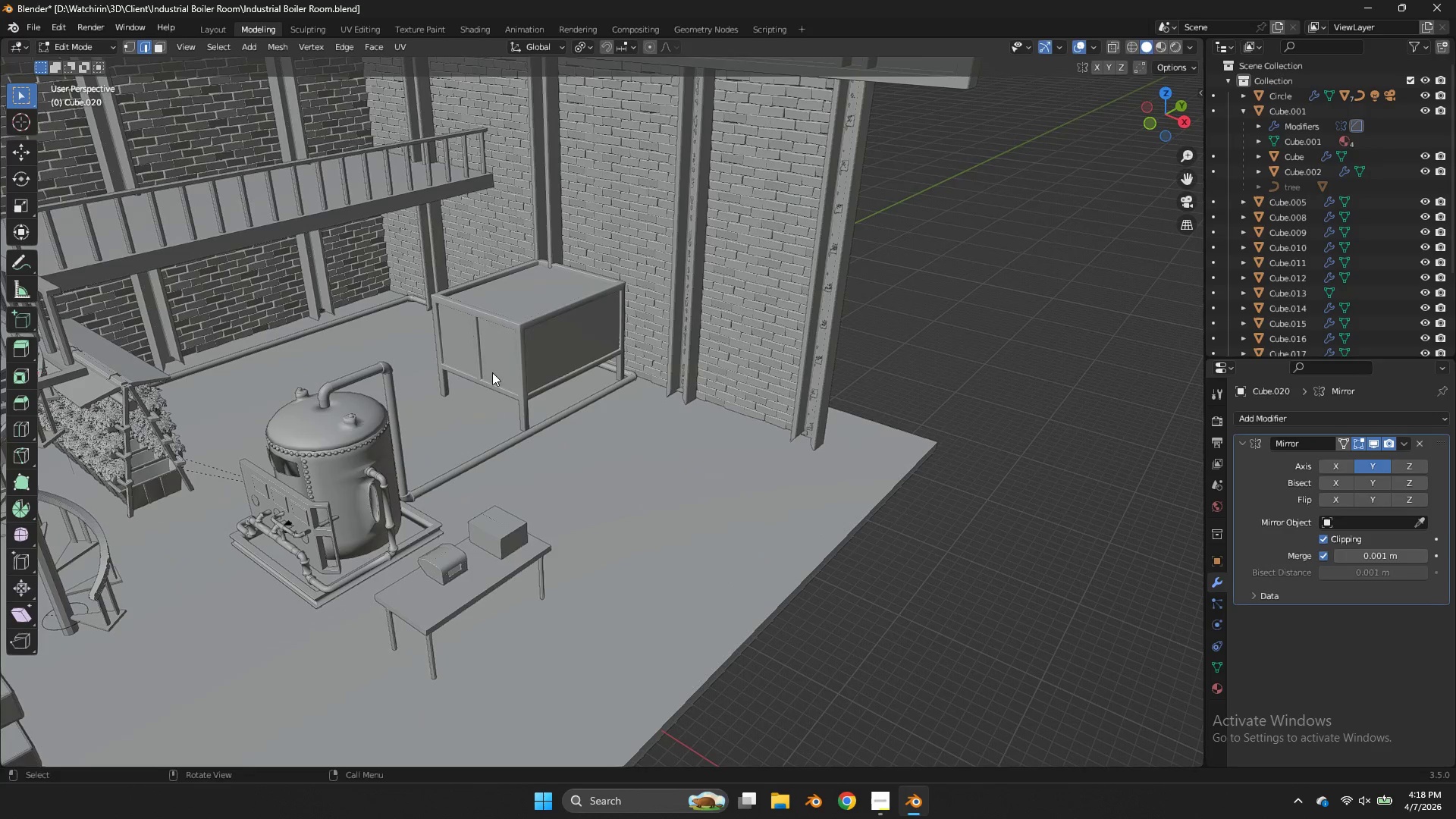 
scroll: coordinate [1134, 141], scroll_direction: down, amount: 1.0
 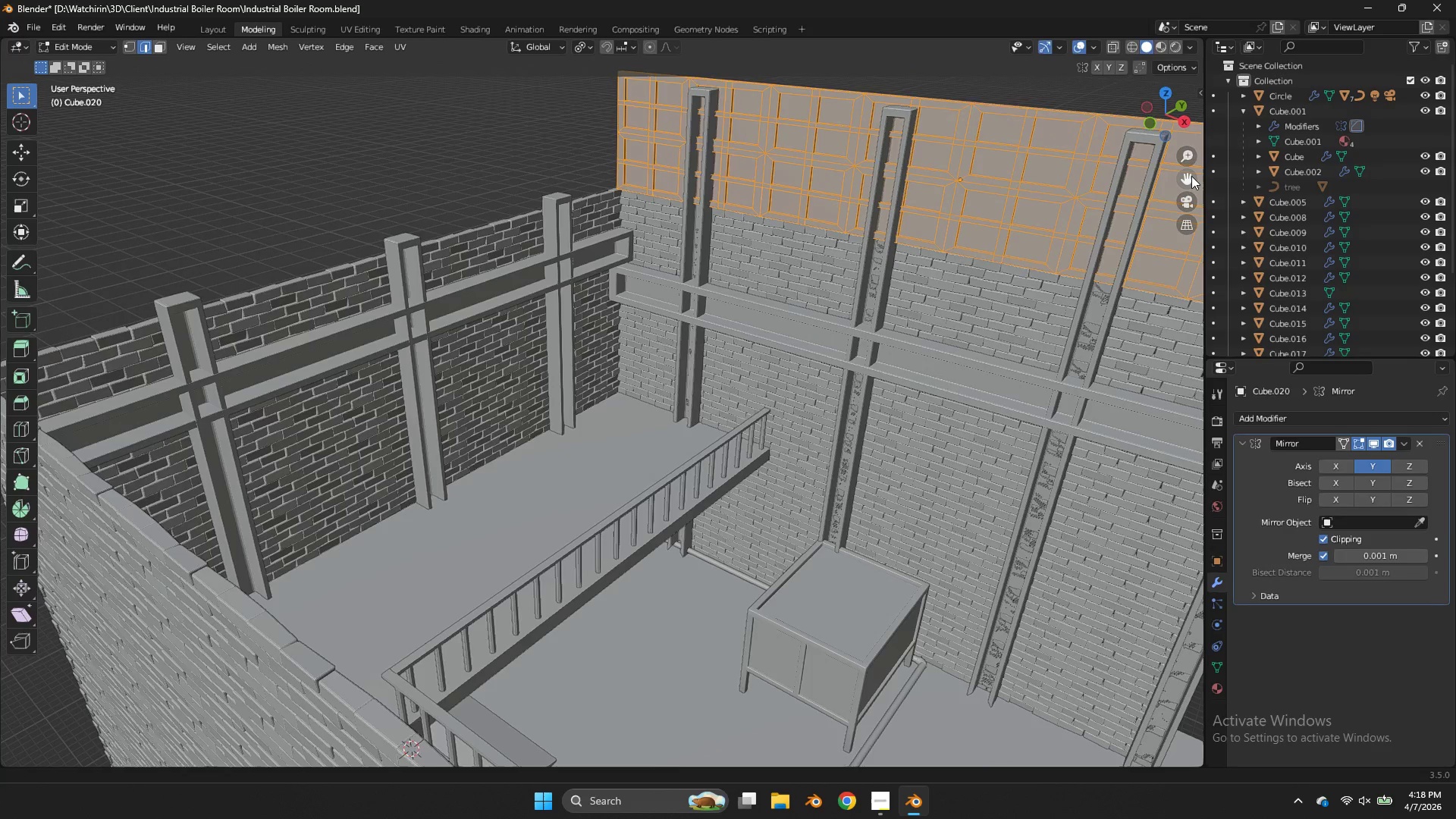 
left_click([492, 372])
 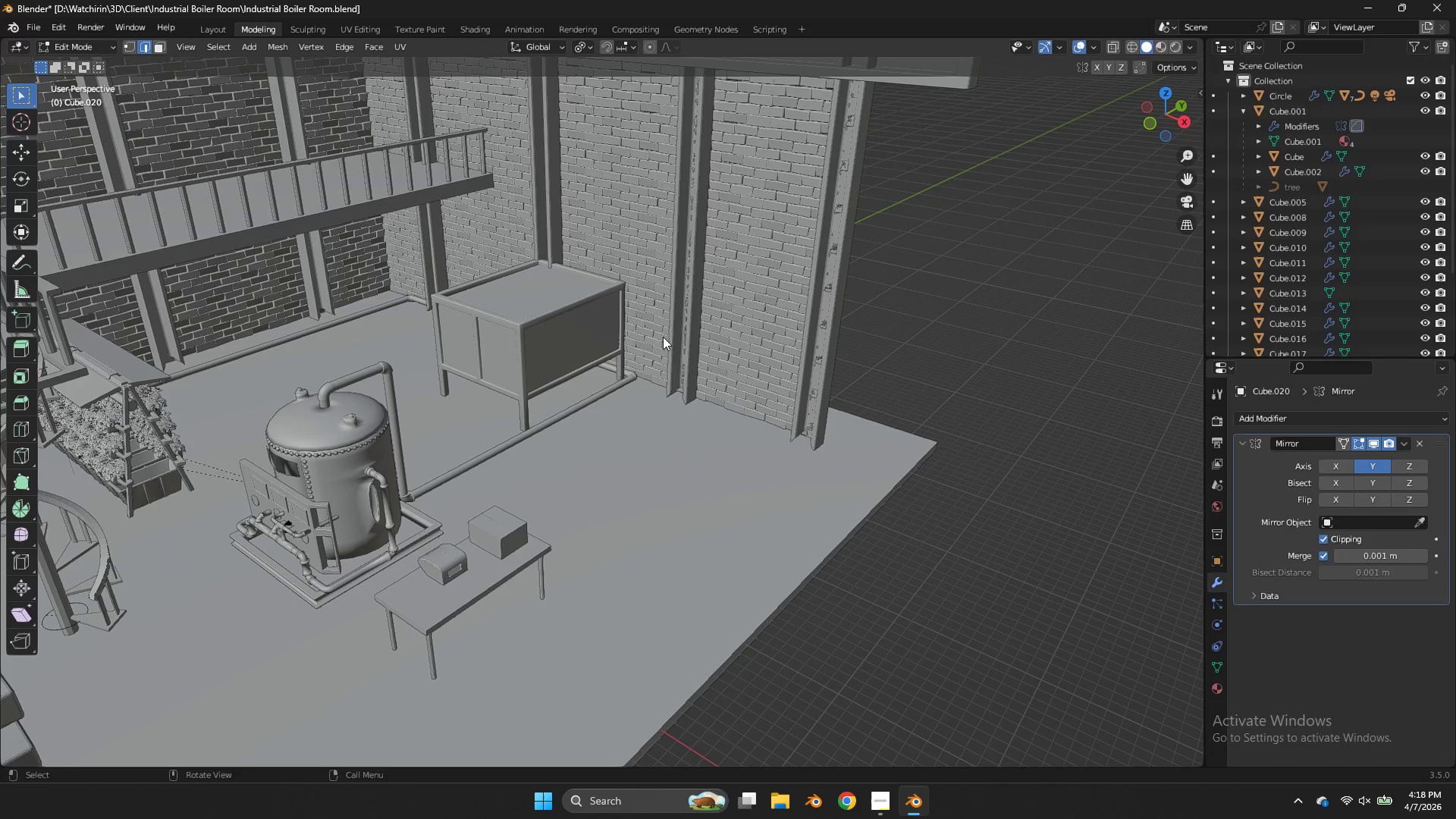 
key(Control+Tab)
 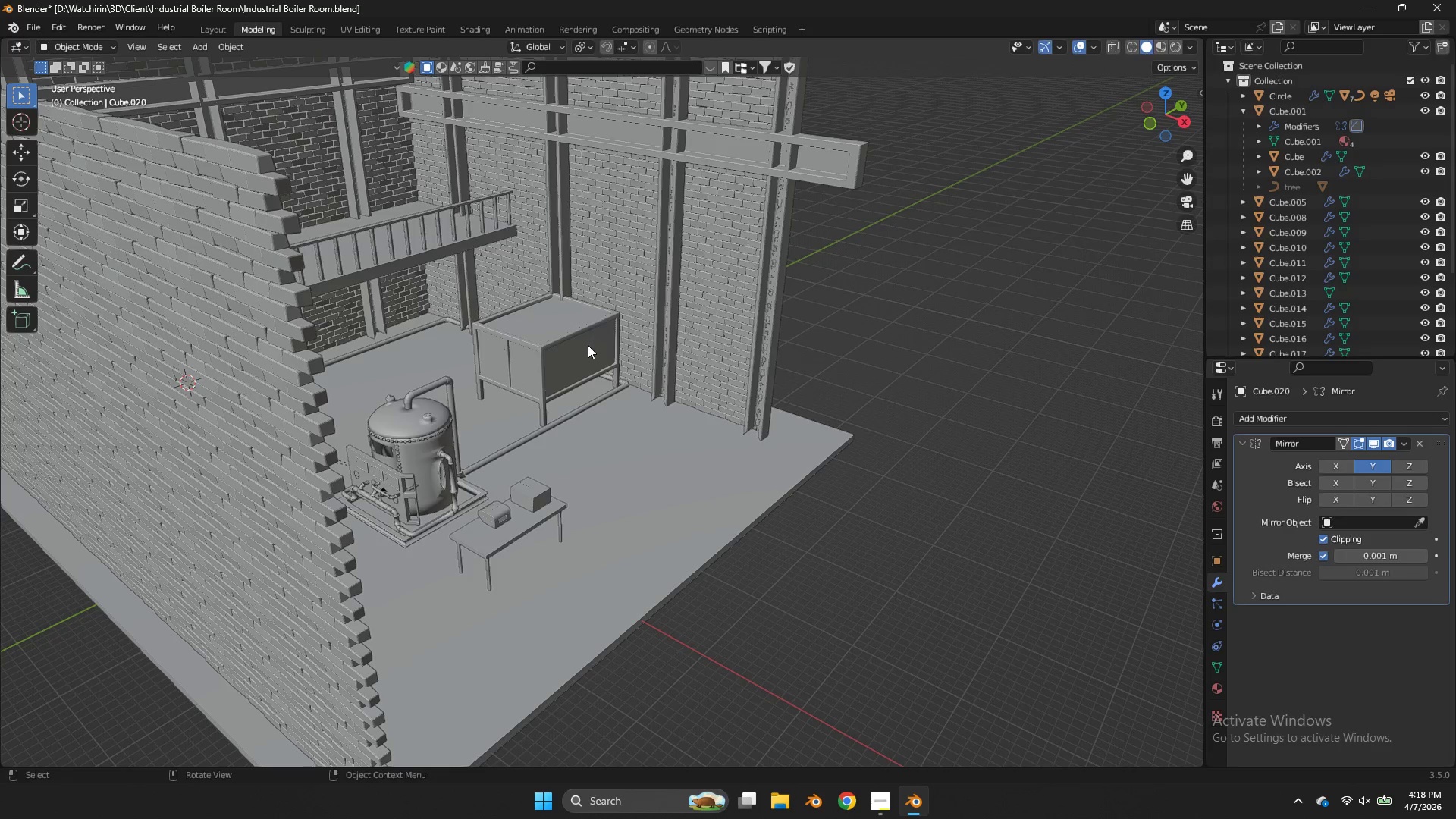 
scroll: coordinate [723, 322], scroll_direction: down, amount: 2.0
 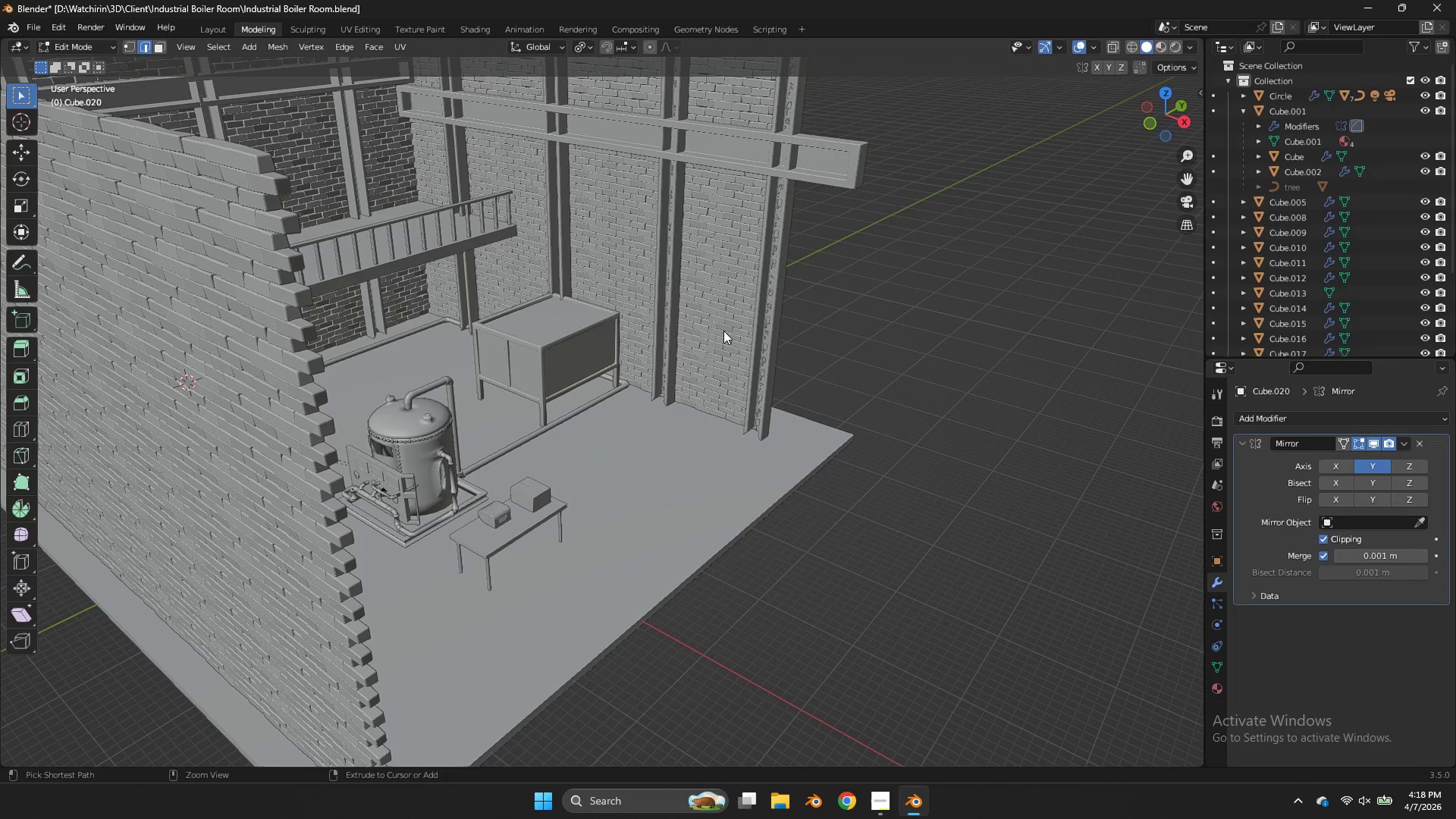 
left_click([588, 345])
 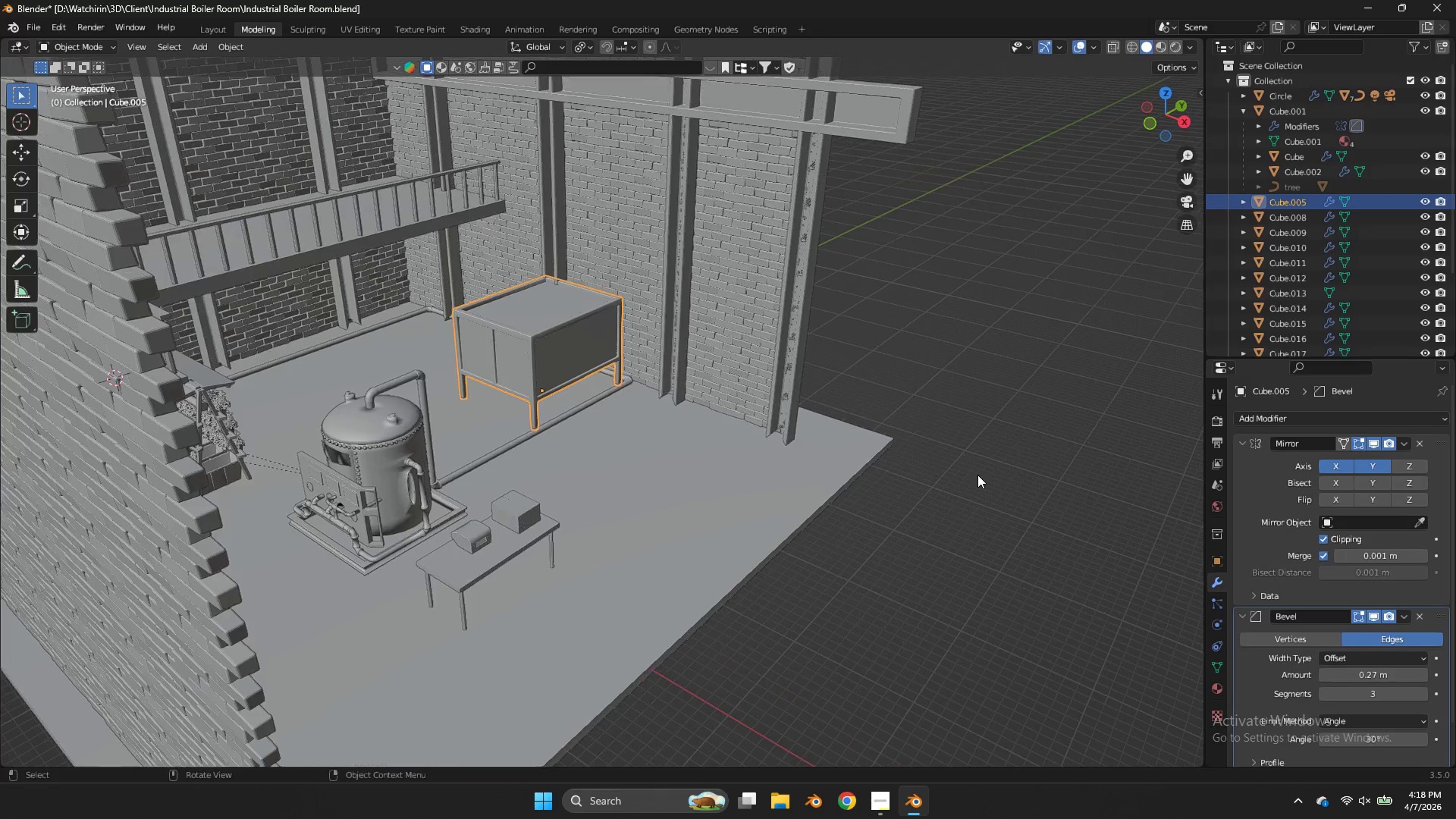 
scroll: coordinate [972, 473], scroll_direction: up, amount: 1.0
 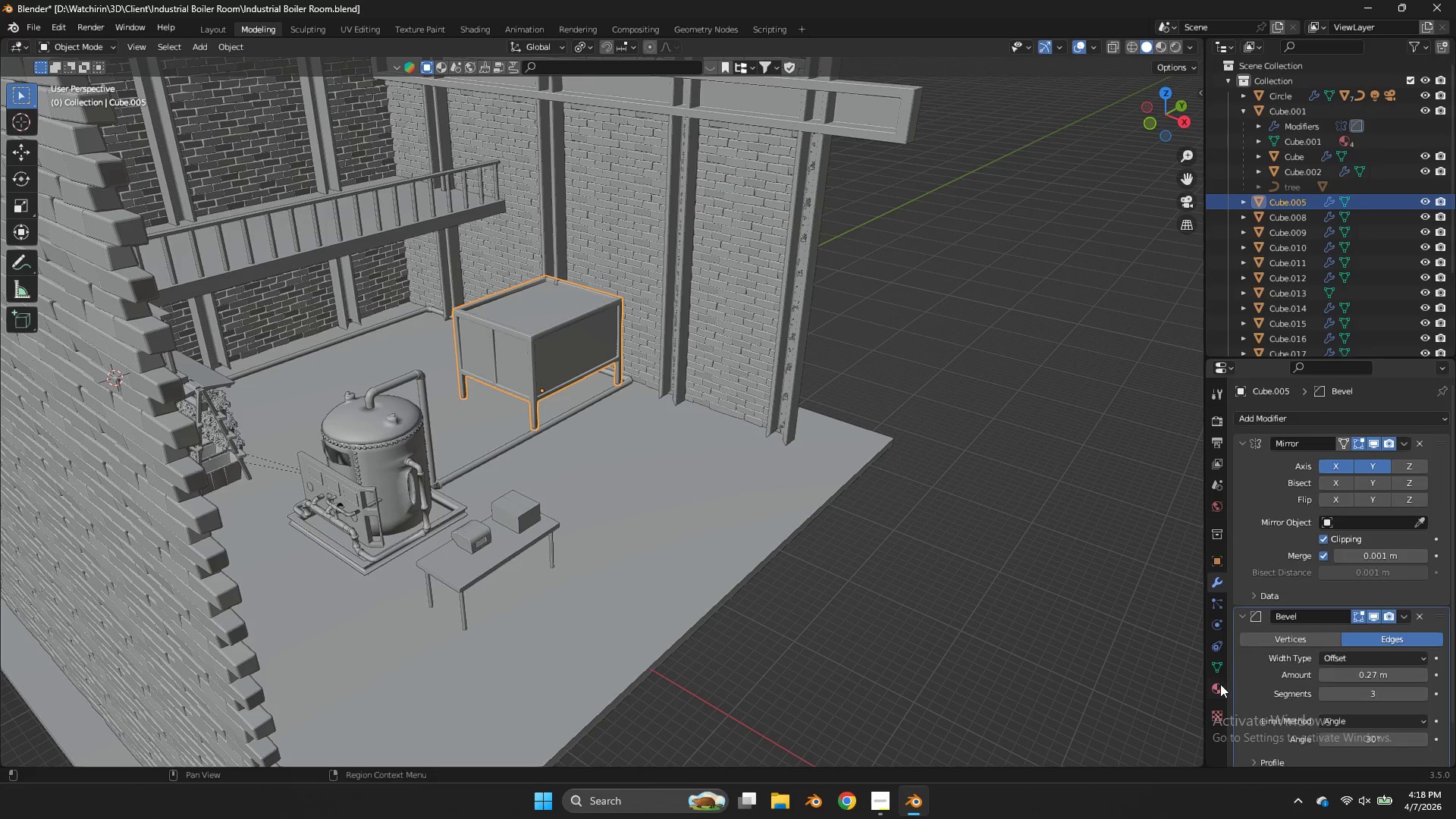 
left_click([1217, 686])
 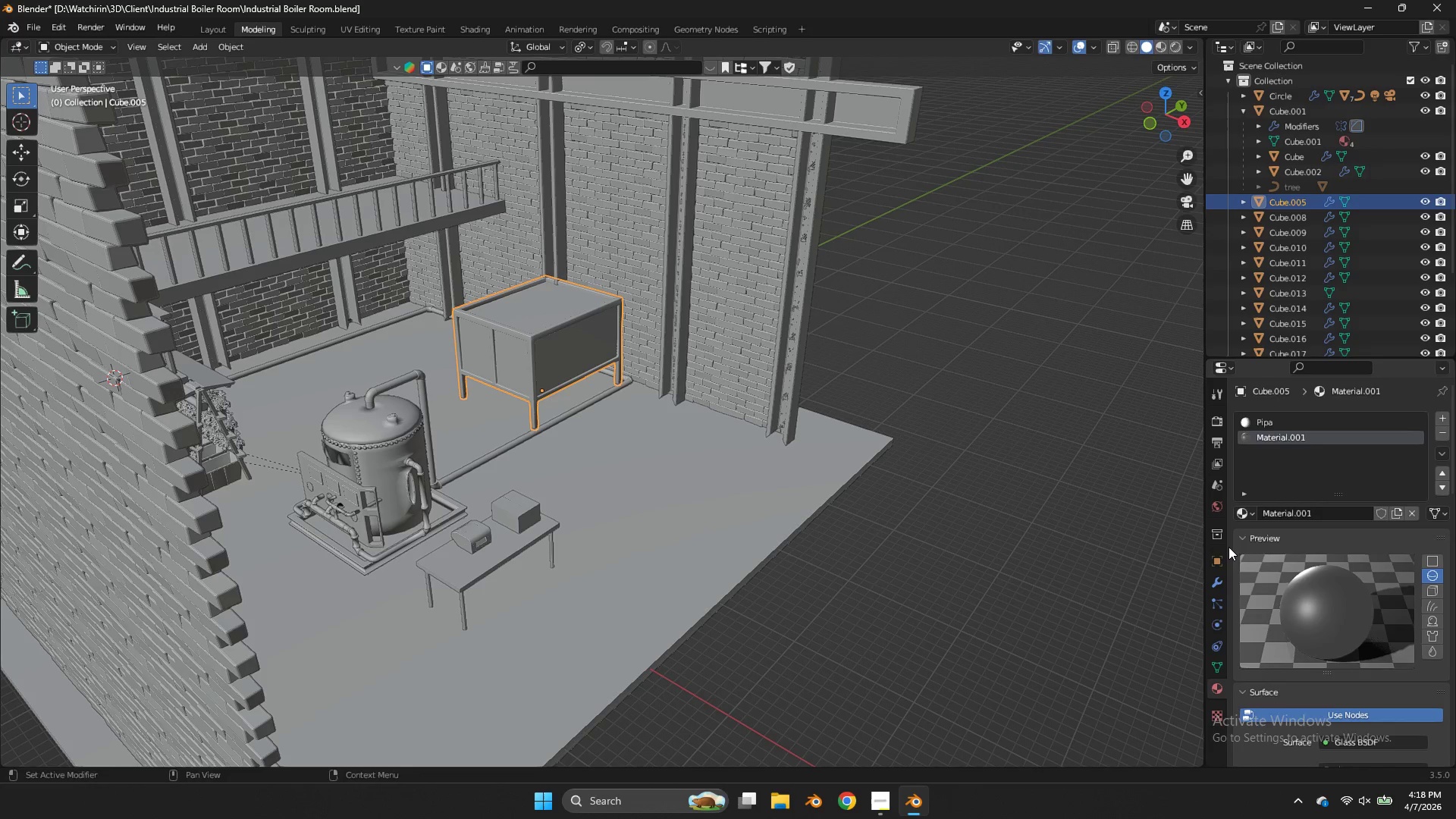 
scroll: coordinate [1219, 569], scroll_direction: down, amount: 2.0
 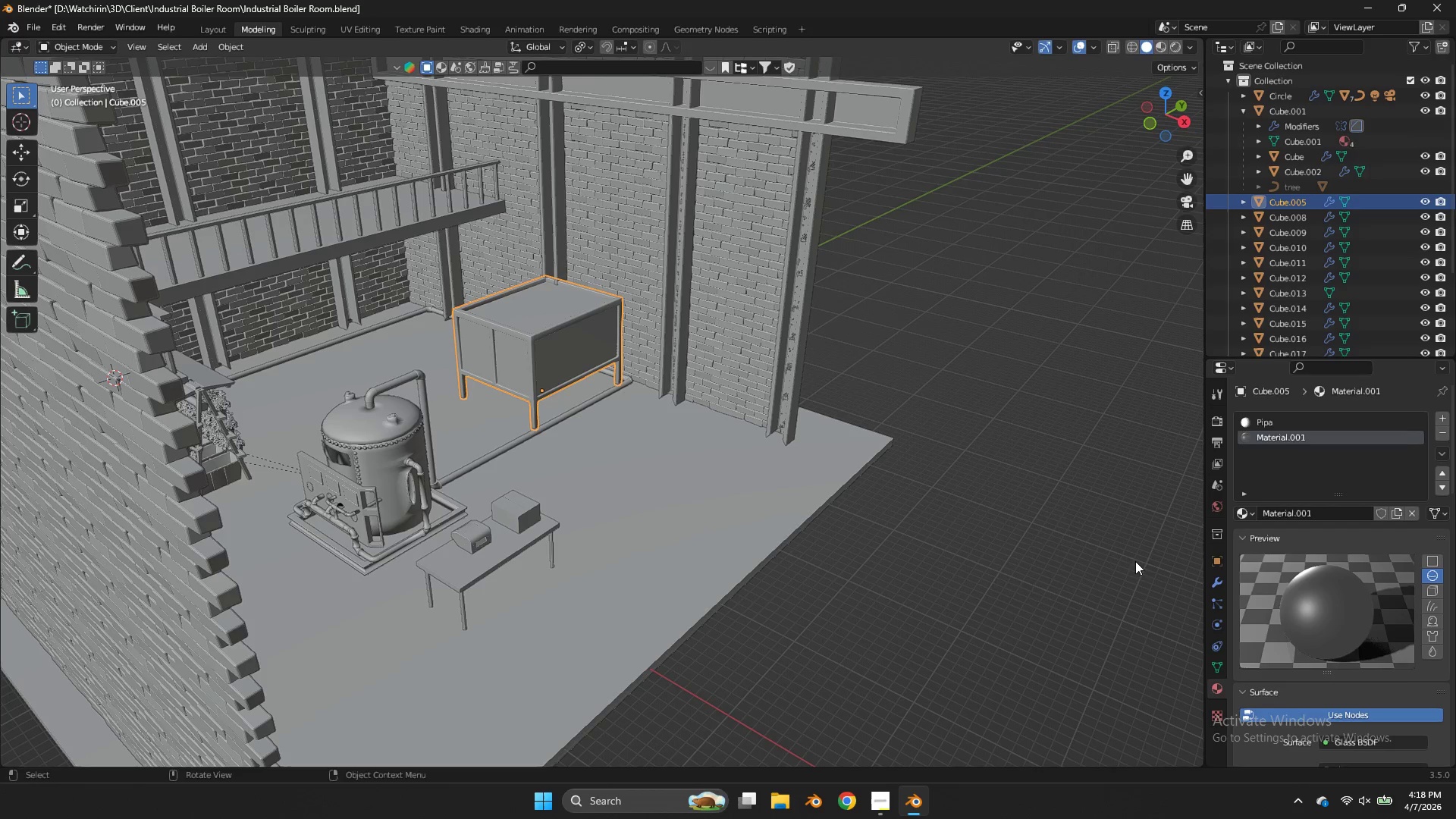 
wait(35.08)
 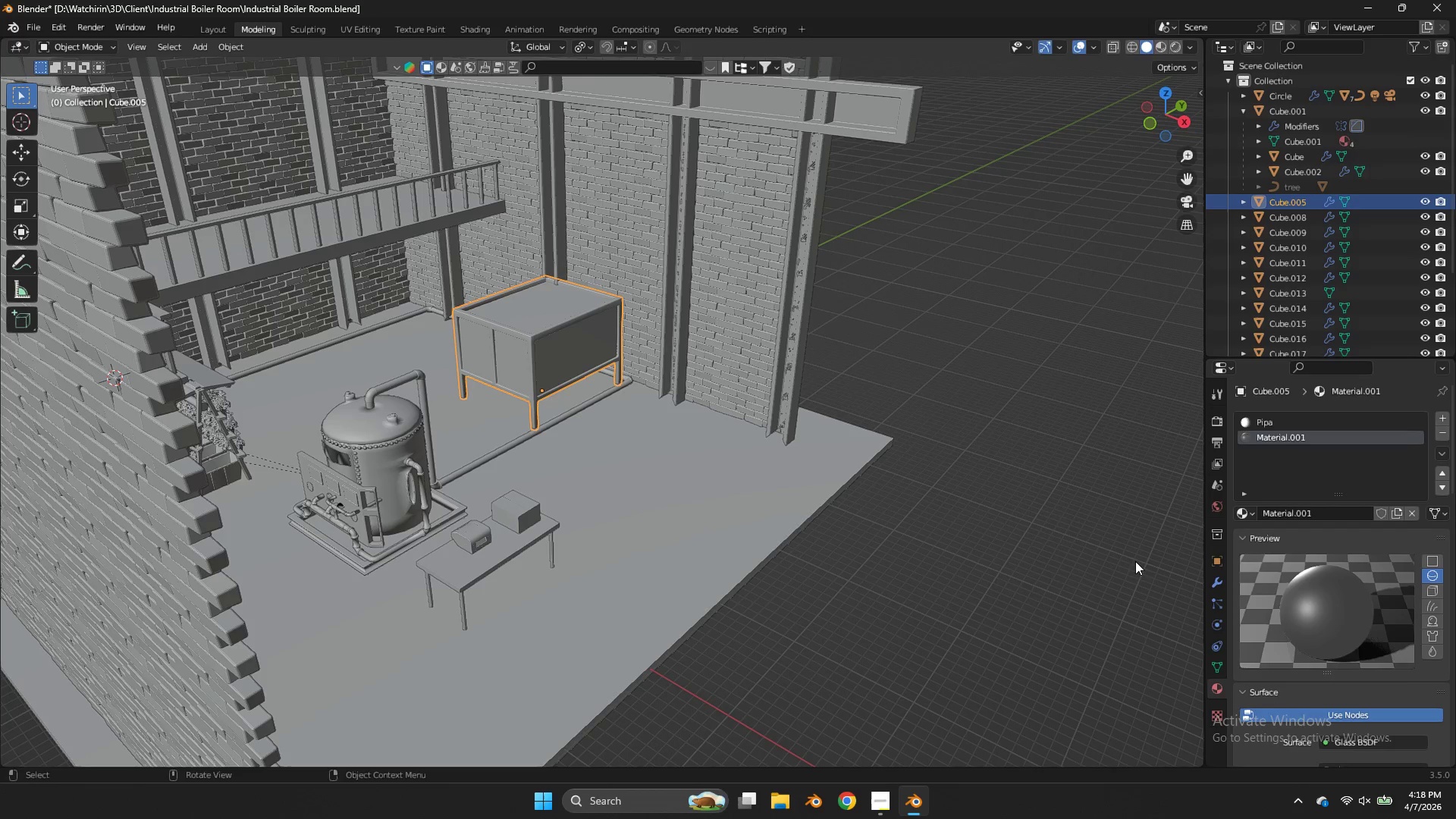 
left_click([475, 33])
 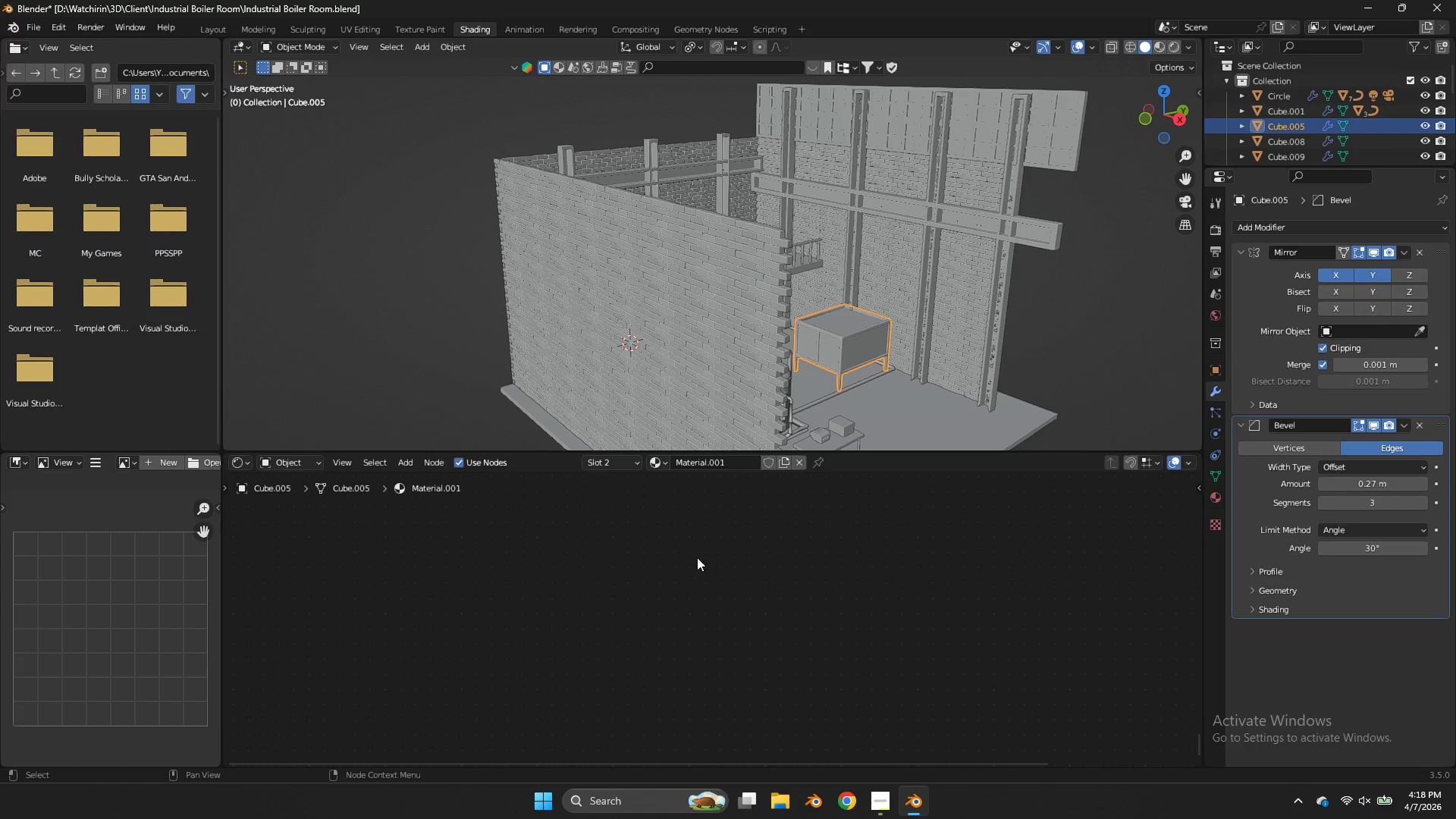 
scroll: coordinate [927, 550], scroll_direction: down, amount: 8.0
 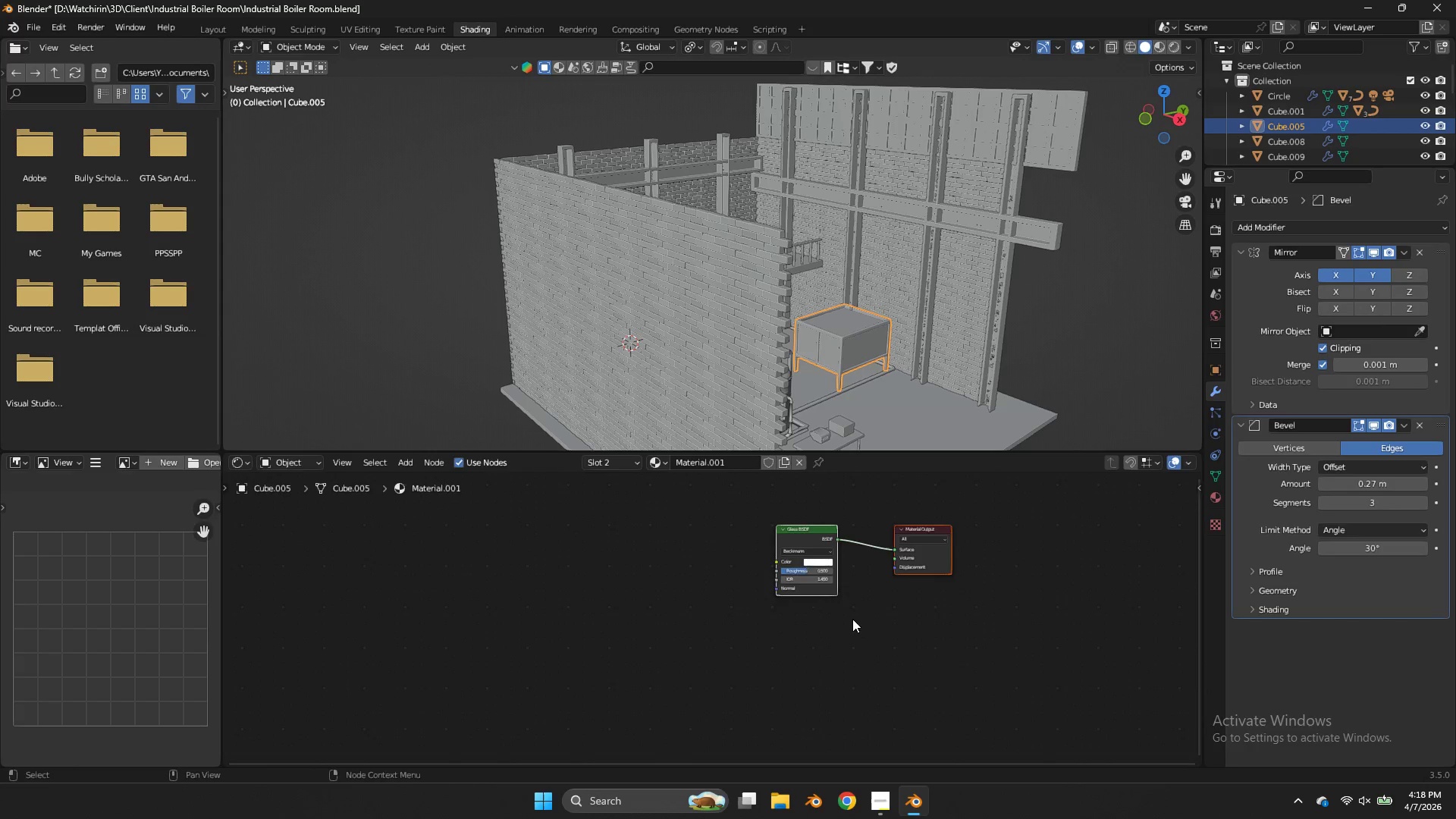 
scroll: coordinate [864, 615], scroll_direction: up, amount: 4.0
 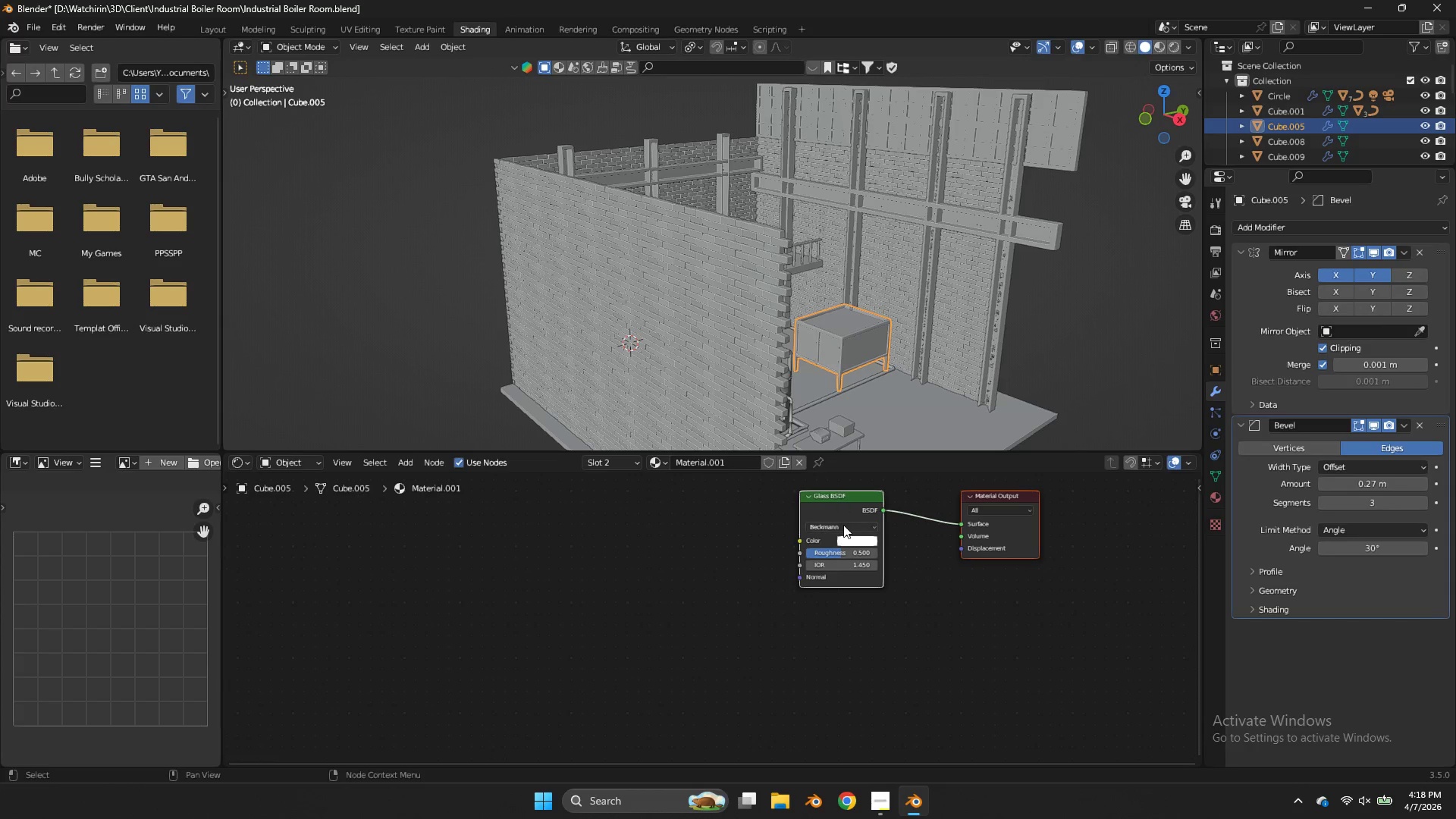 
key(X)
 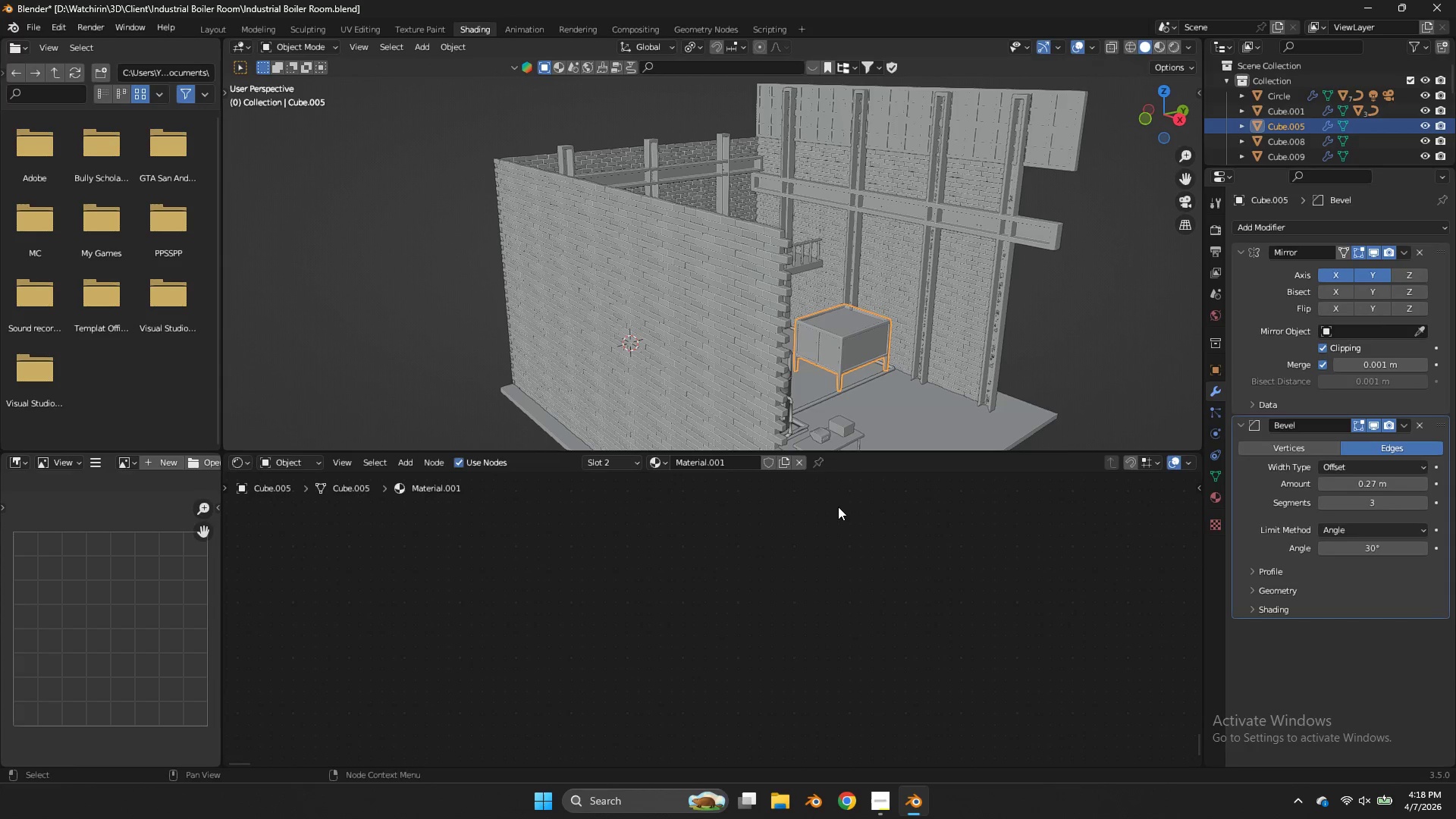 
key(Shift+ShiftLeft)
 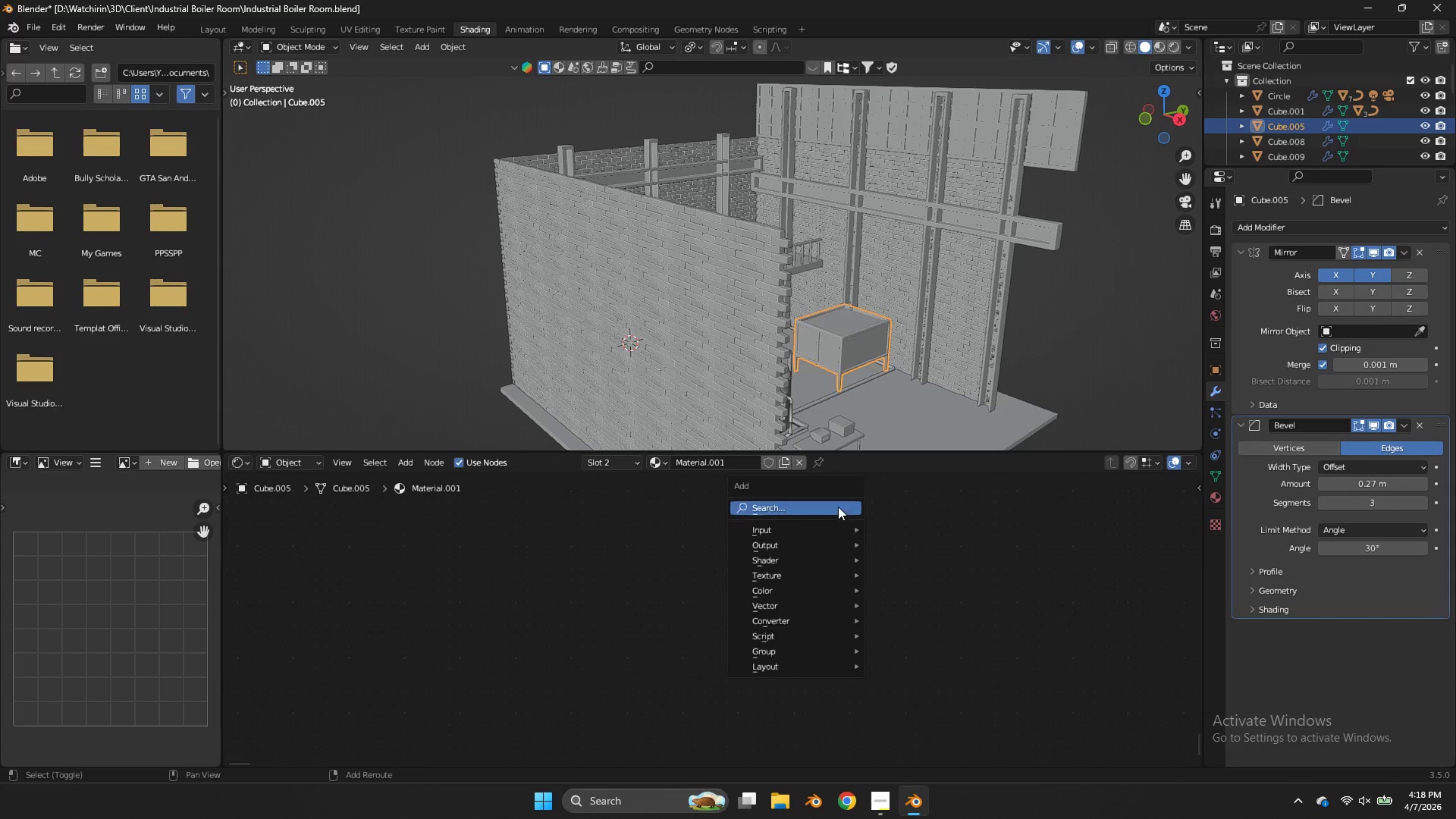 
key(Shift+A)
 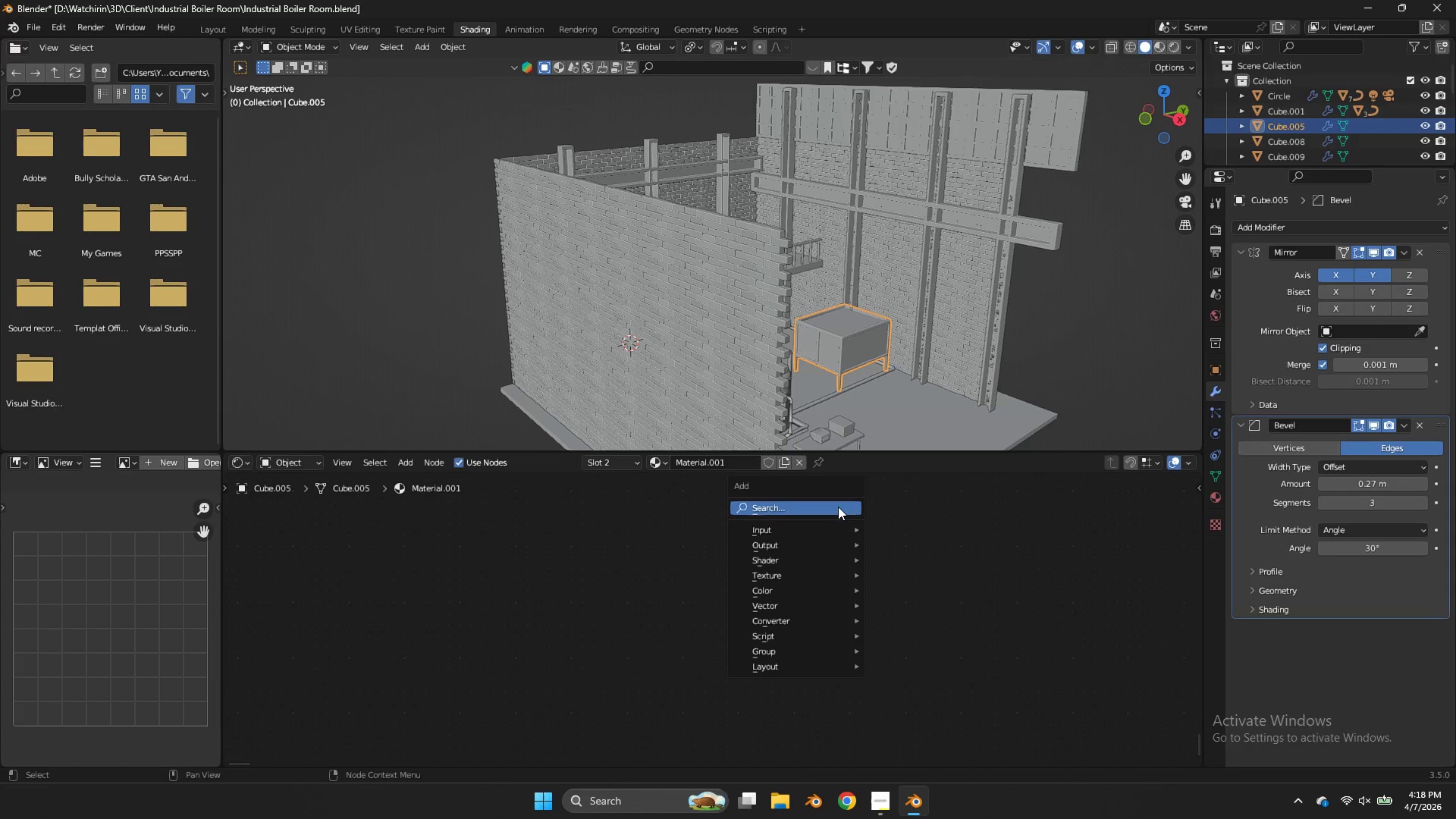 
left_click([838, 507])
 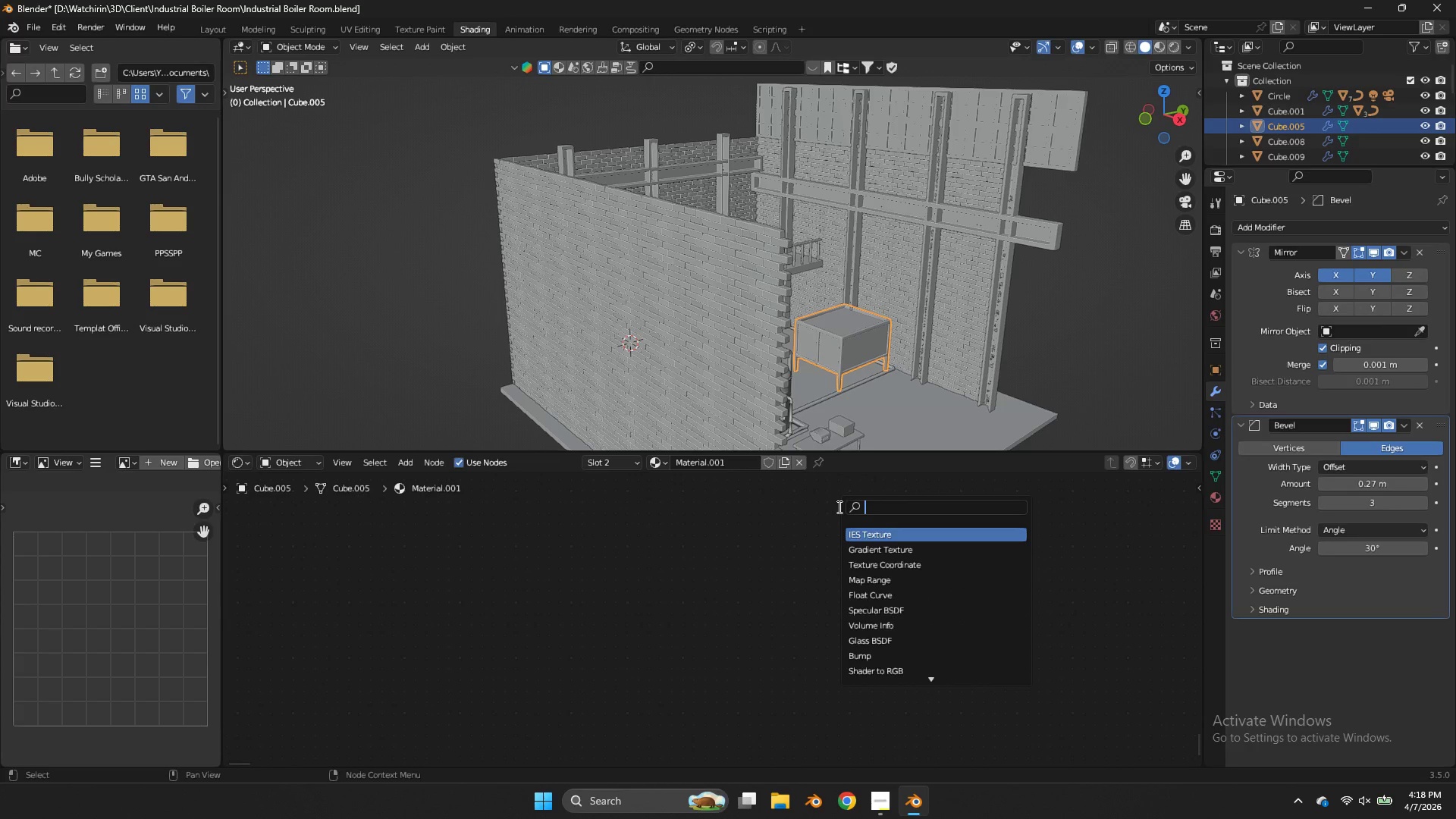 
type(glossy)
 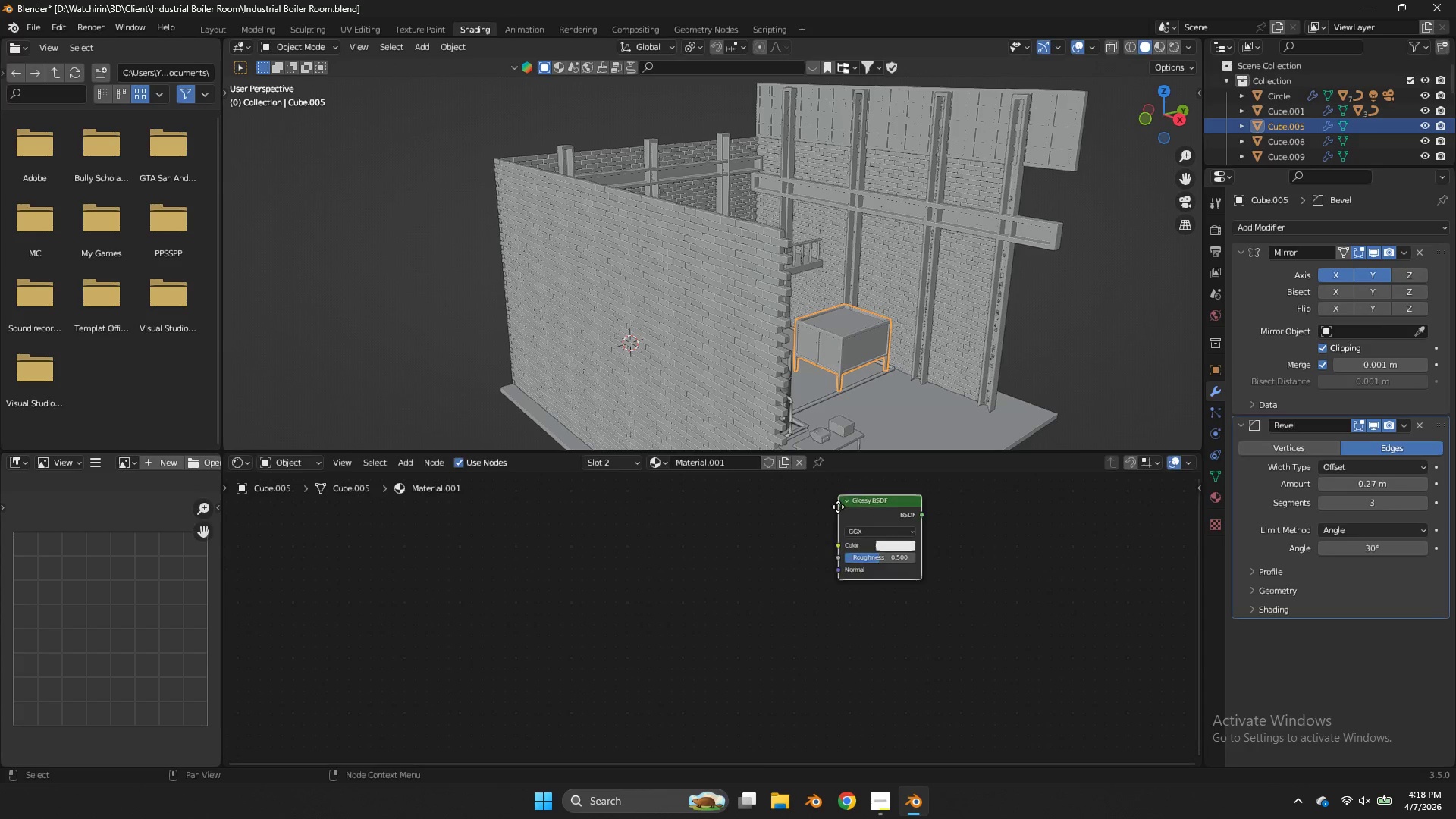 
key(Enter)
 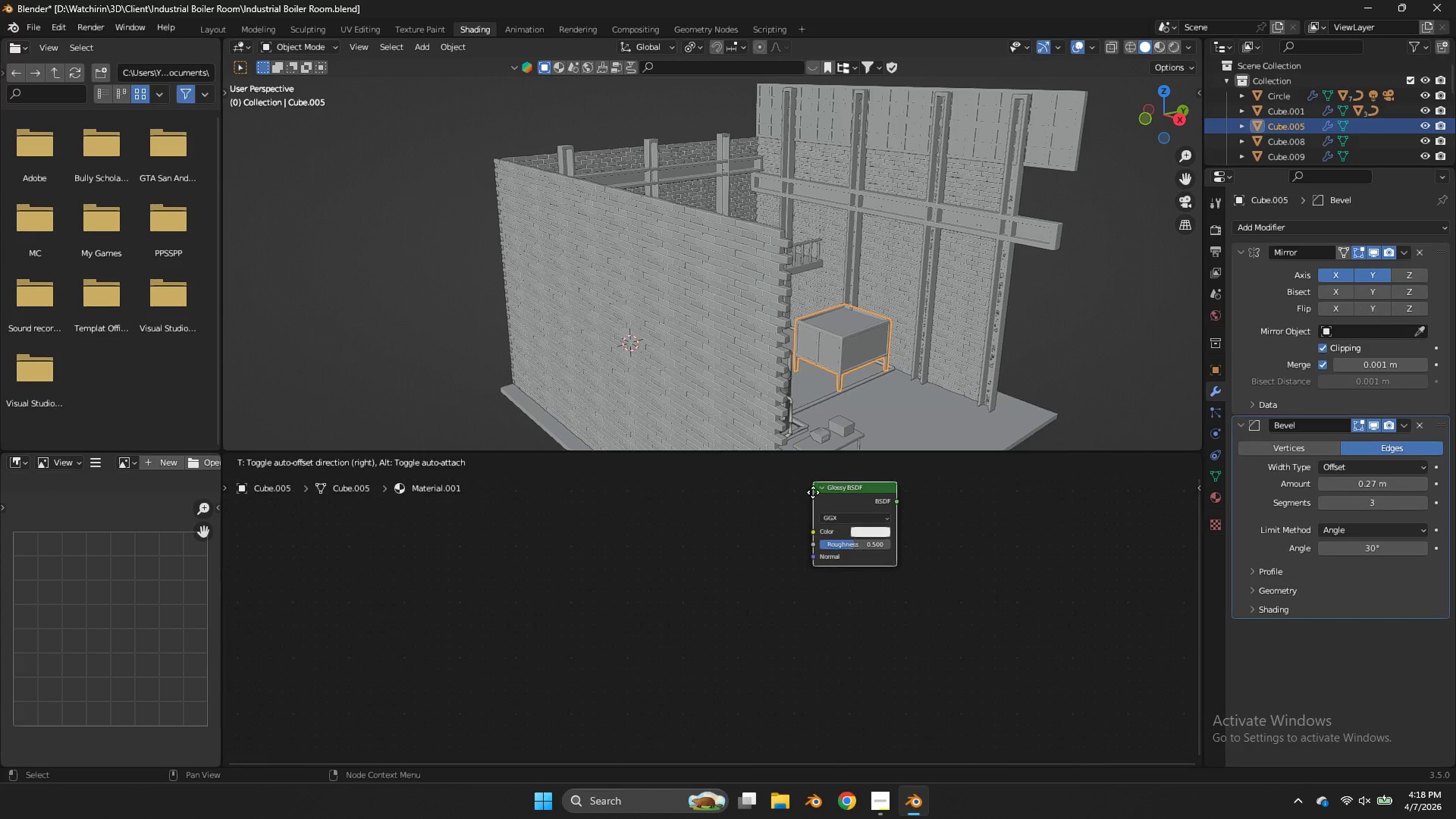 
left_click([813, 492])
 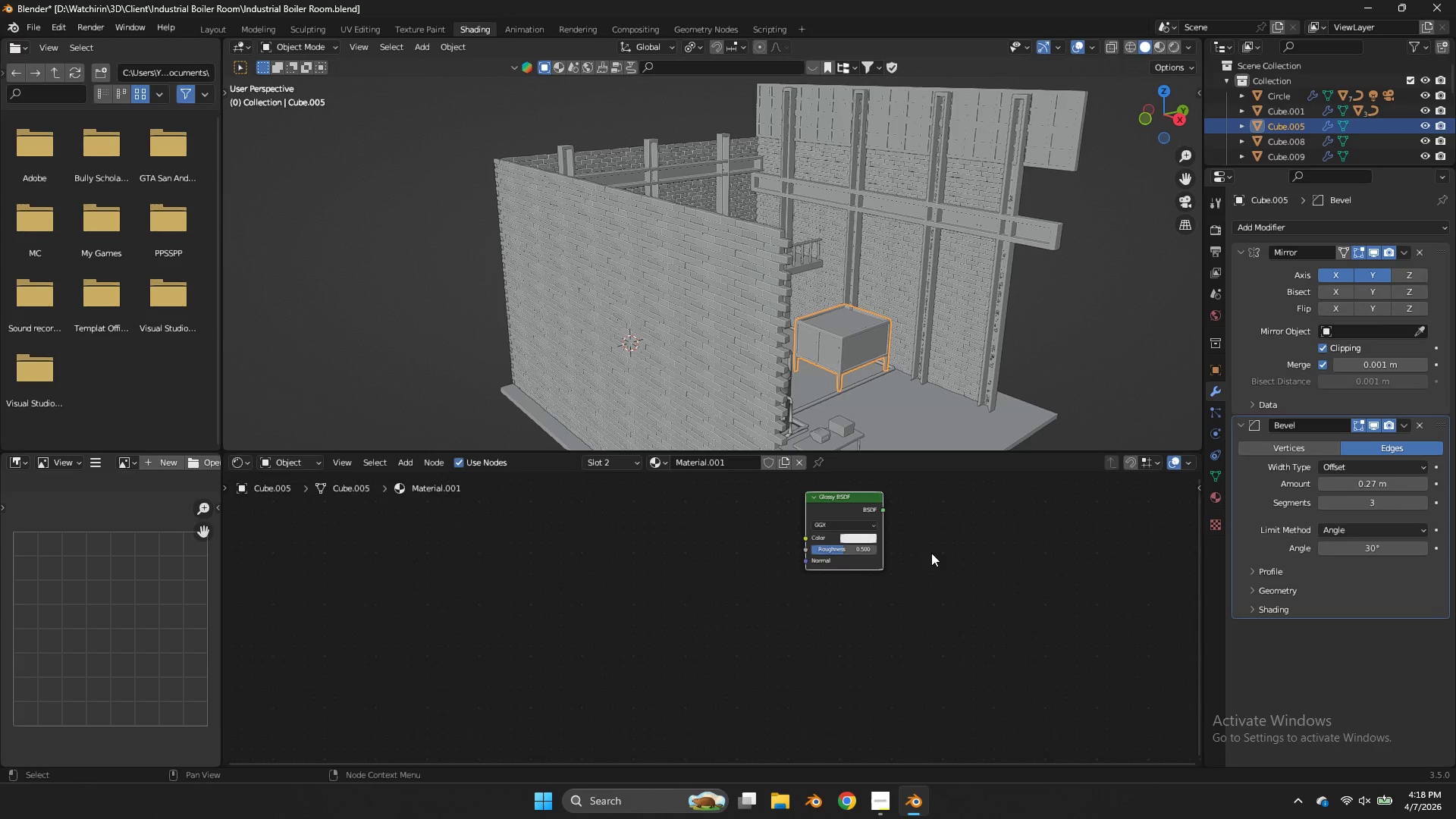 
scroll: coordinate [933, 554], scroll_direction: down, amount: 9.0
 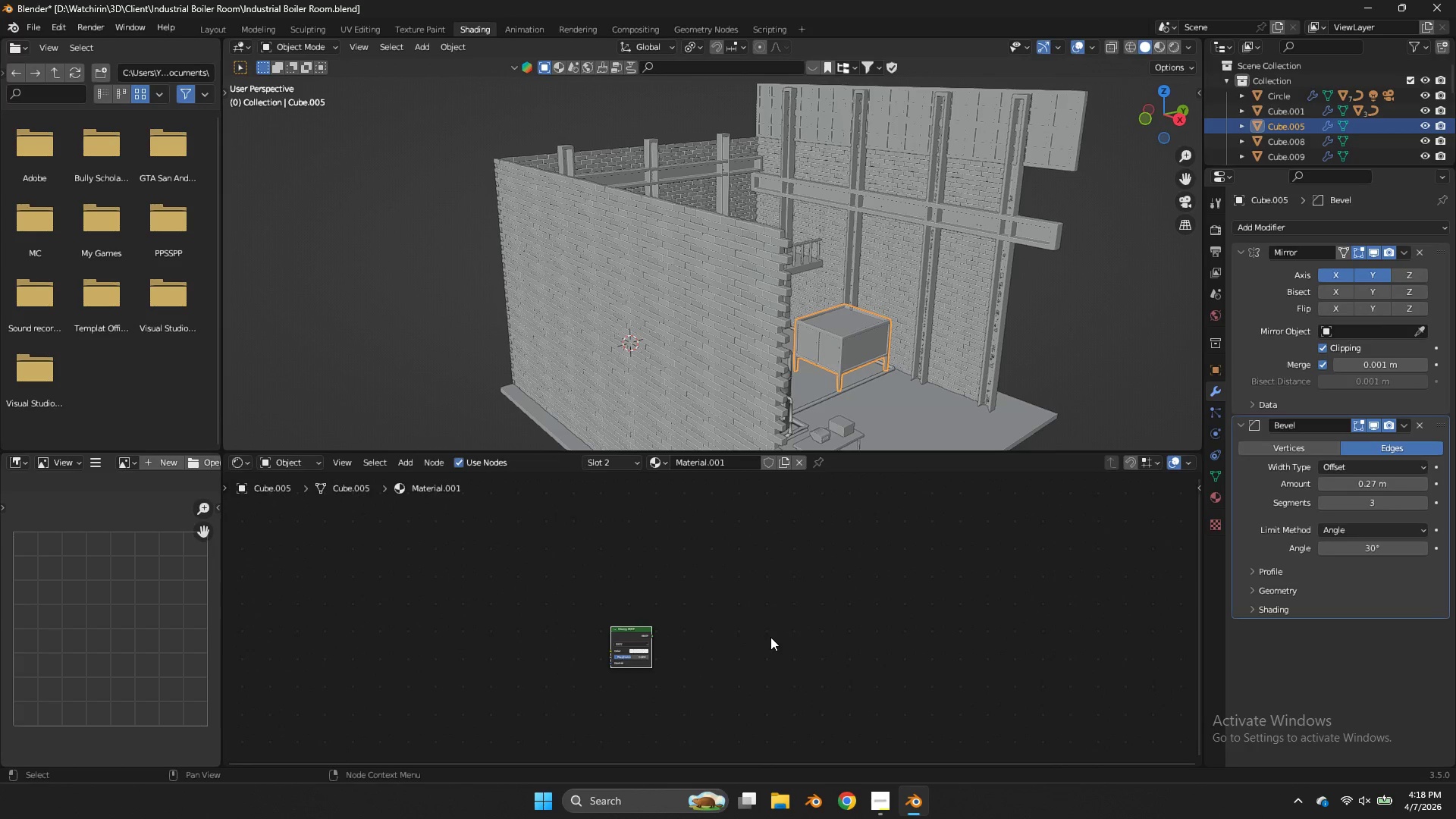 
key(Shift+ShiftLeft)
 